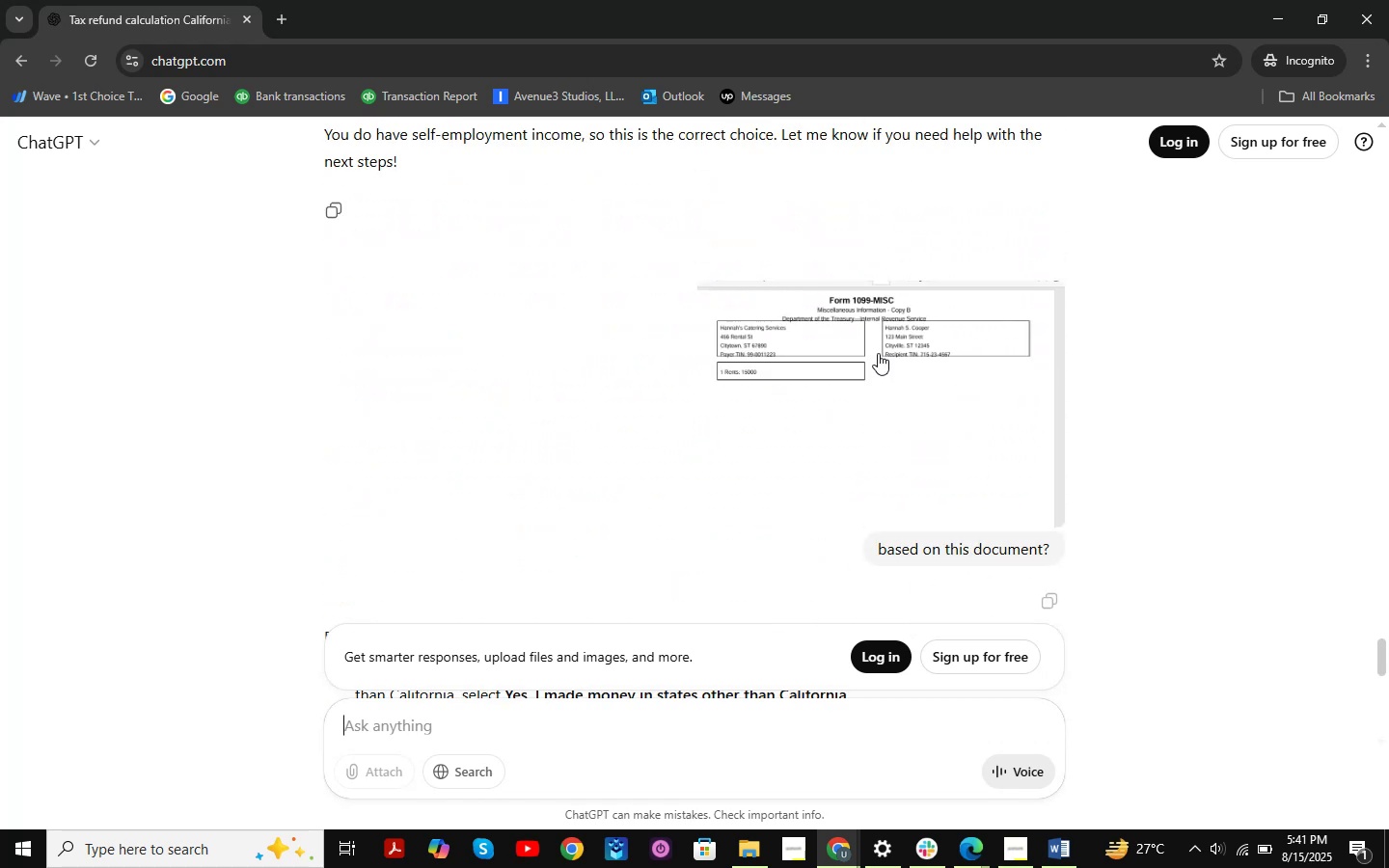 
left_click([878, 353])
 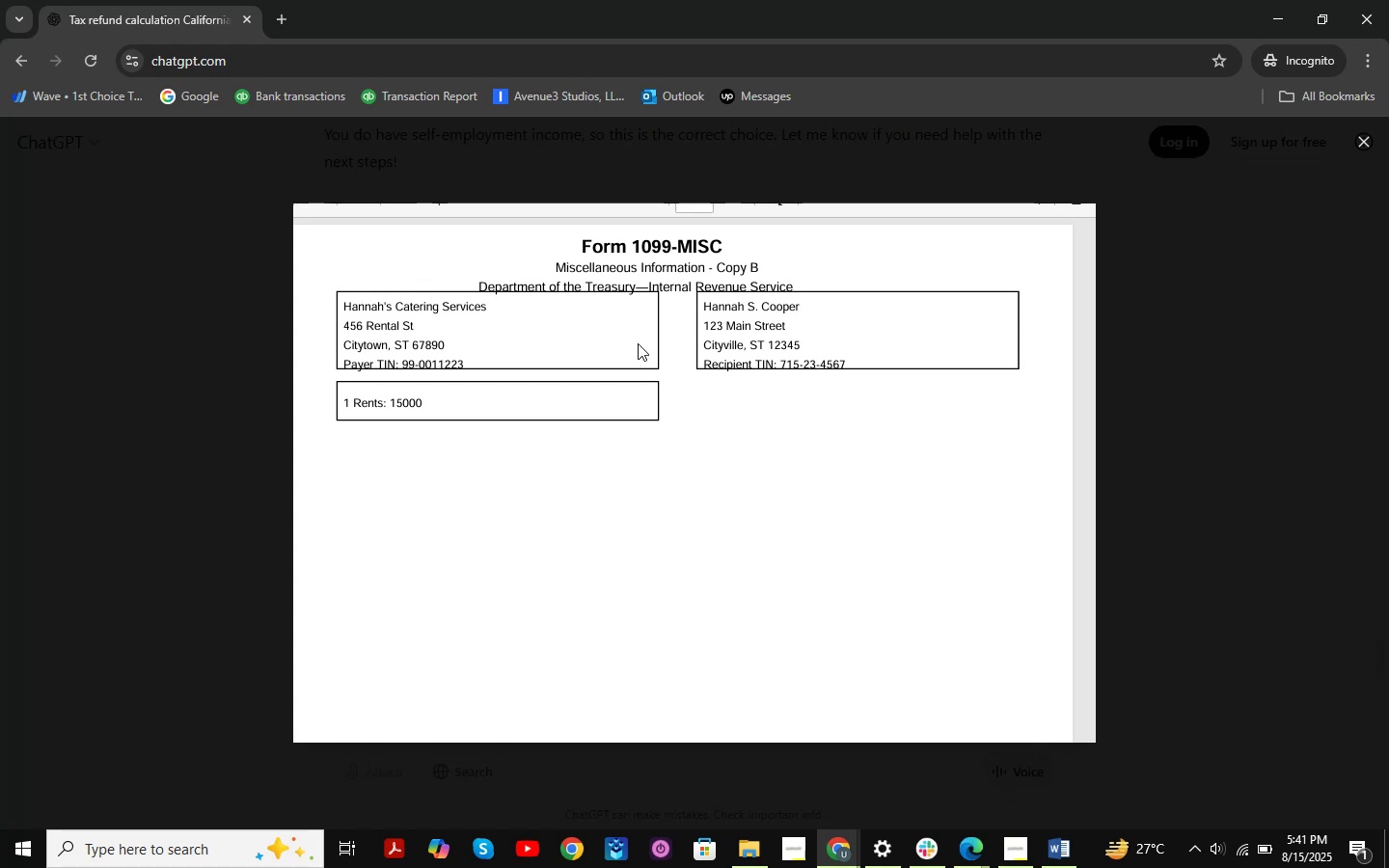 
wait(5.33)
 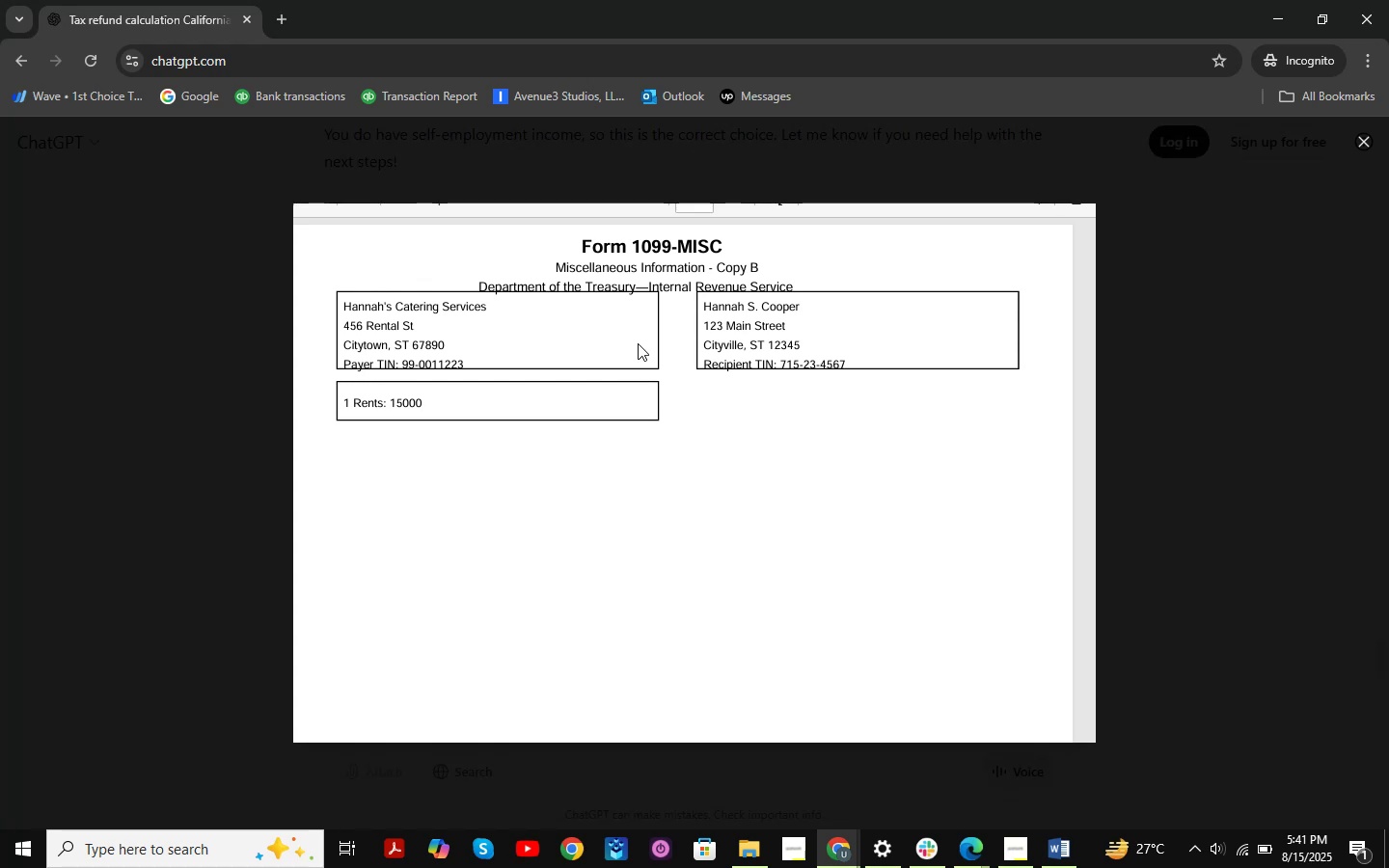 
left_click([1264, 18])
 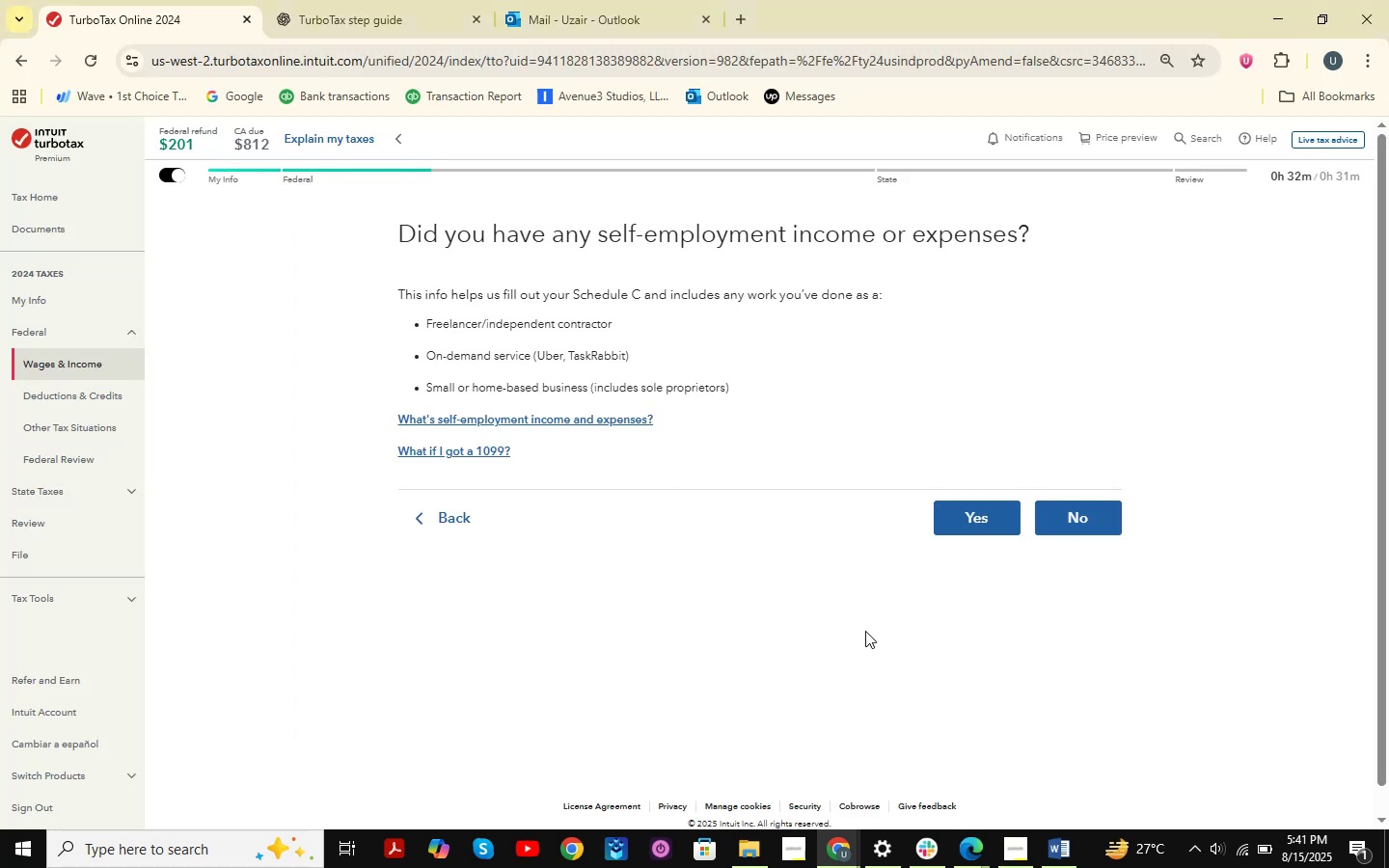 
scroll: coordinate [861, 575], scroll_direction: down, amount: 6.0
 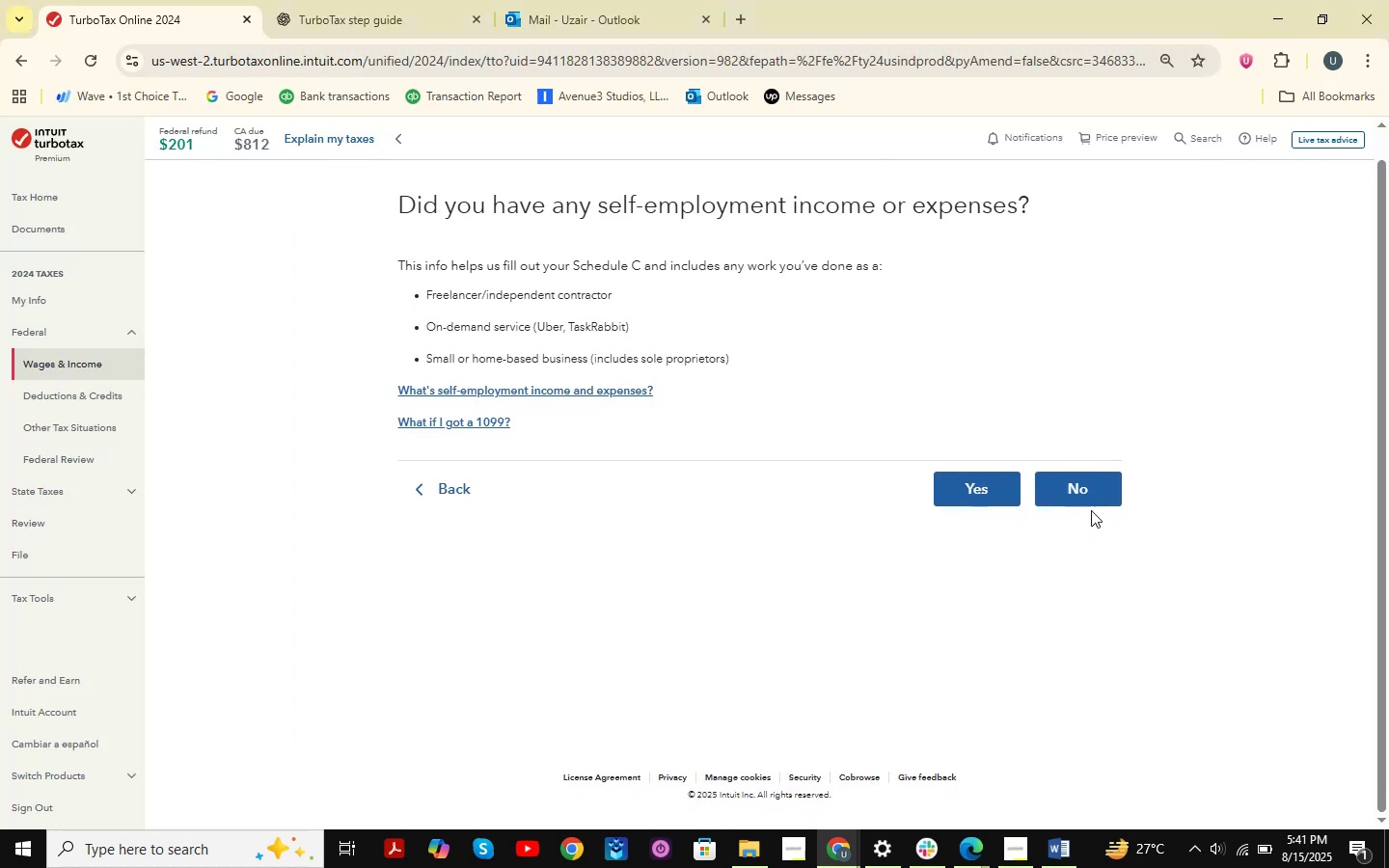 
left_click([1095, 488])
 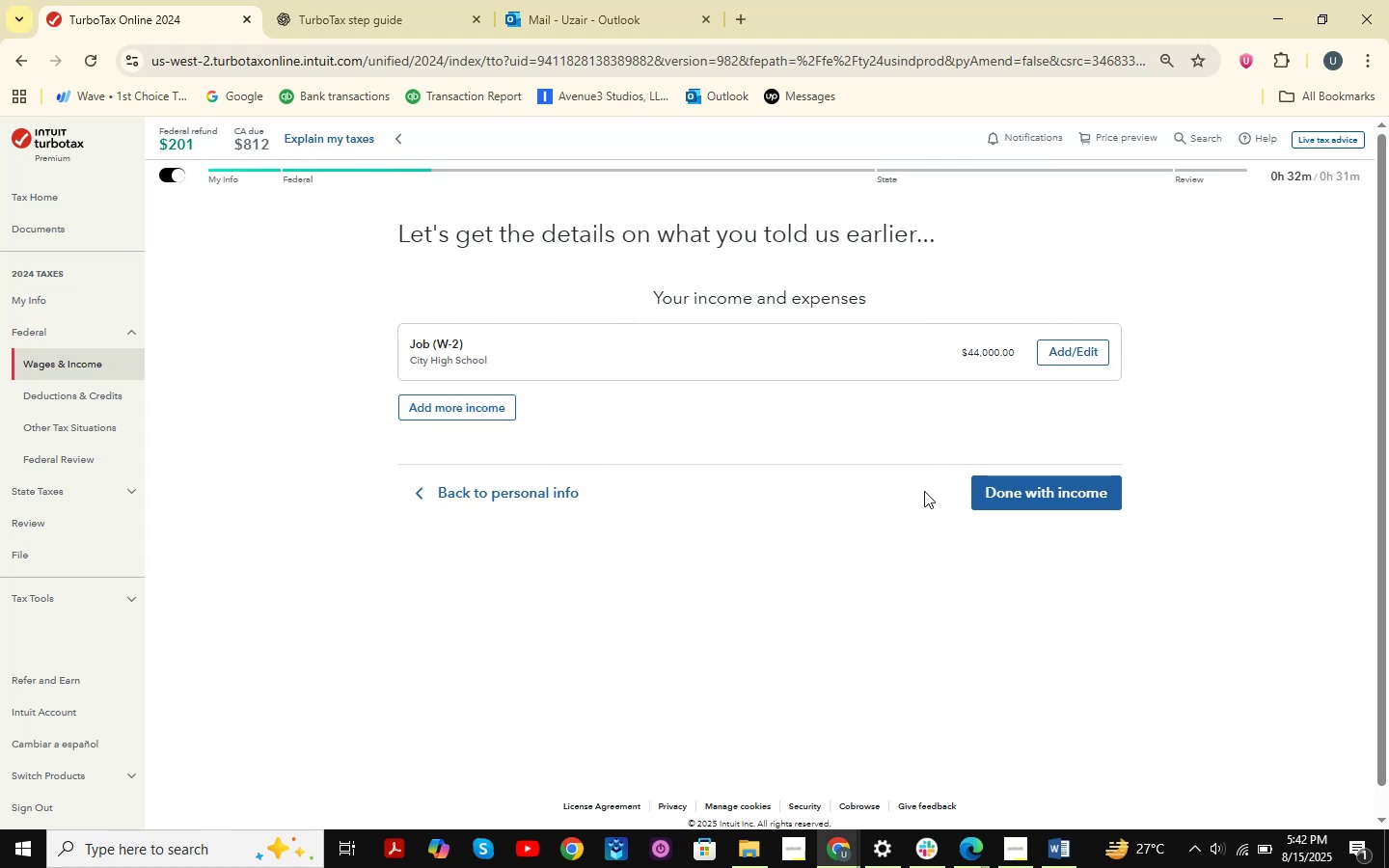 
wait(6.53)
 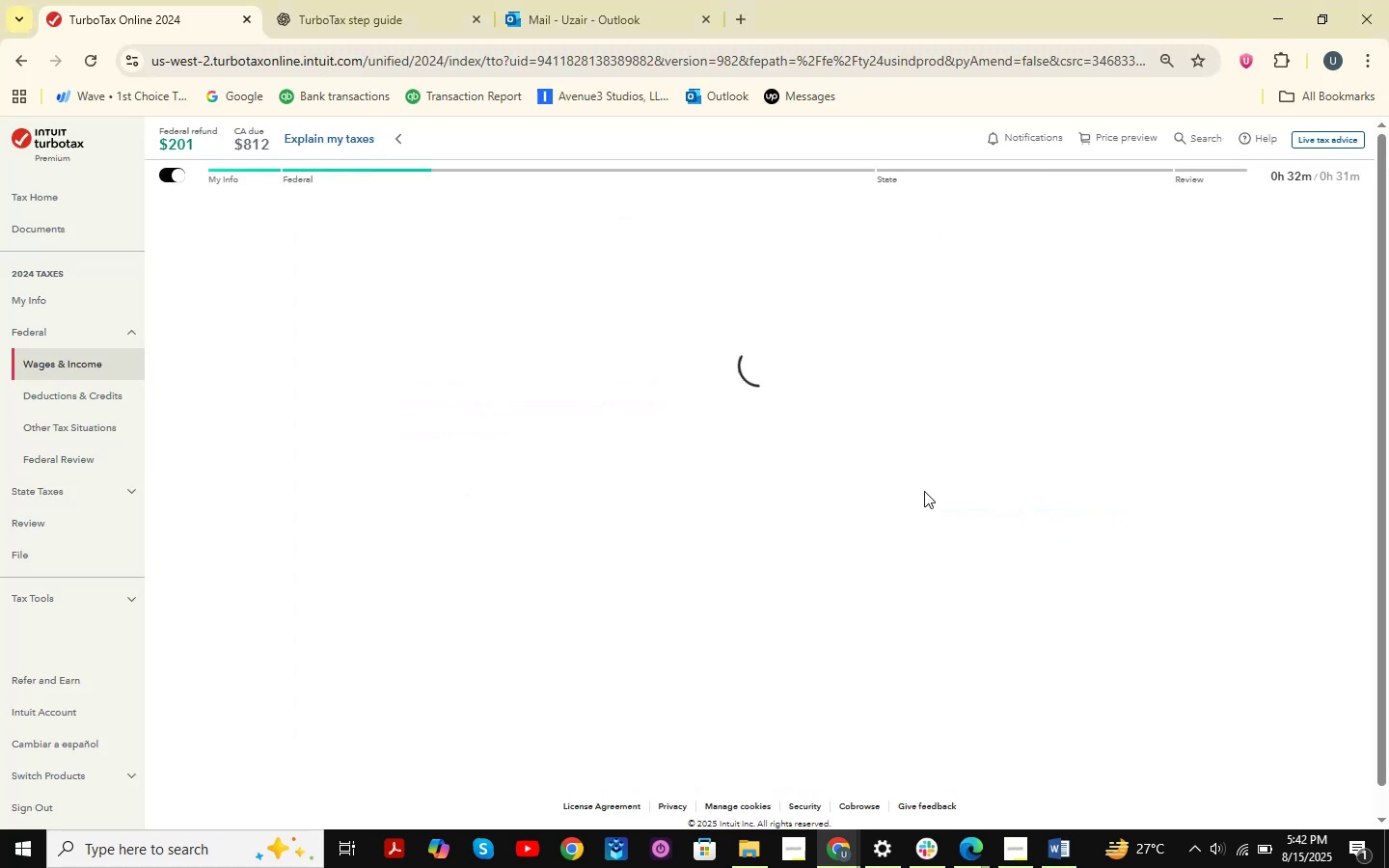 
left_click([496, 408])
 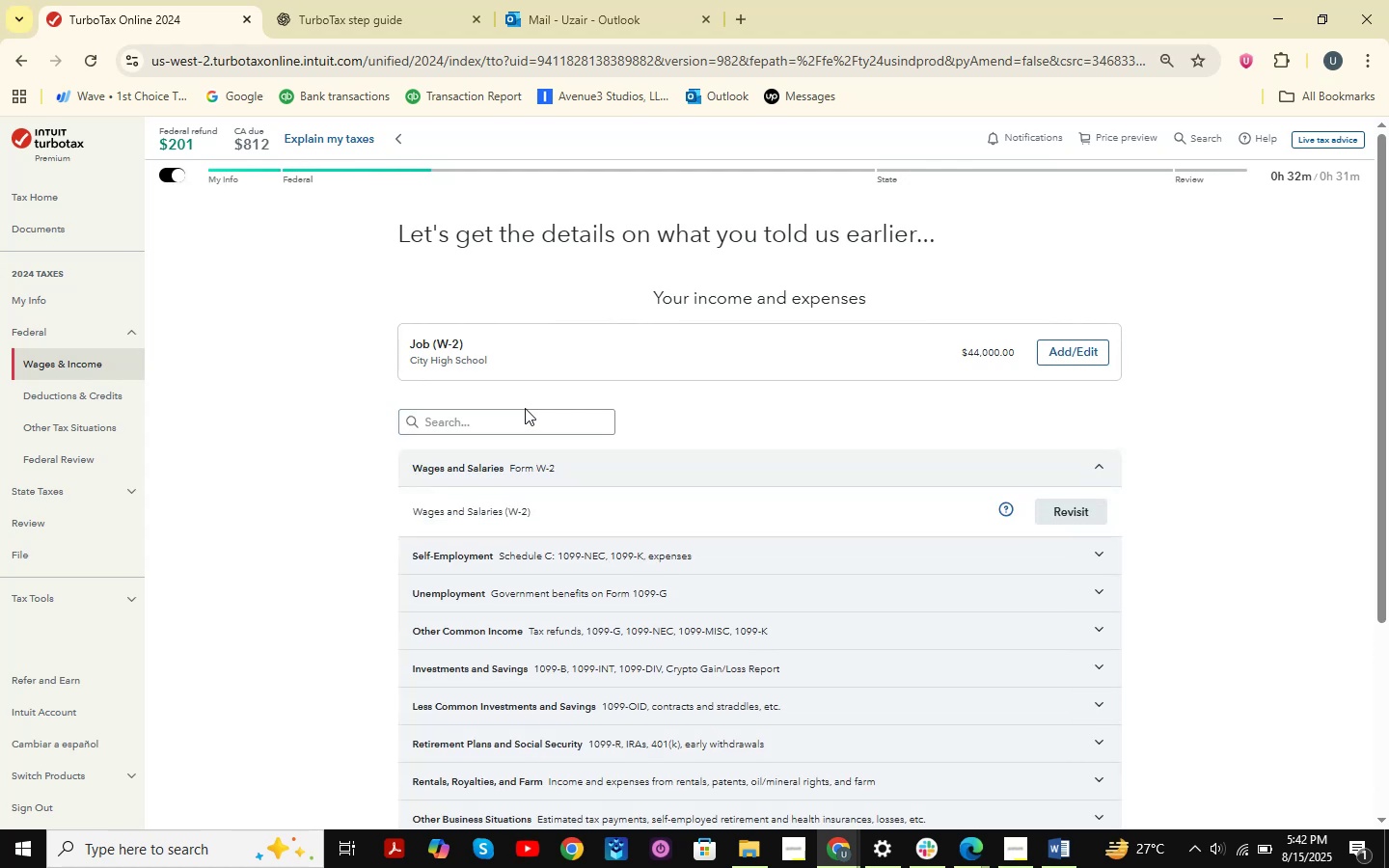 
scroll: coordinate [572, 559], scroll_direction: down, amount: 2.0
 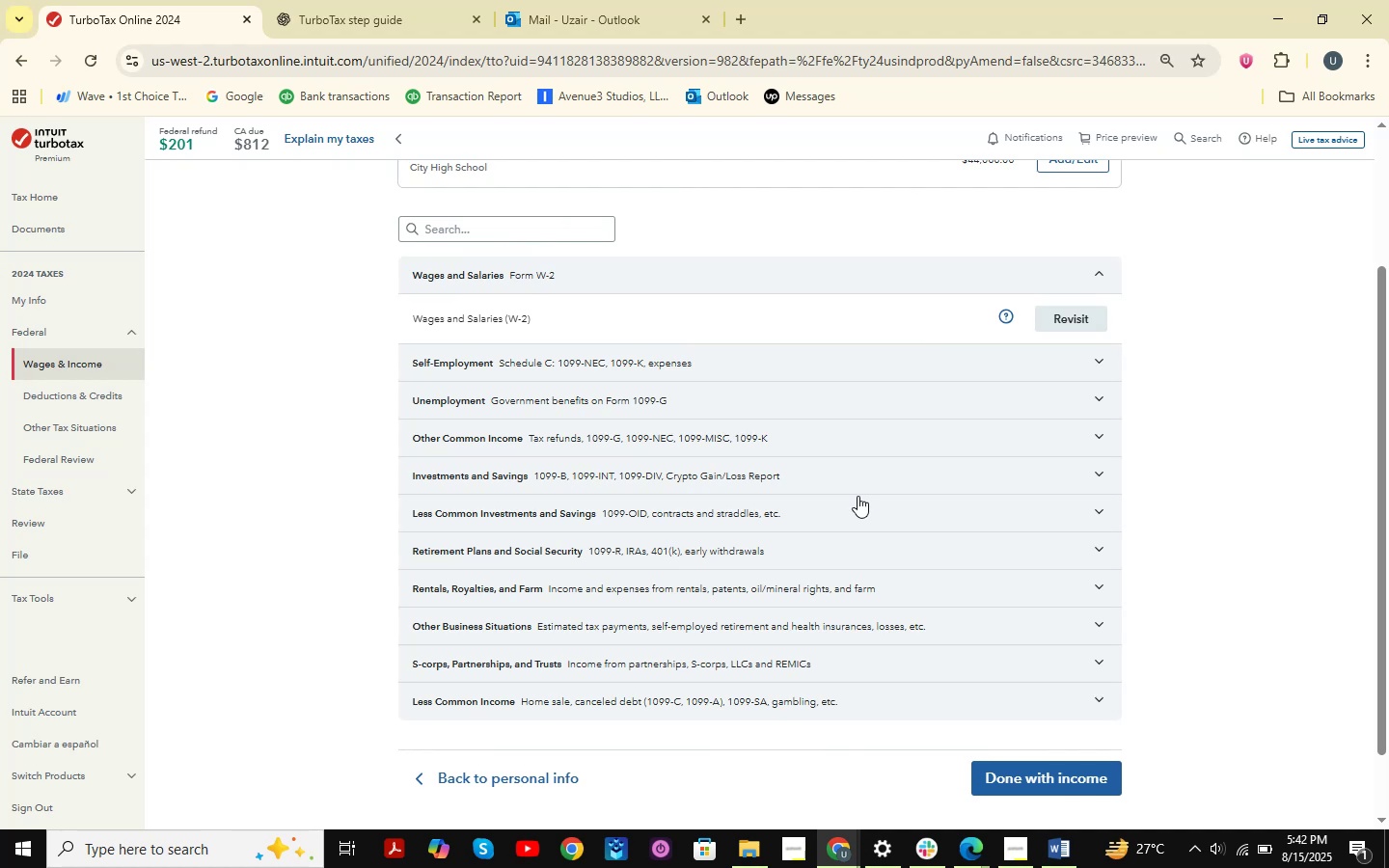 
wait(22.28)
 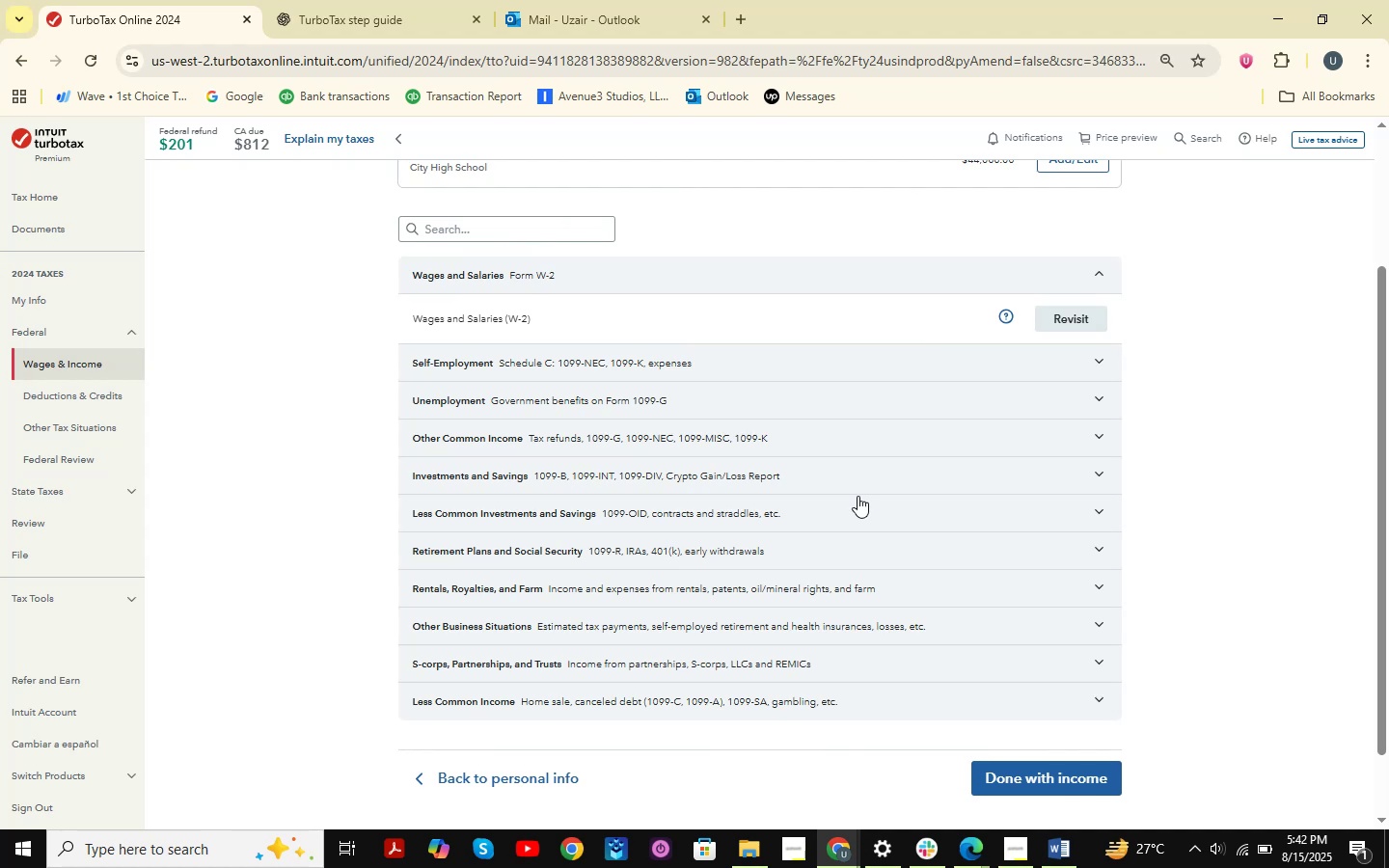 
scroll: coordinate [986, 468], scroll_direction: down, amount: 5.0
 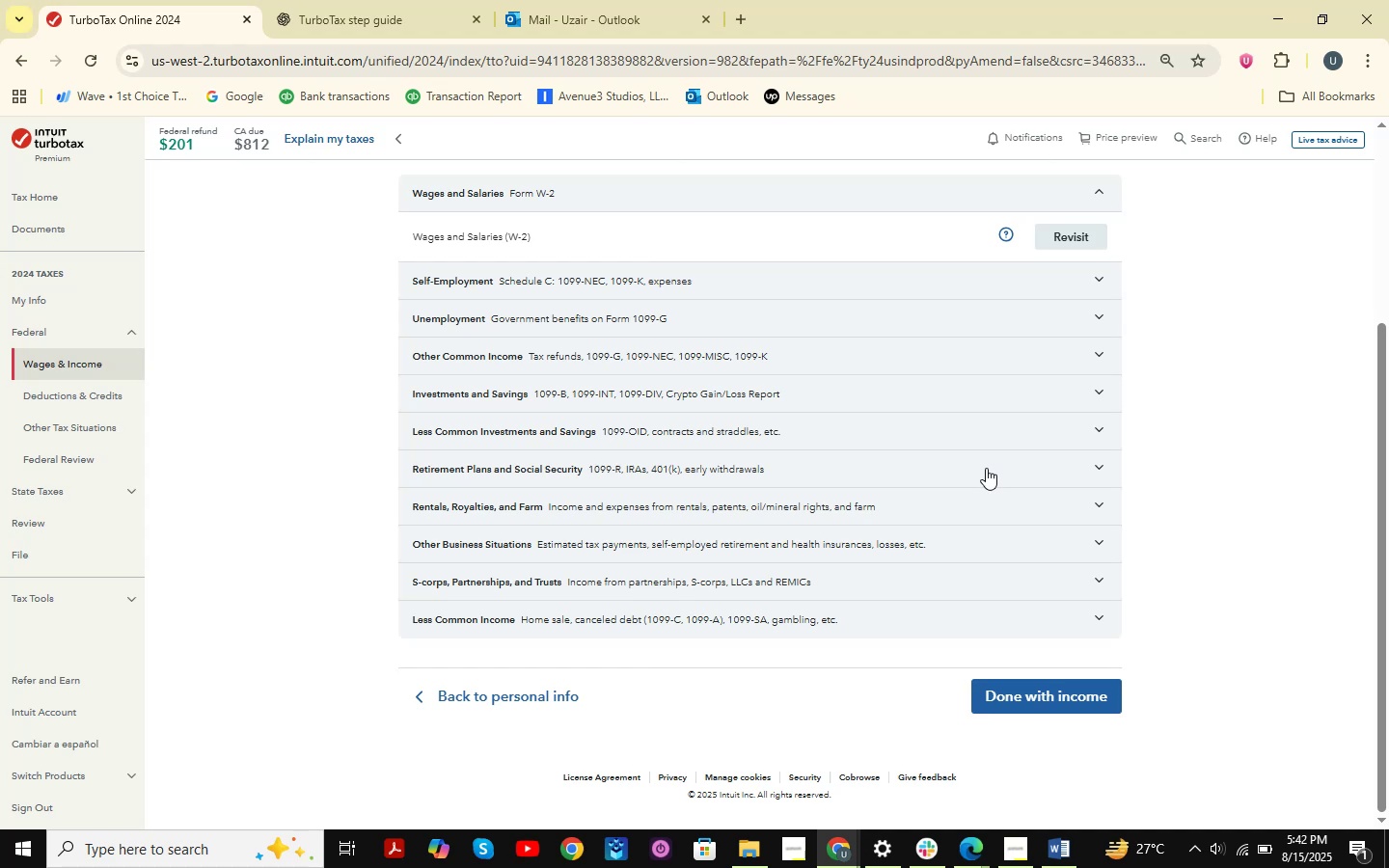 
scroll: coordinate [986, 468], scroll_direction: up, amount: 3.0
 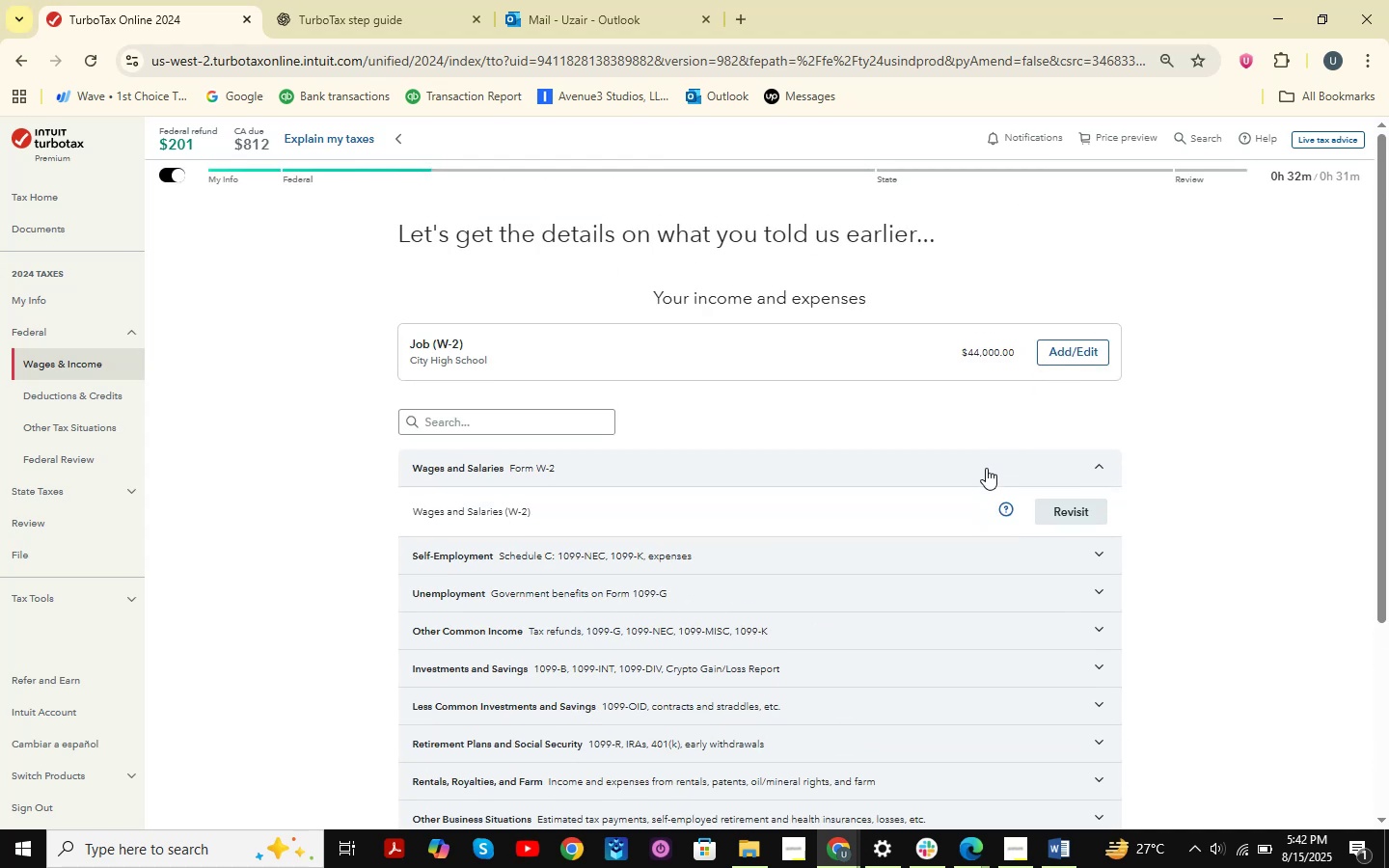 
scroll: coordinate [986, 468], scroll_direction: down, amount: 4.0
 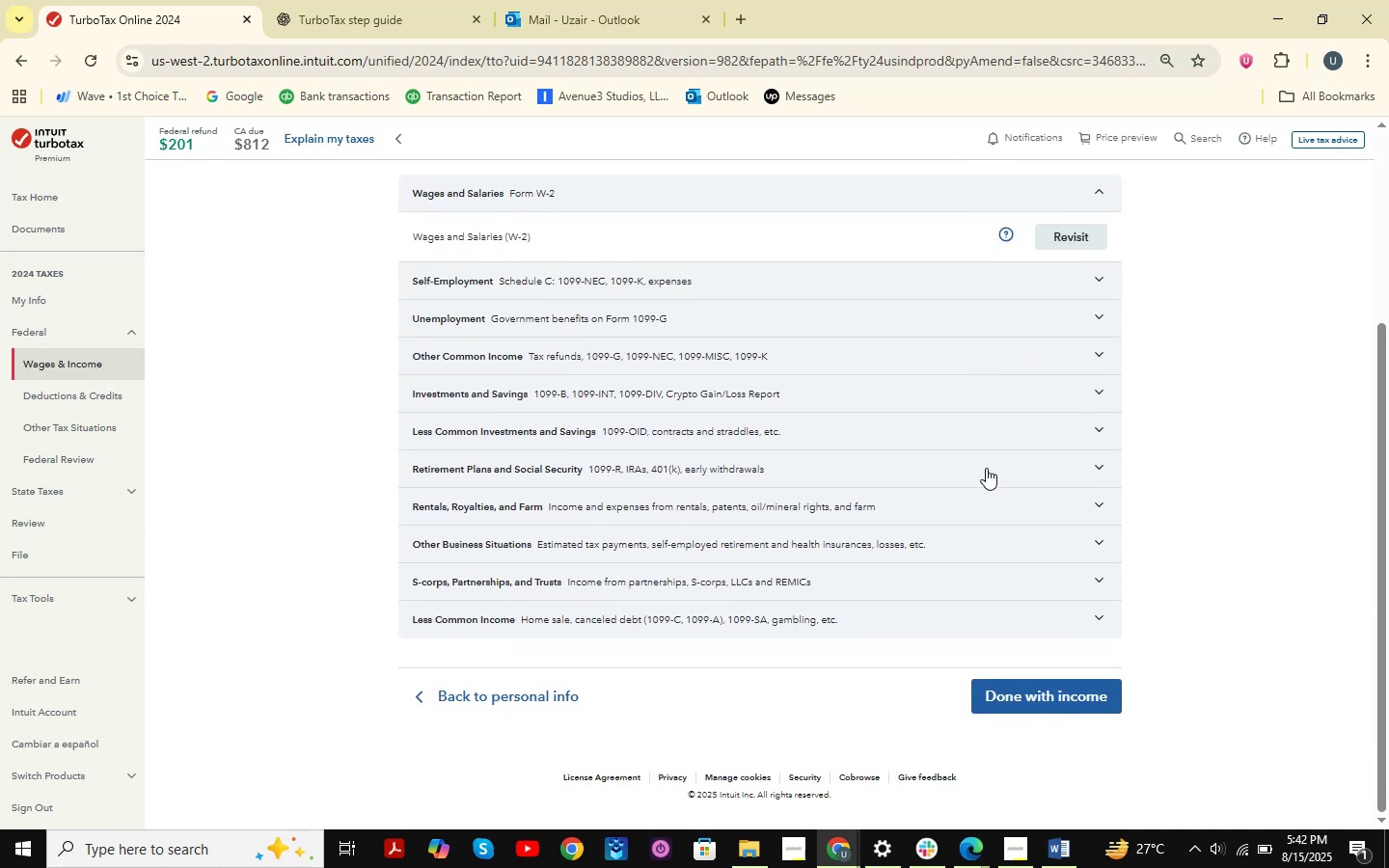 
wait(12.5)
 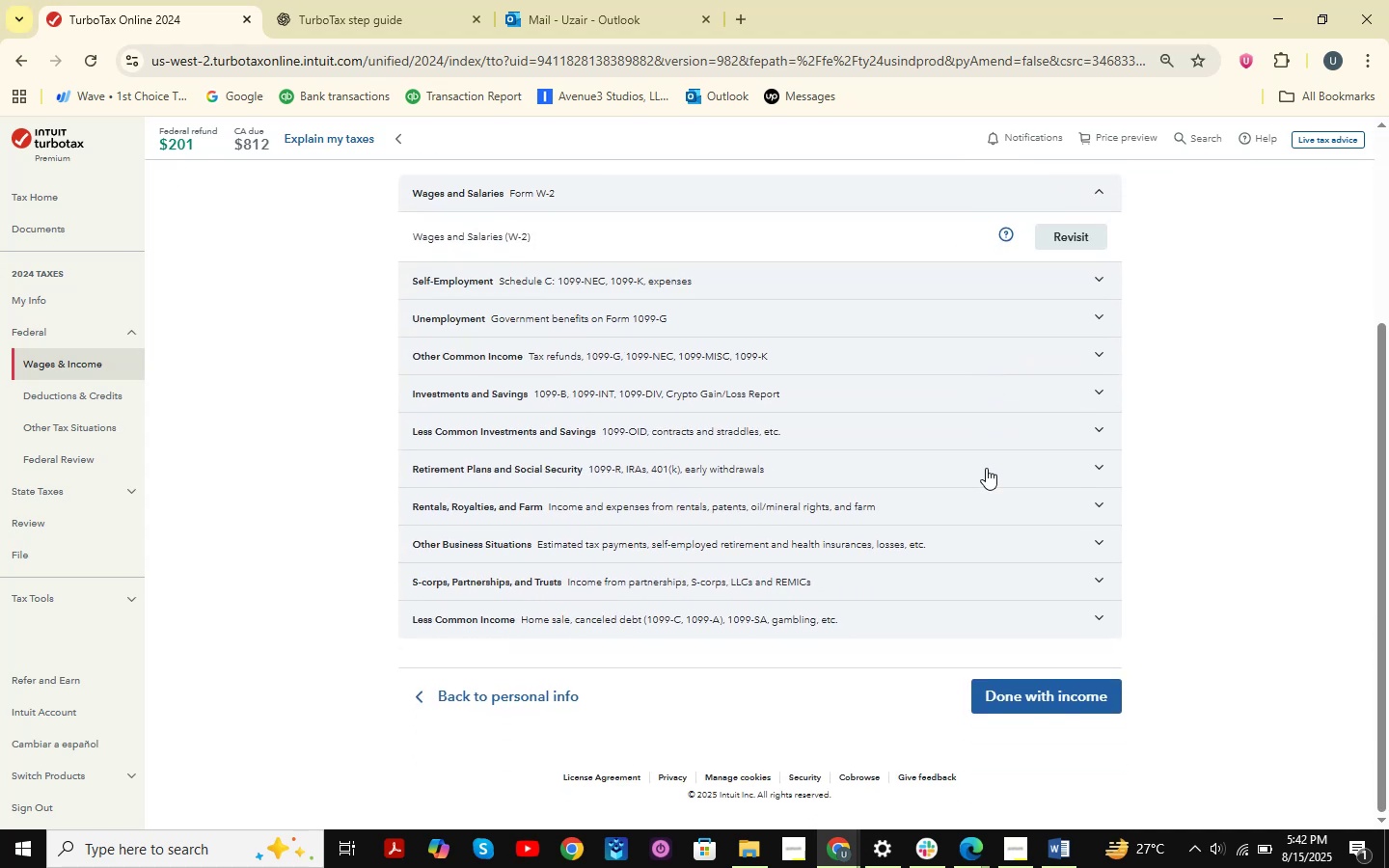 
left_click([983, 839])
 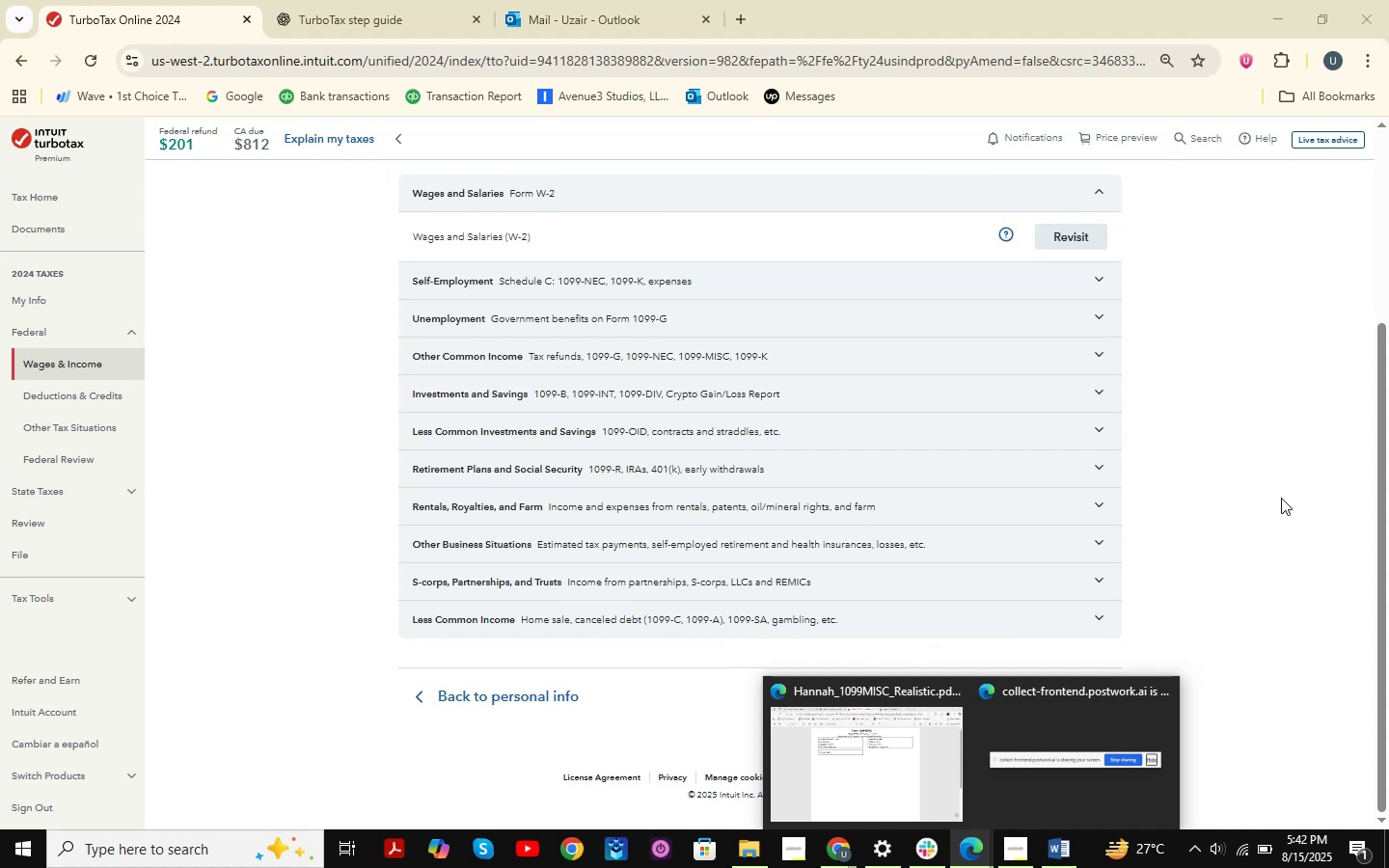 
wait(11.48)
 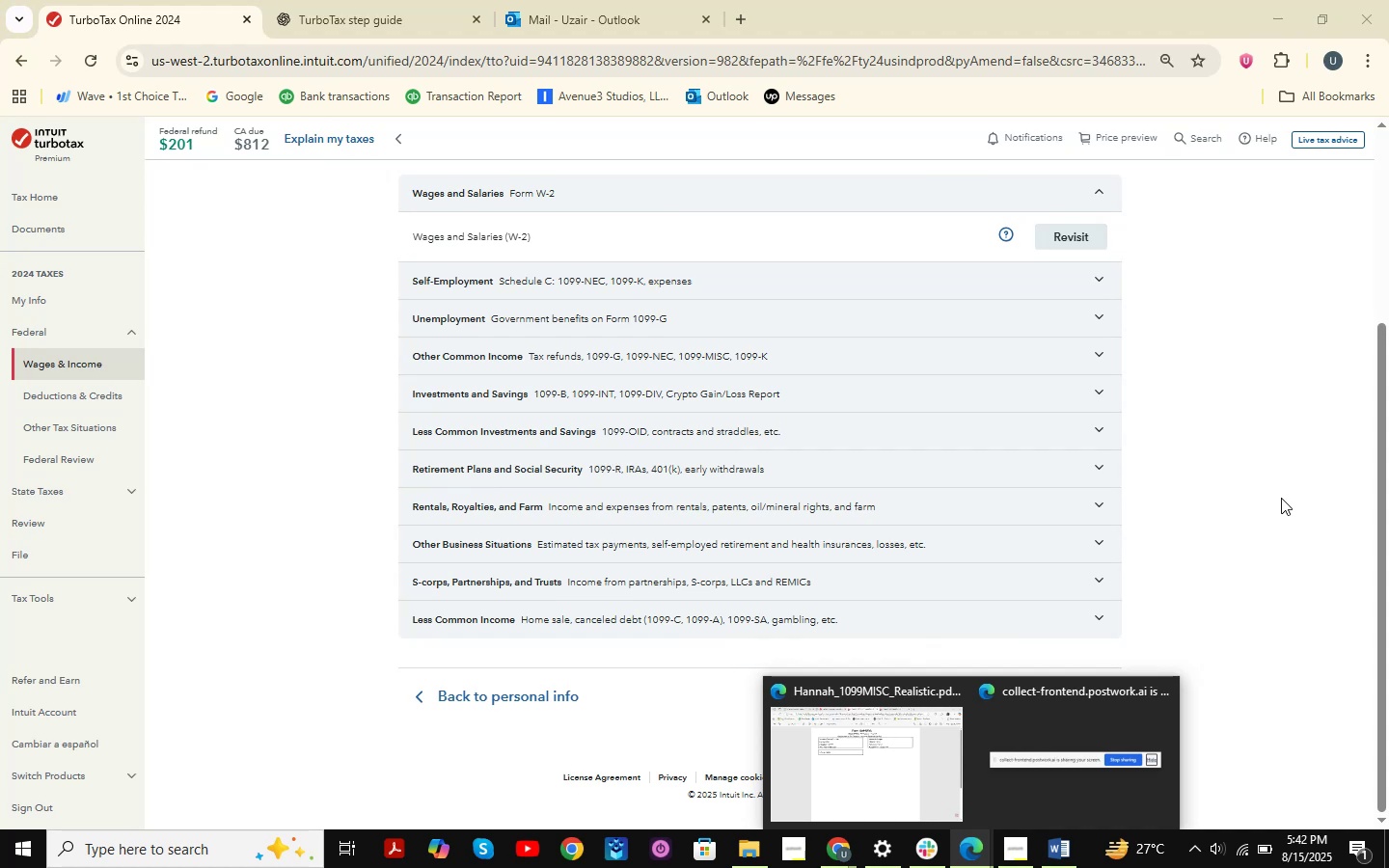 
left_click([705, 352])
 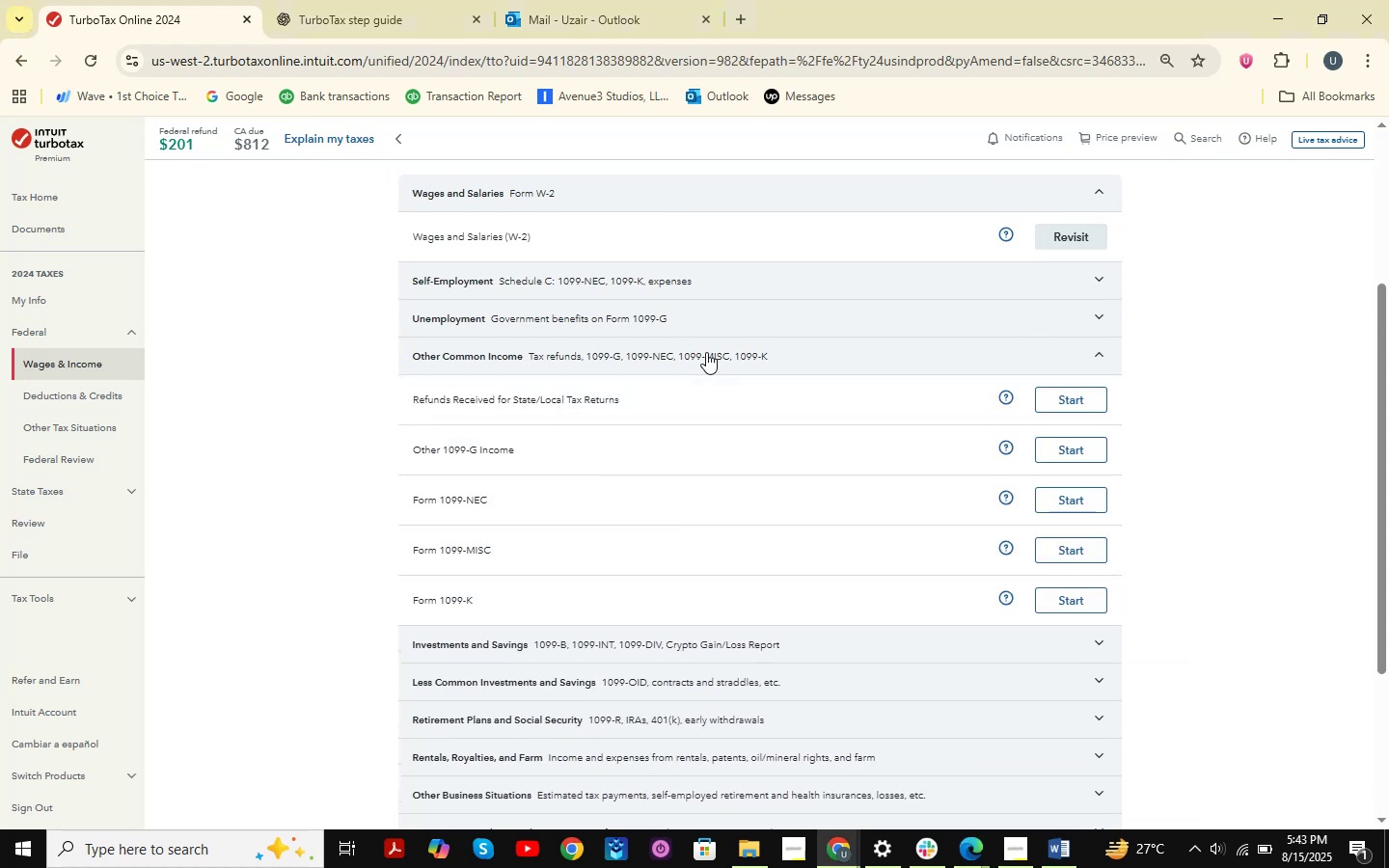 
wait(5.33)
 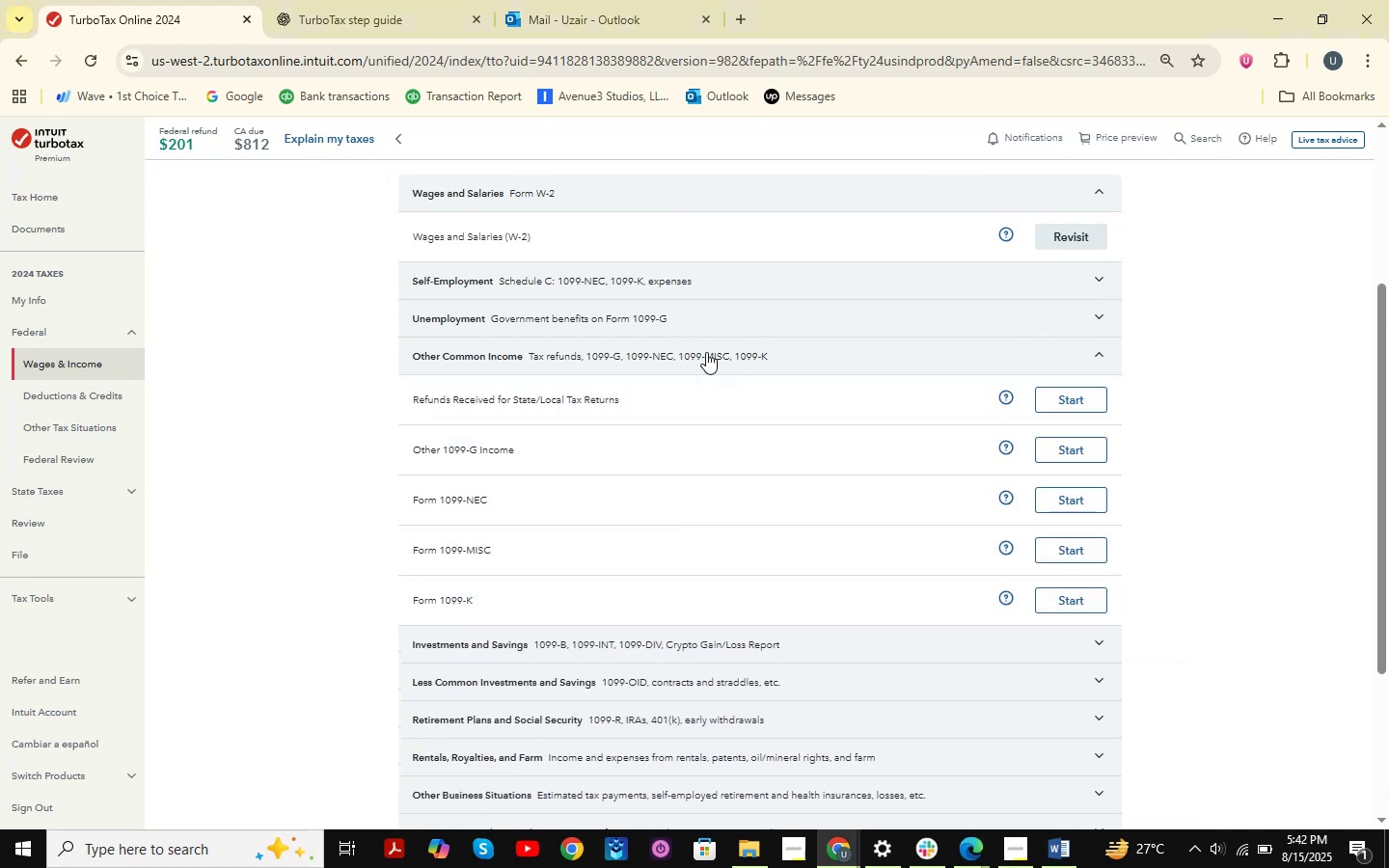 
left_click([1070, 550])
 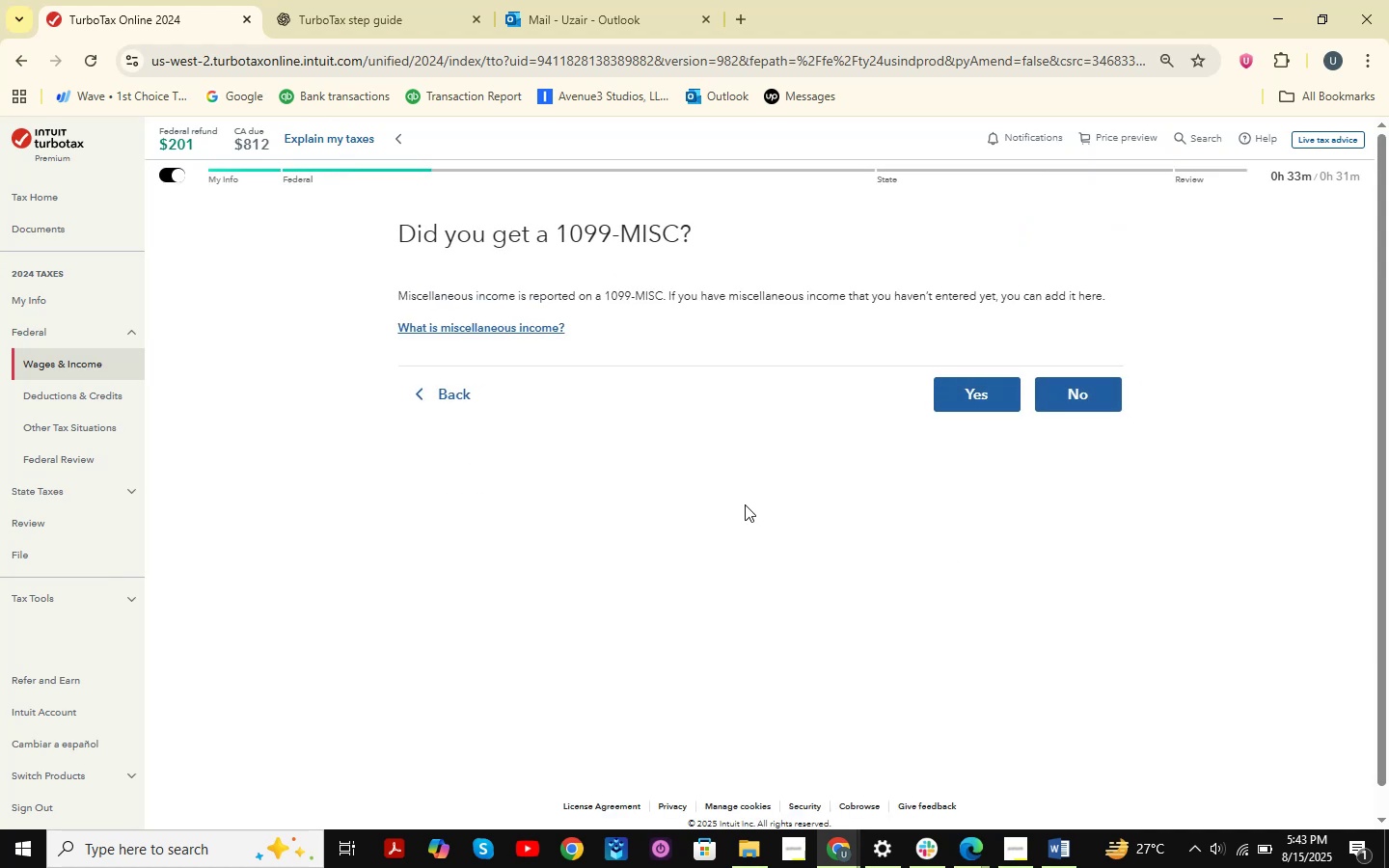 
wait(6.8)
 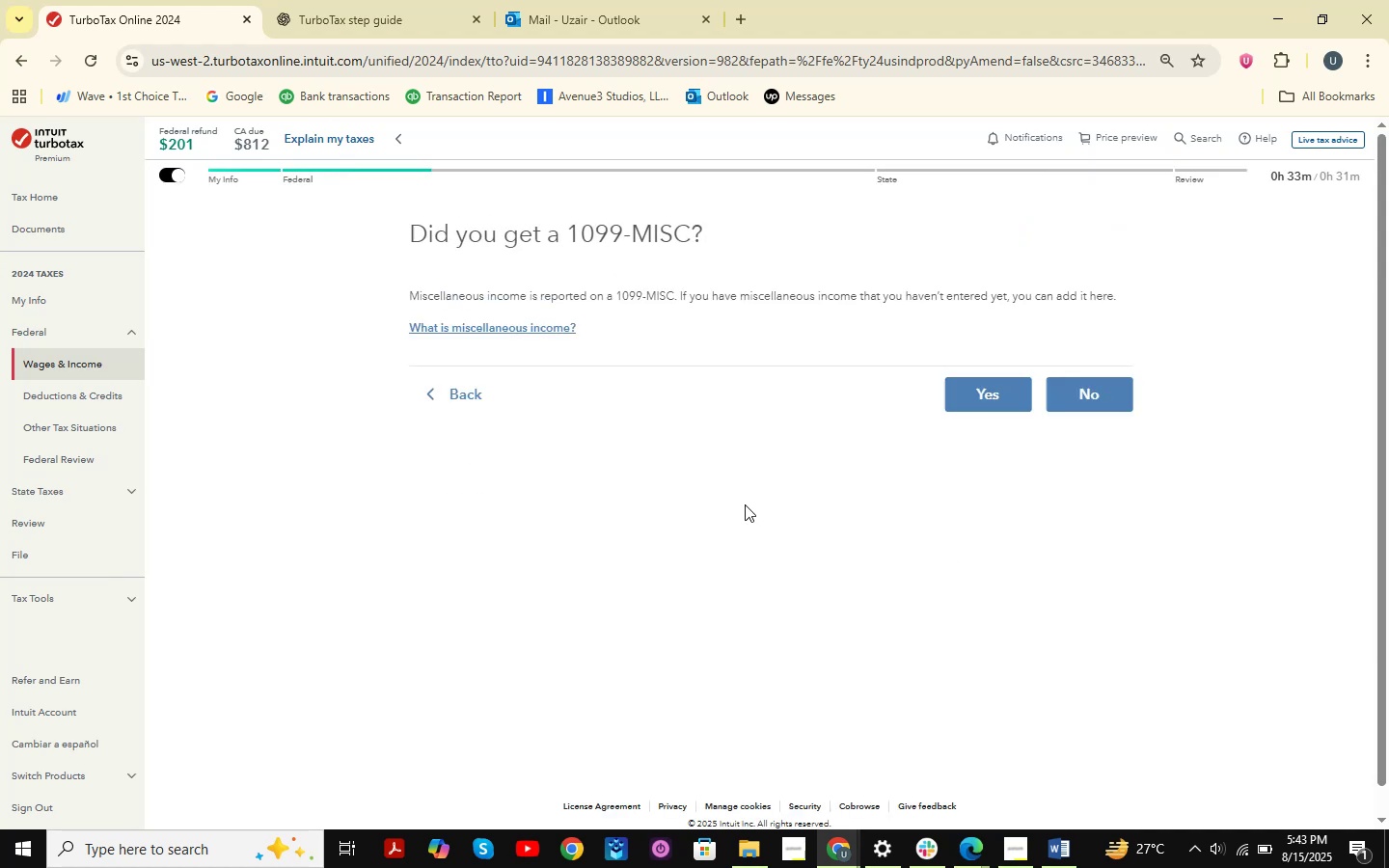 
left_click([982, 398])
 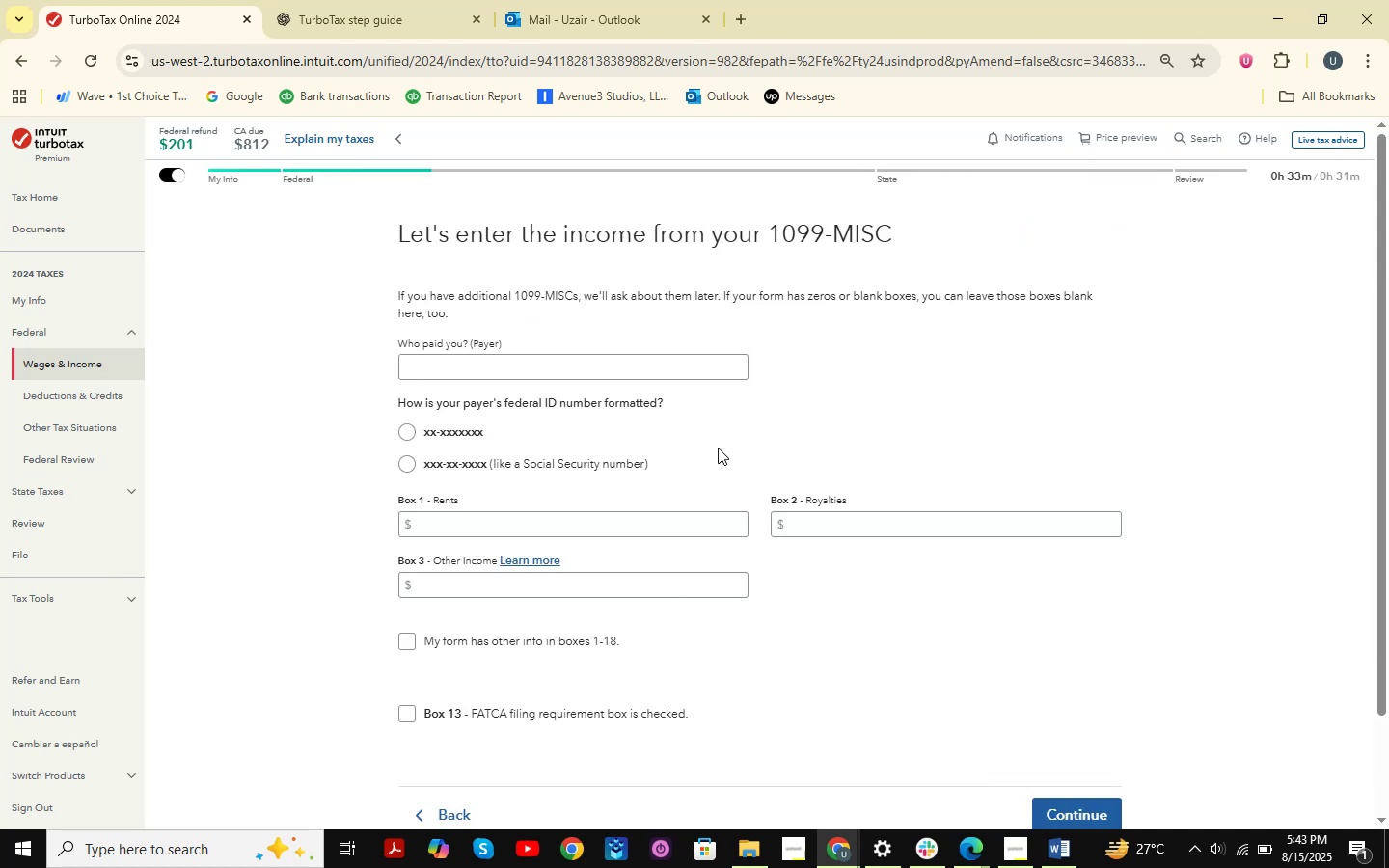 
mouse_move([947, 830])
 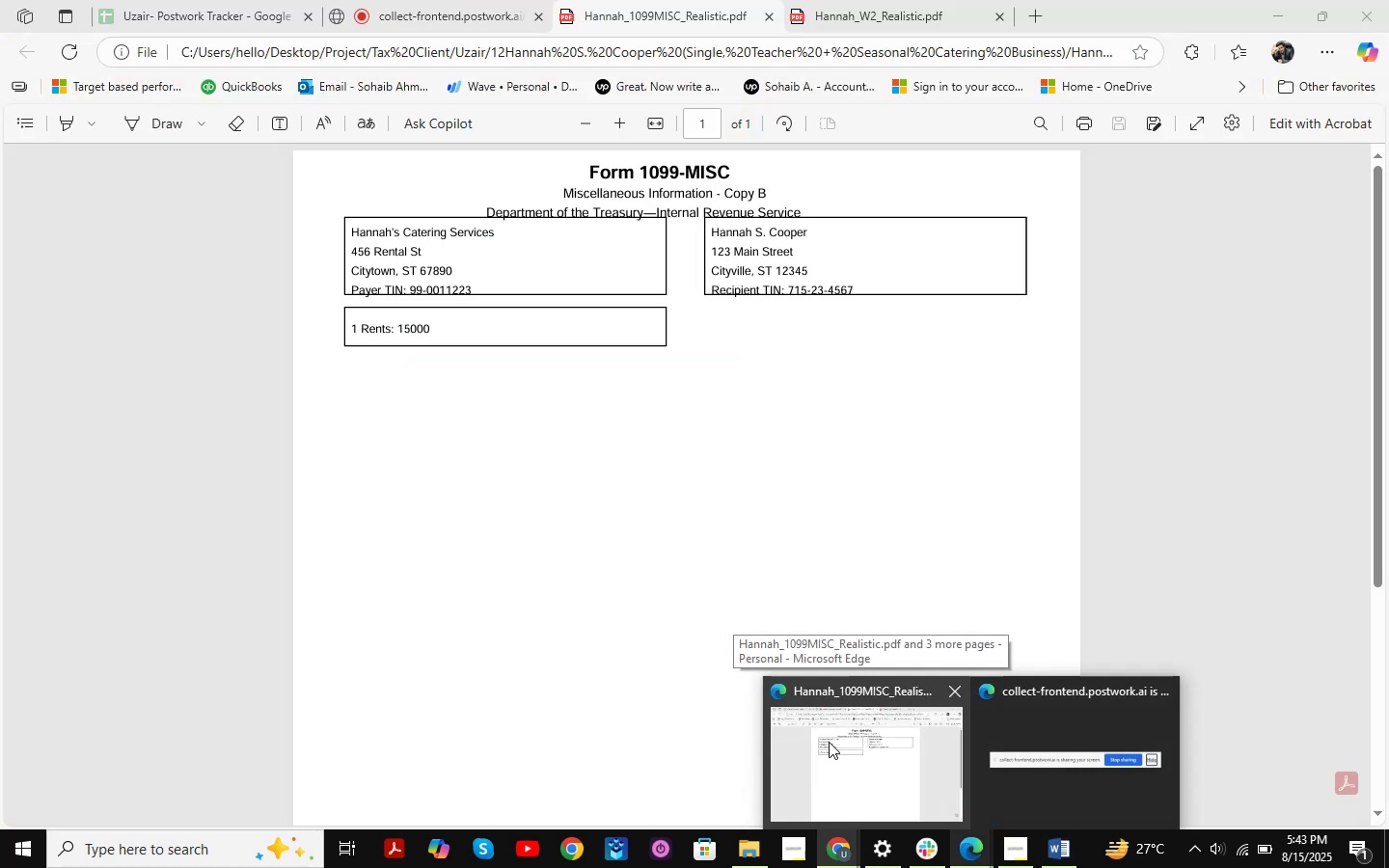 
left_click([829, 742])
 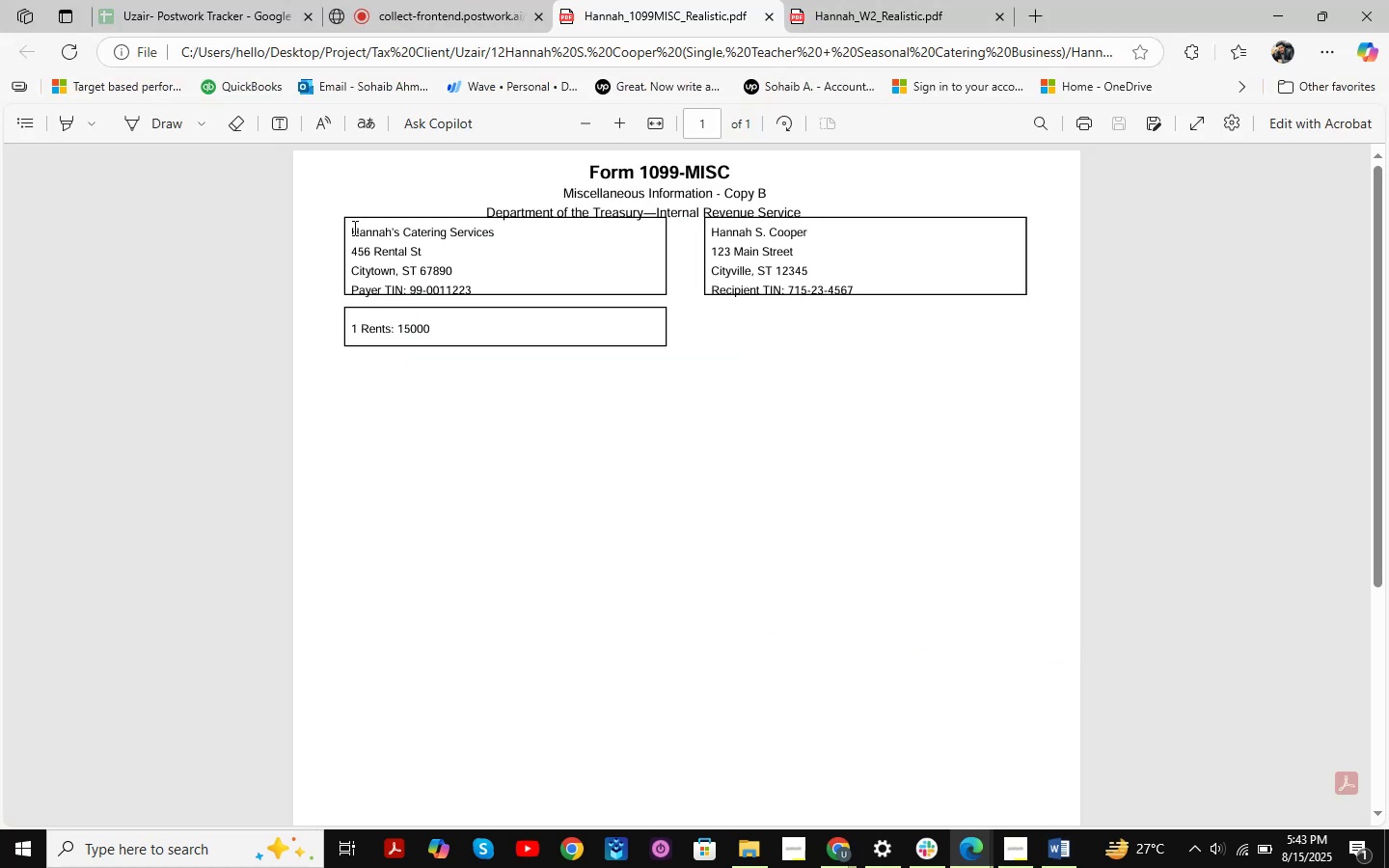 
left_click_drag(start_coordinate=[352, 229], to_coordinate=[492, 239])
 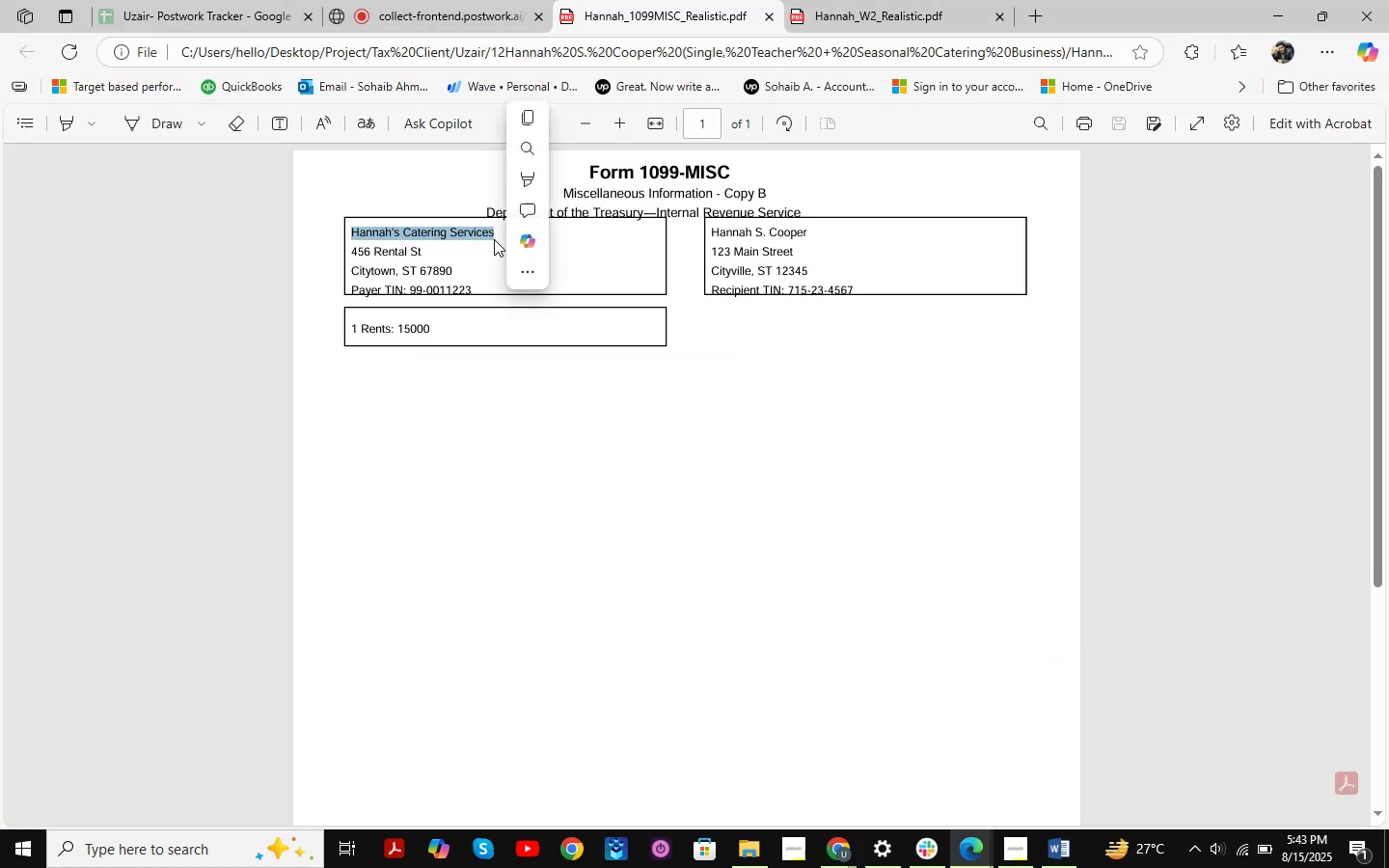 
key(Control+C)
 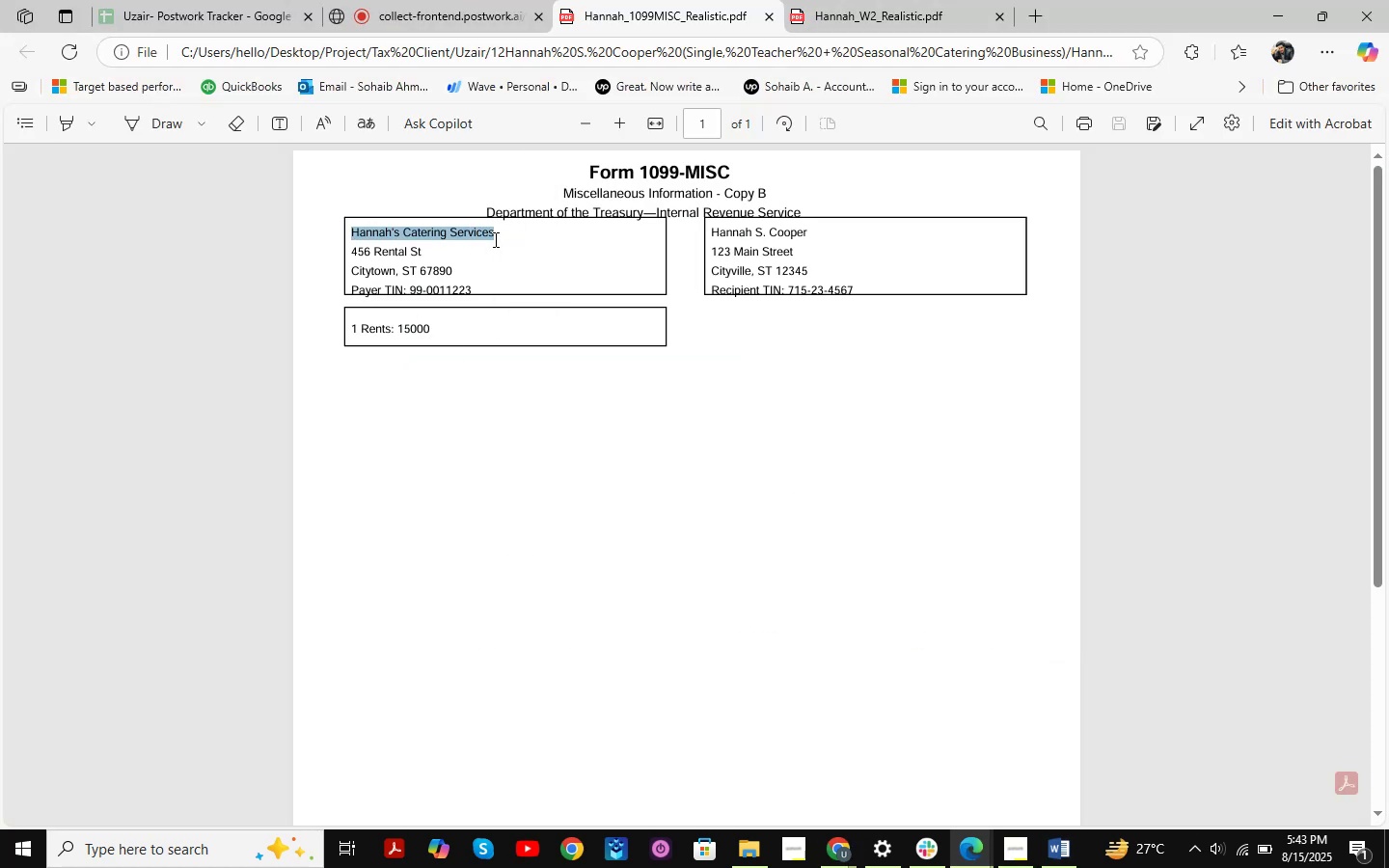 
key(Alt+Tab)
 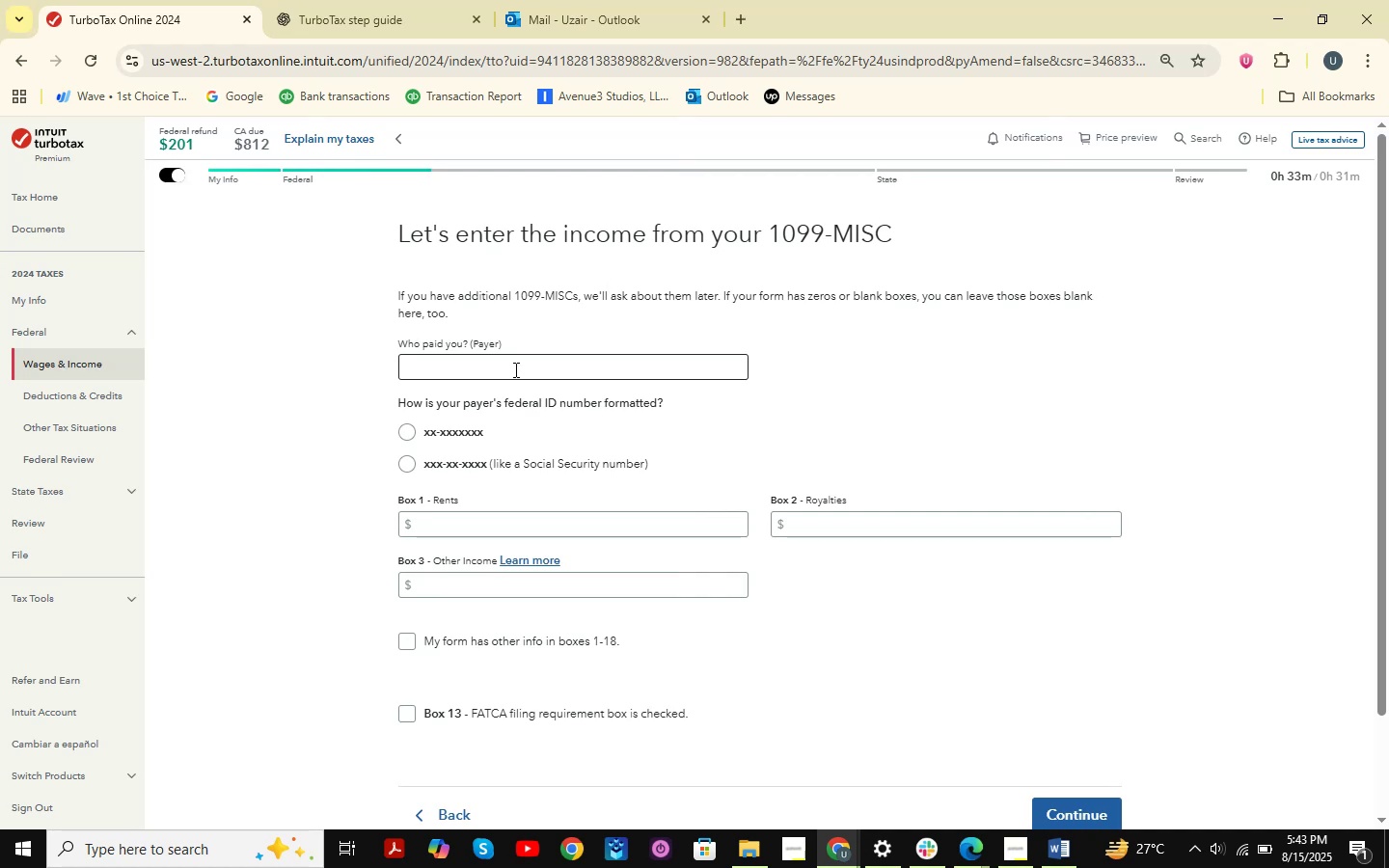 
left_click([499, 373])
 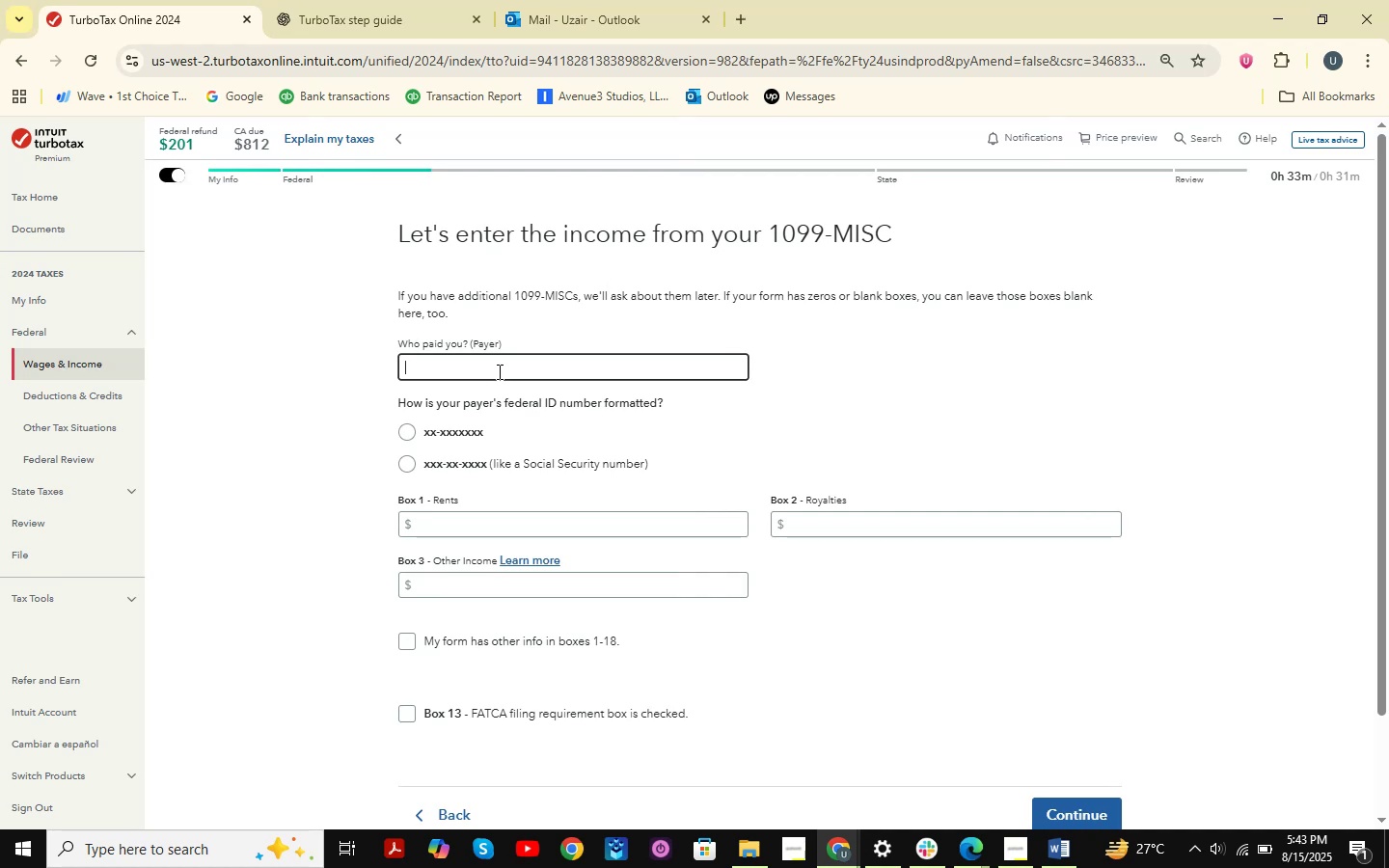 
key(Control+V)
 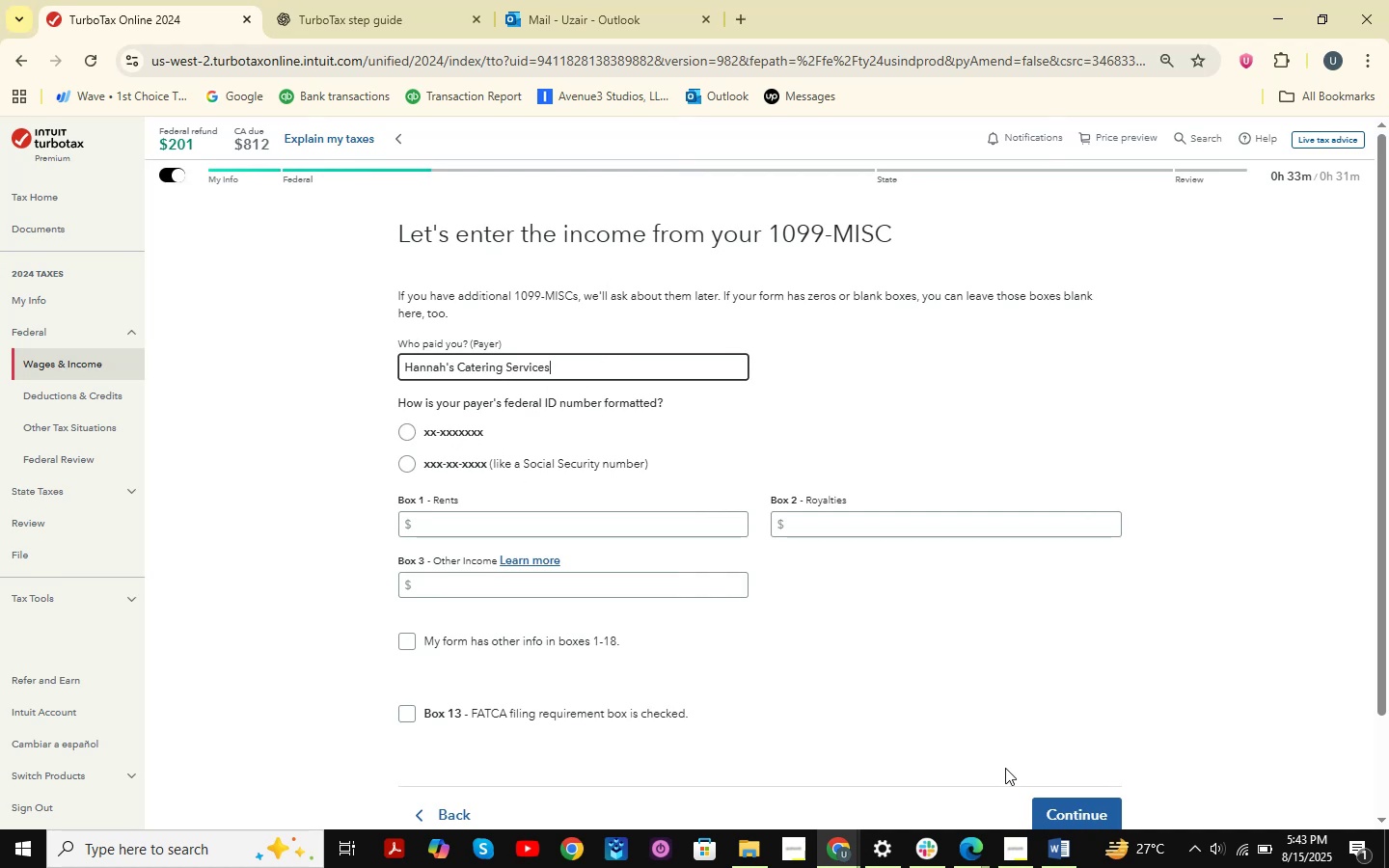 
mouse_move([882, 753])
 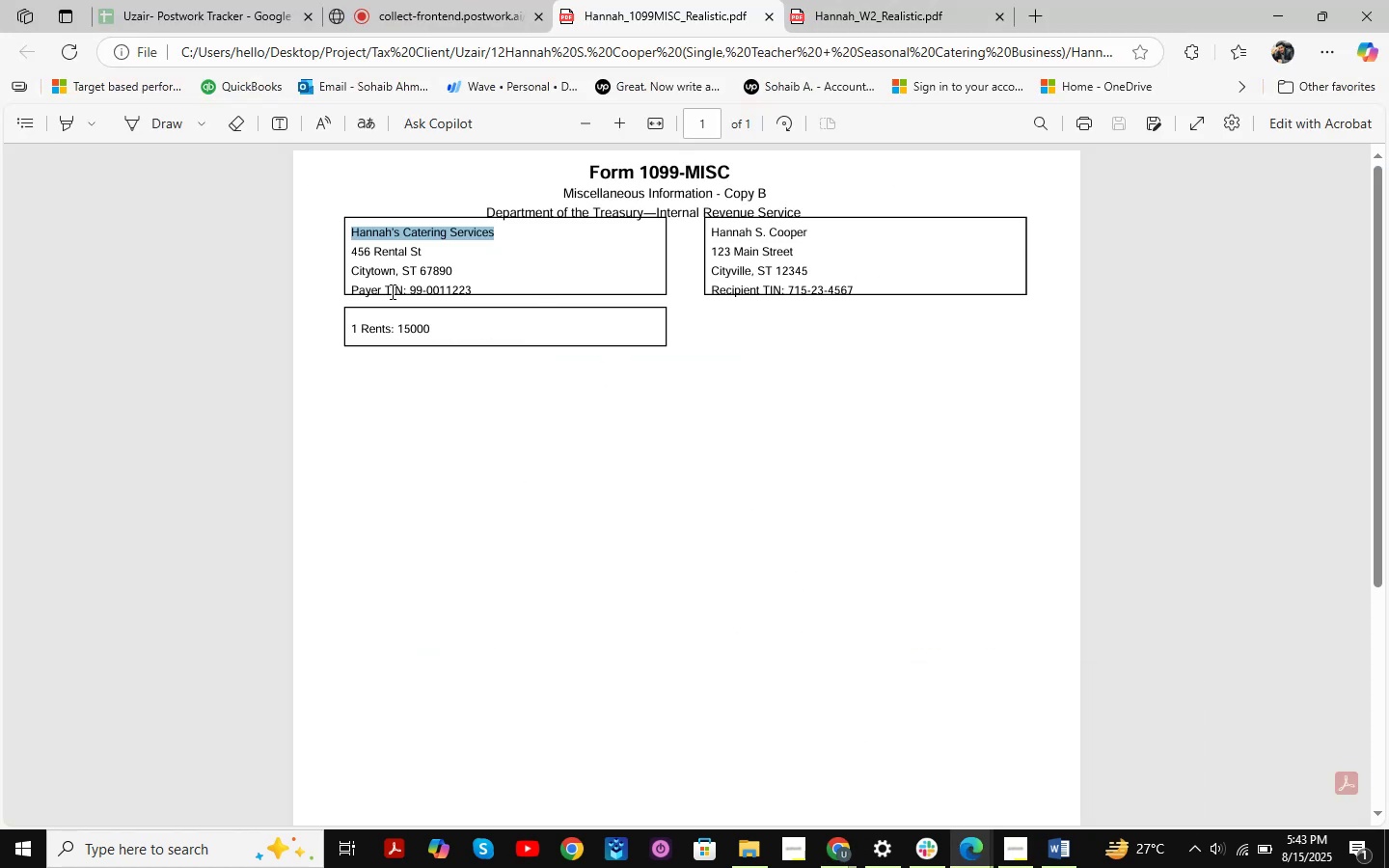 
left_click([894, 774])
 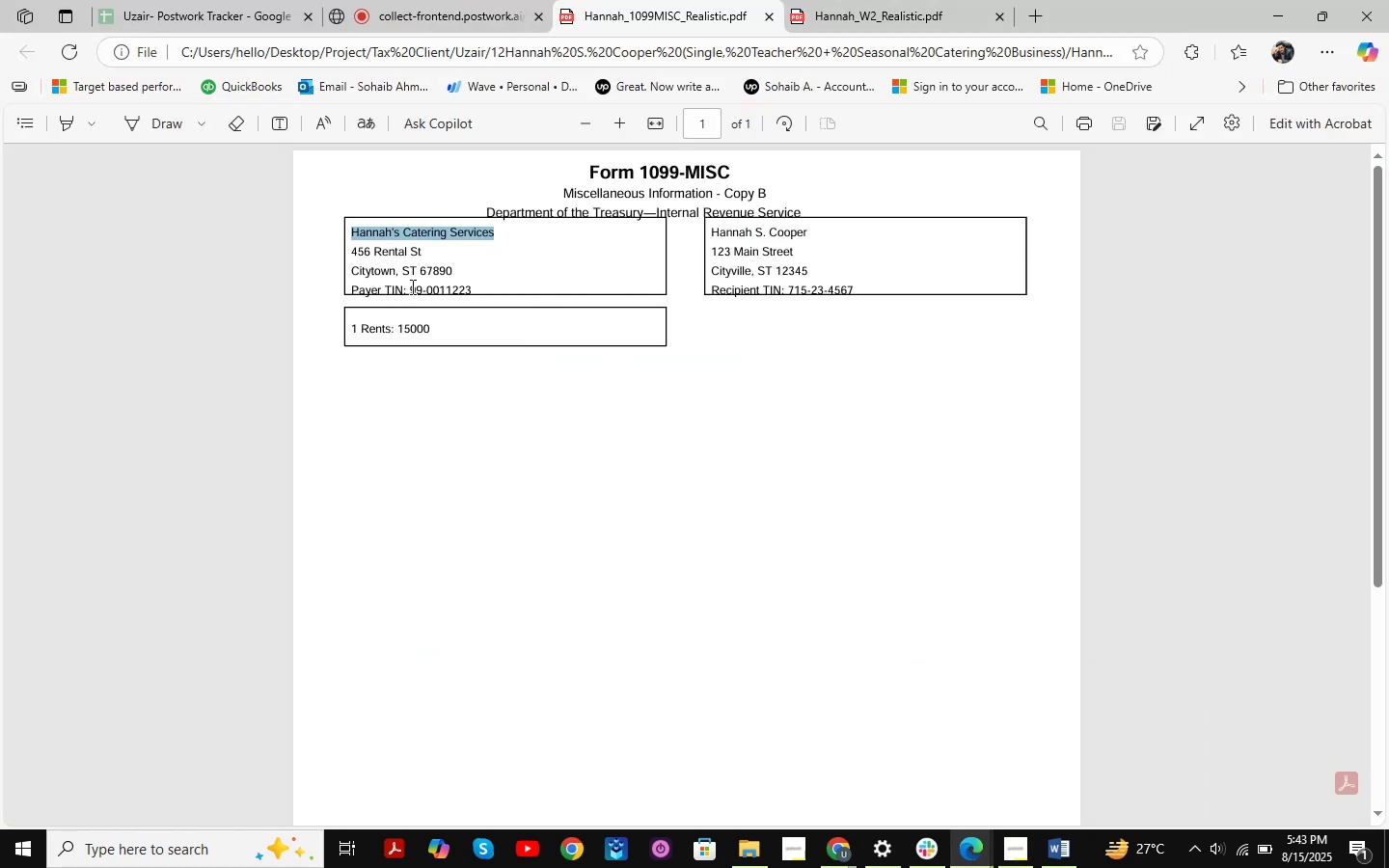 
left_click_drag(start_coordinate=[411, 286], to_coordinate=[466, 291])
 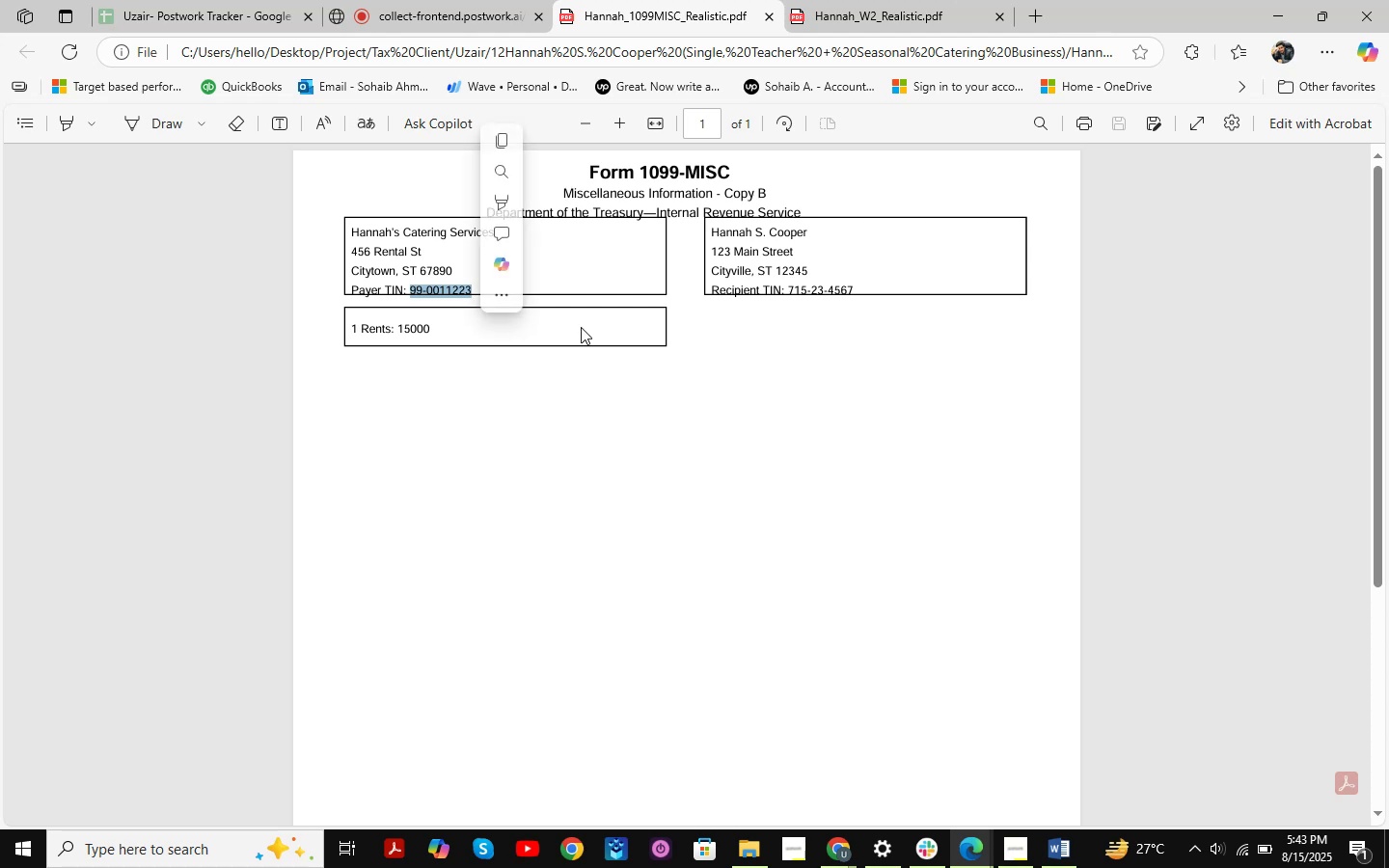 
key(Control+C)
 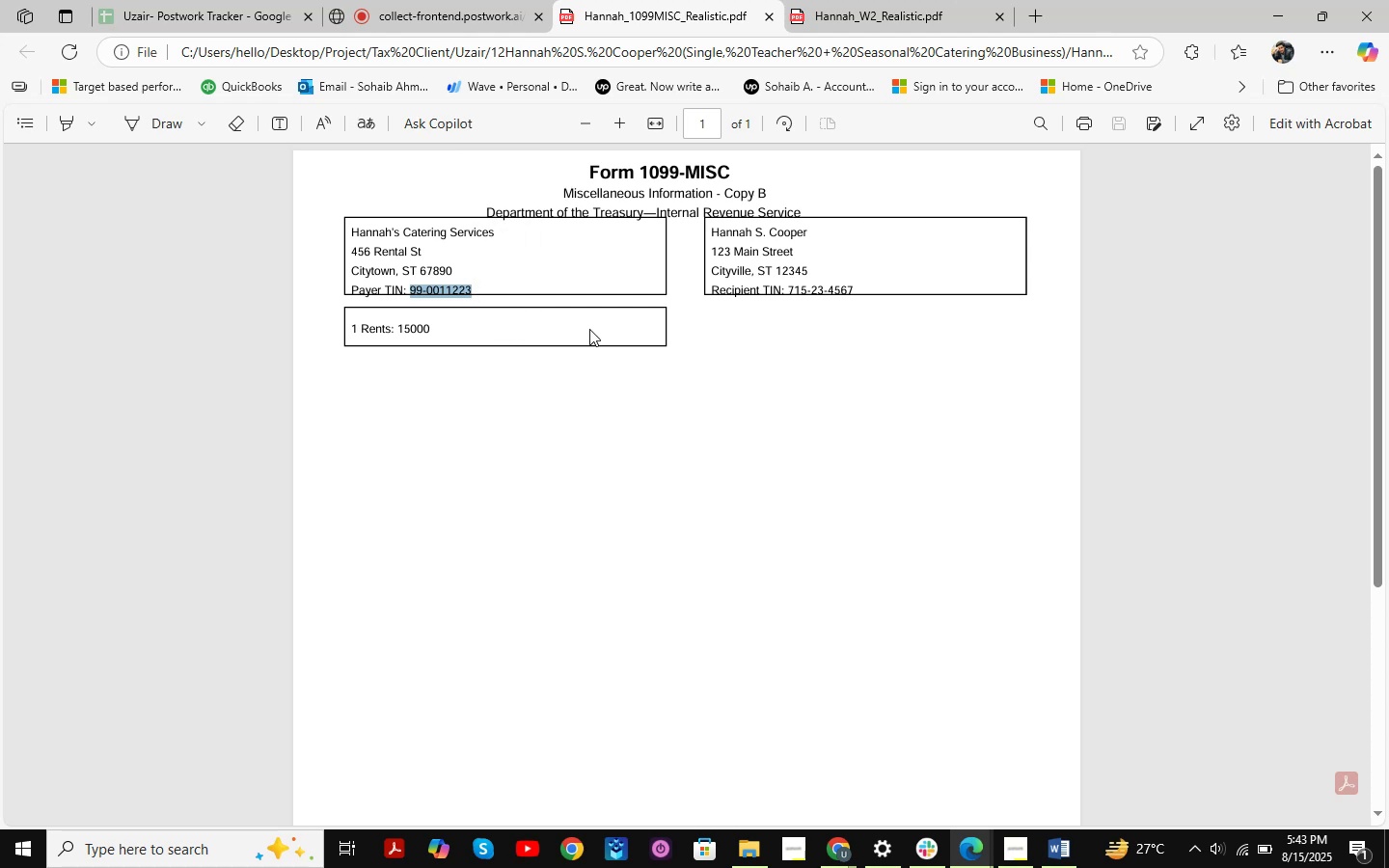 
key(Control+C)
 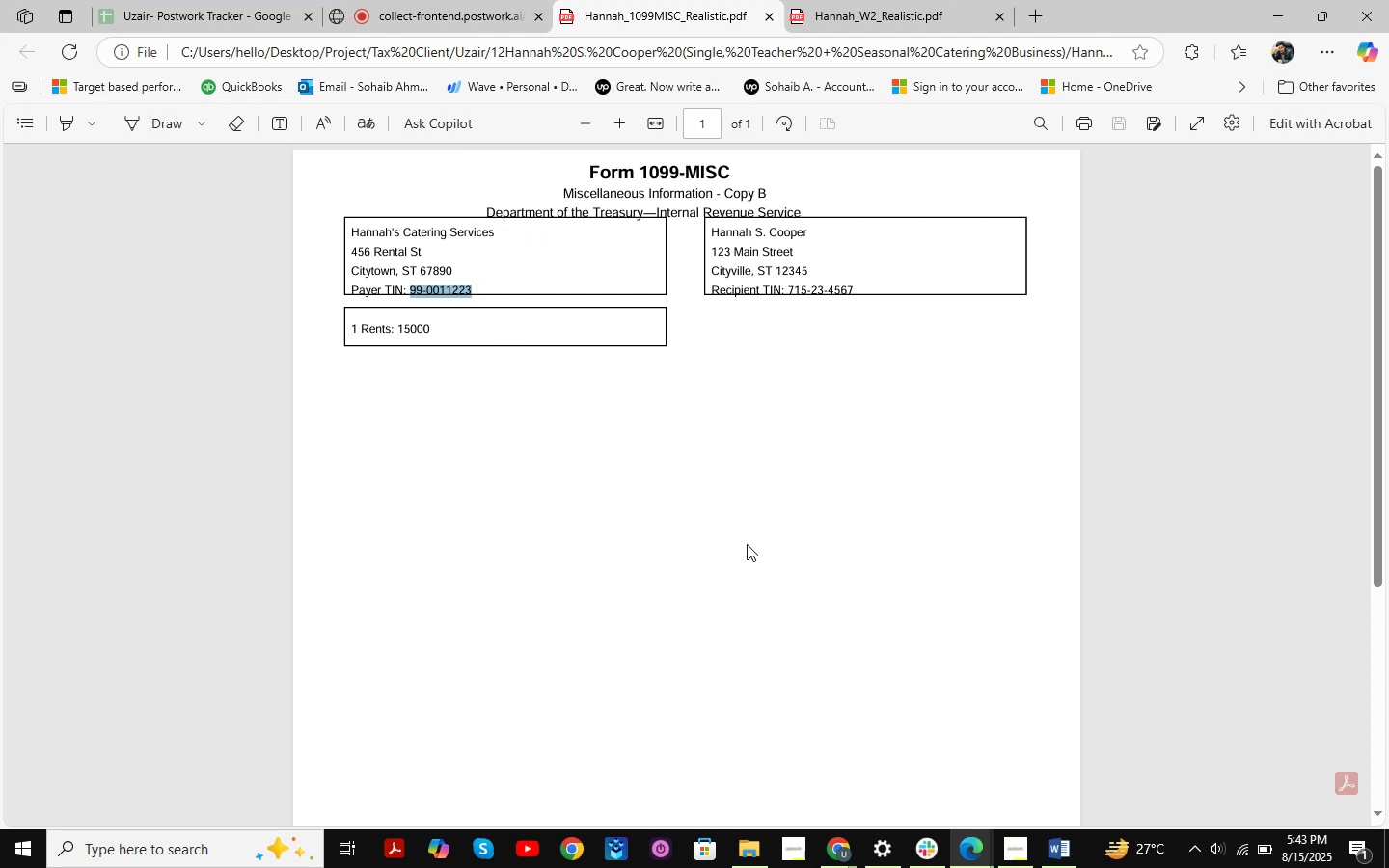 
left_click([749, 546])
 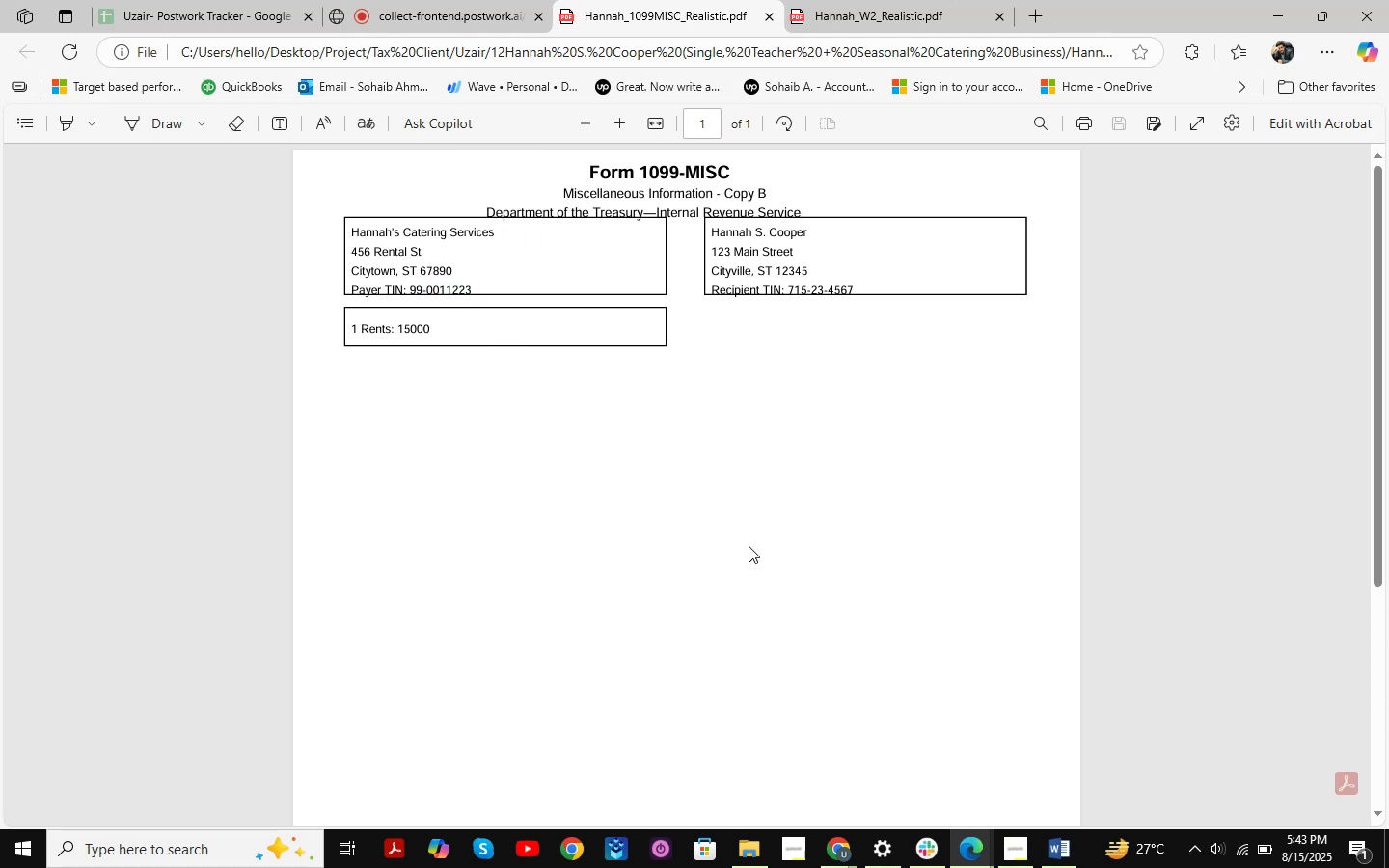 
key(Alt+AltLeft)
 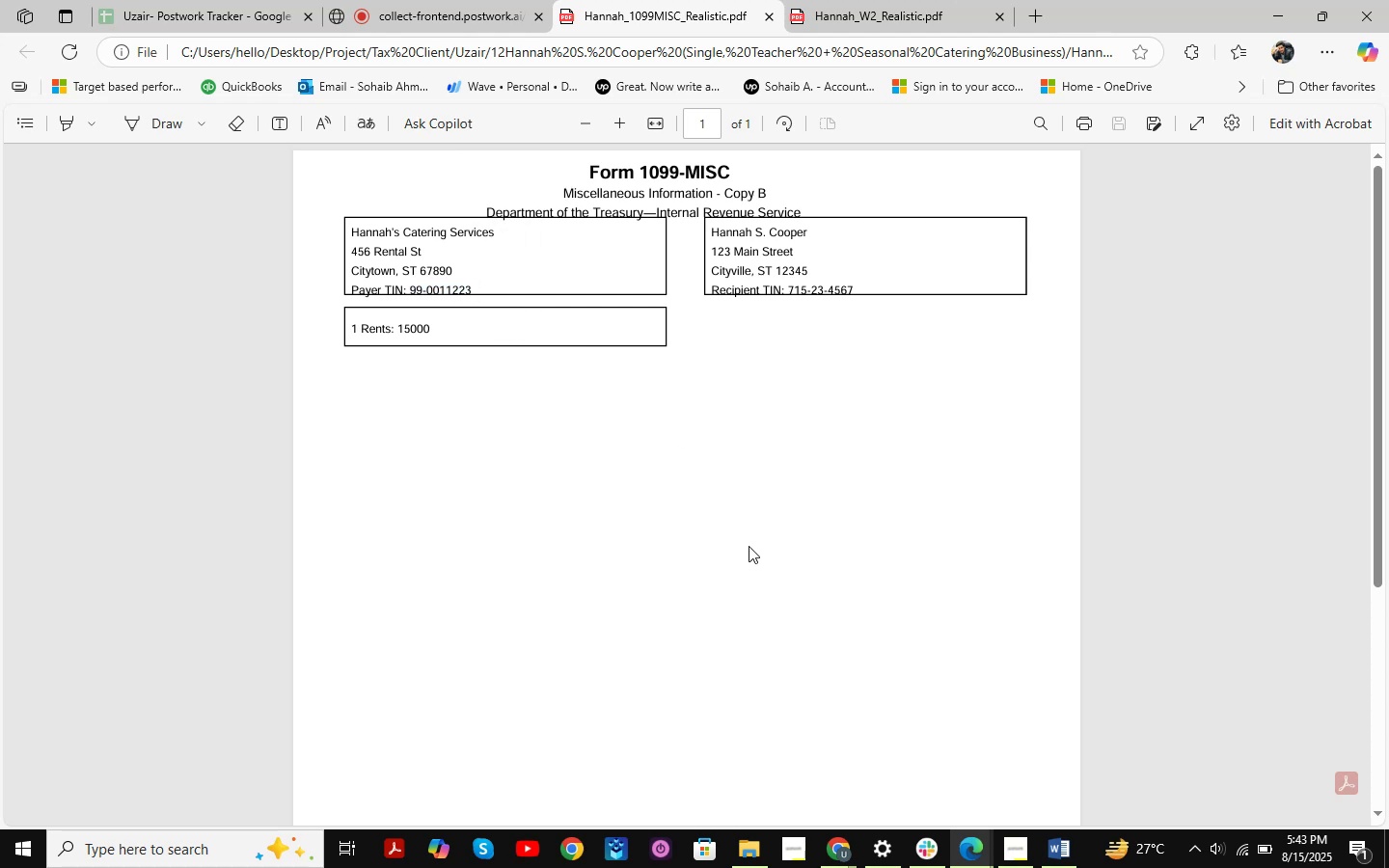 
key(Alt+Tab)
 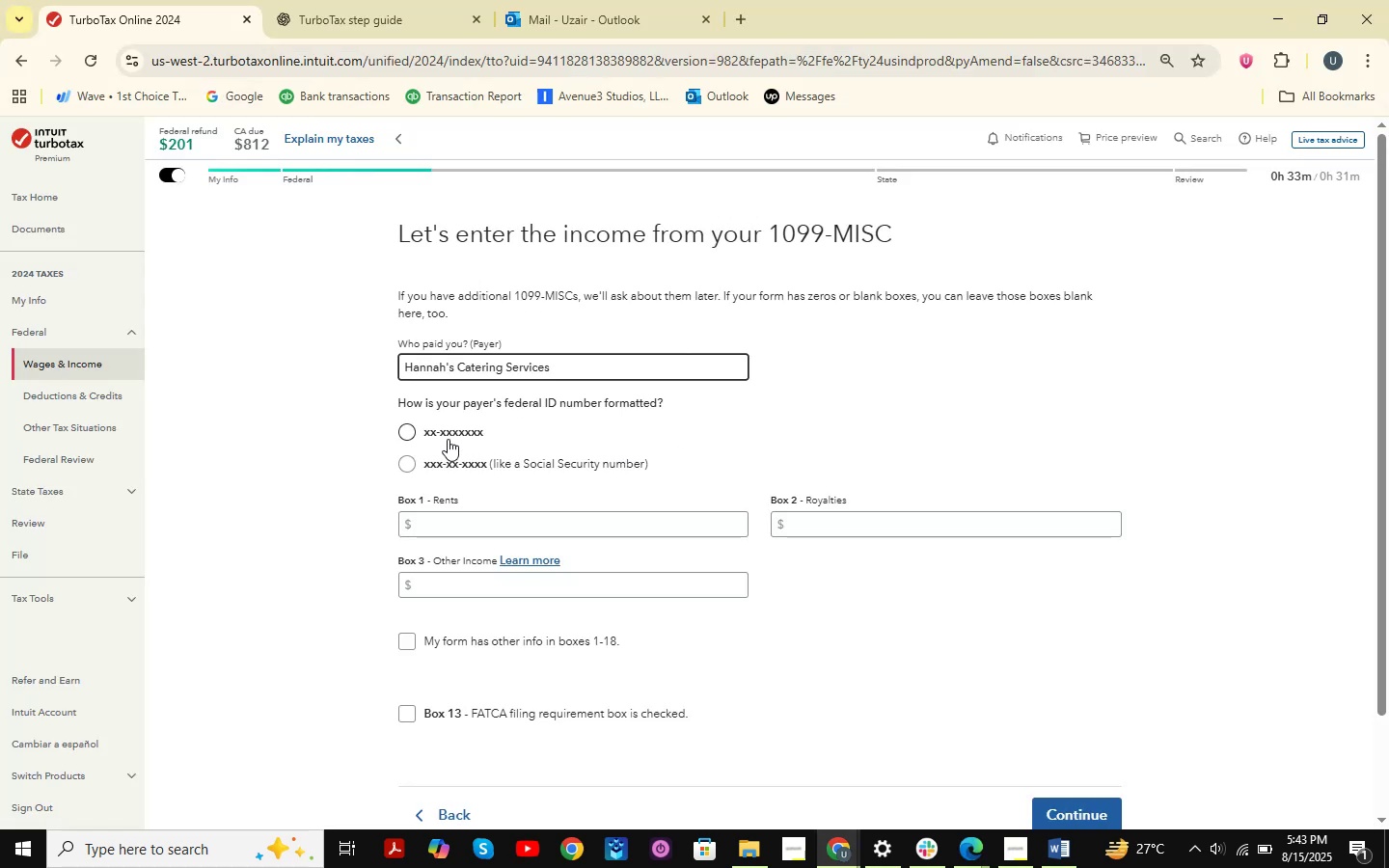 
left_click([436, 427])
 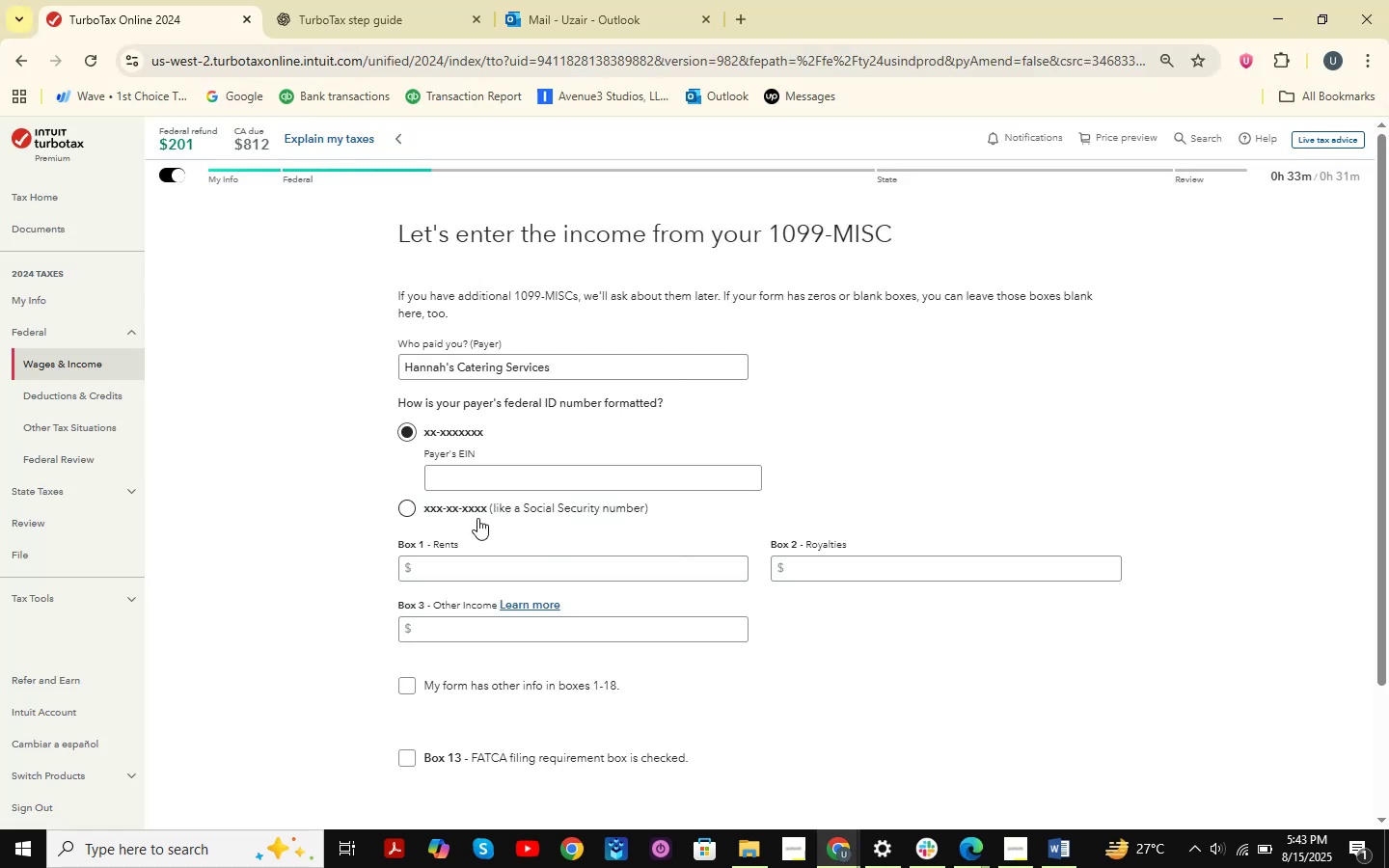 
left_click([477, 475])
 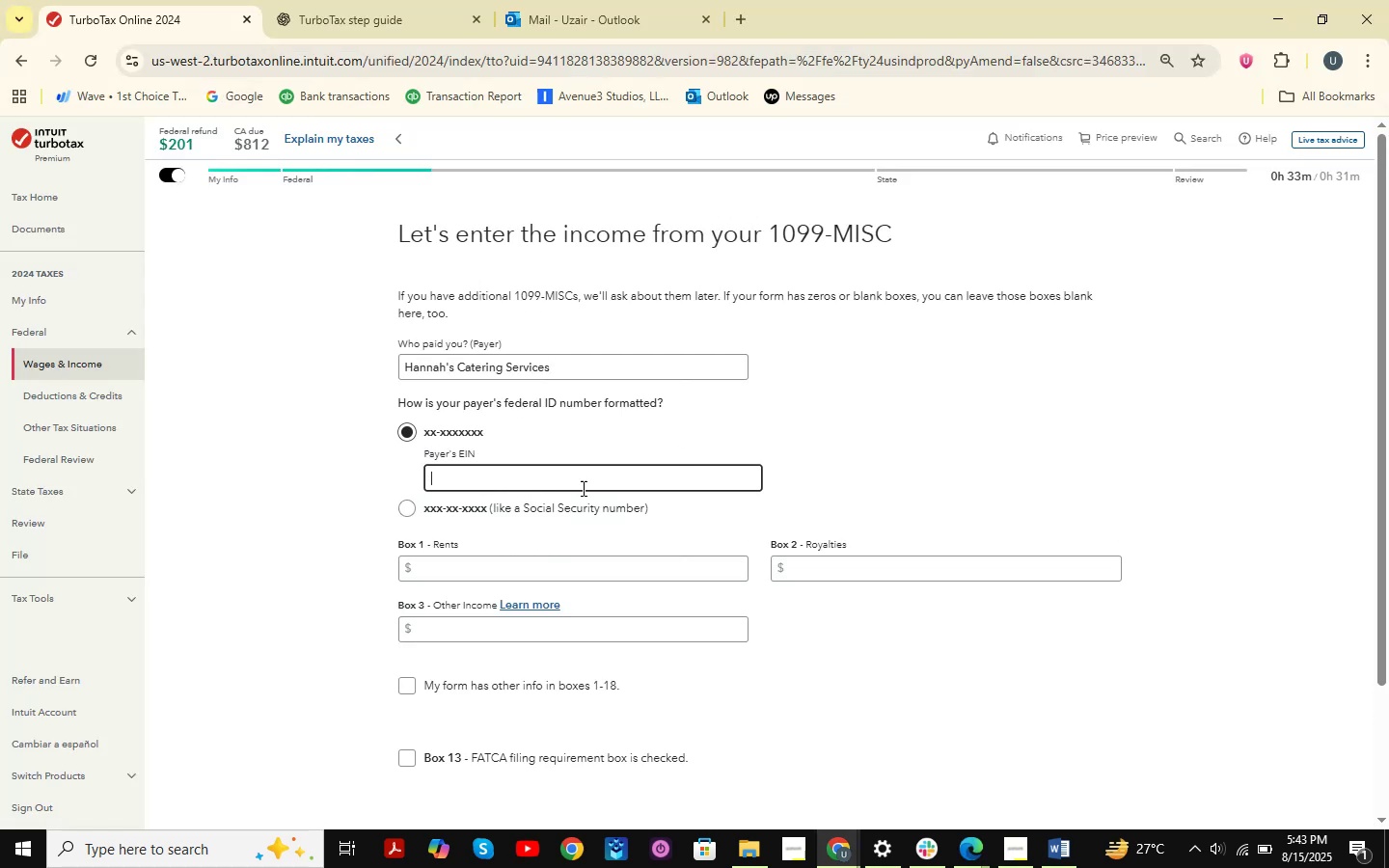 
key(Control+V)
 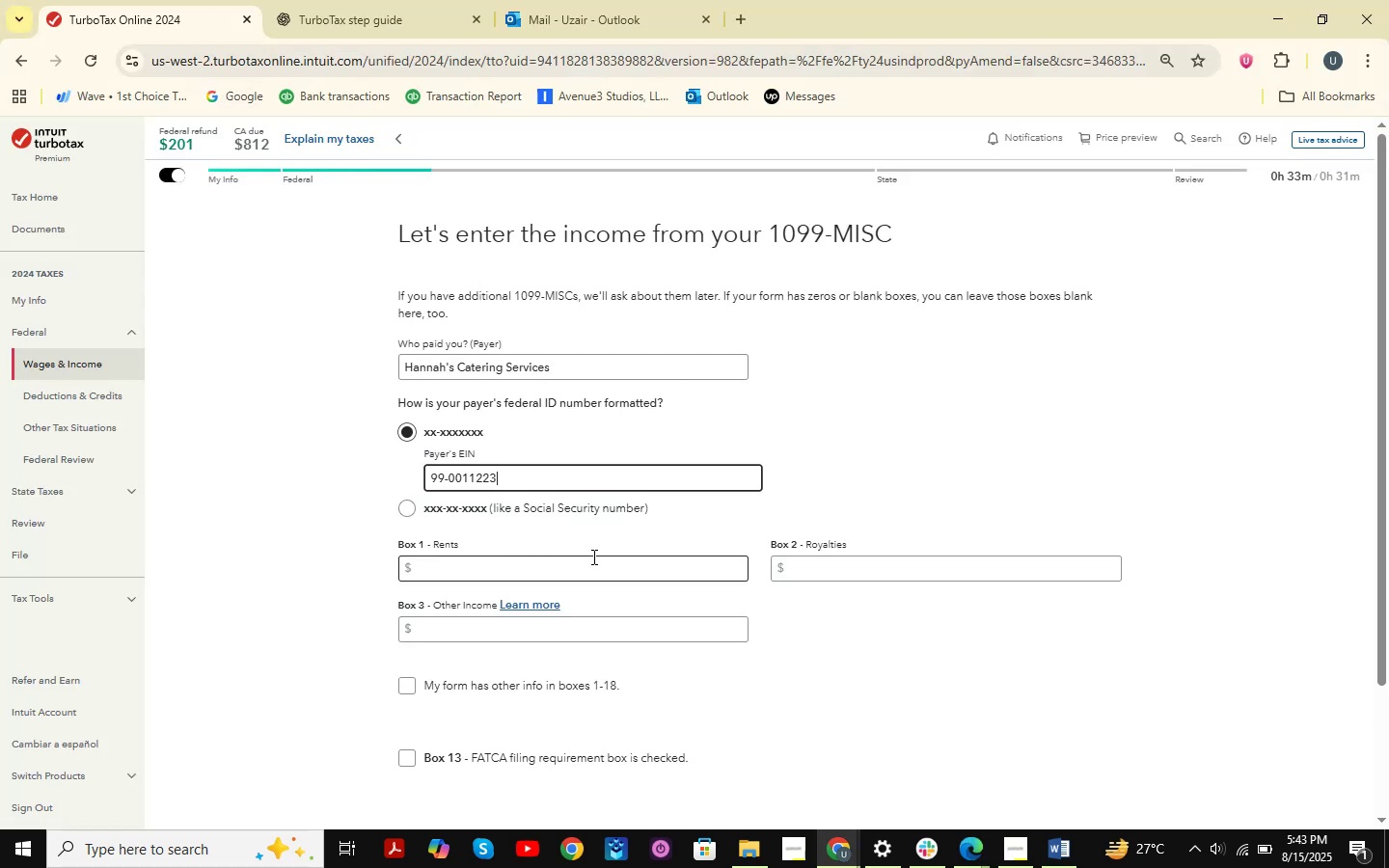 
left_click([579, 560])
 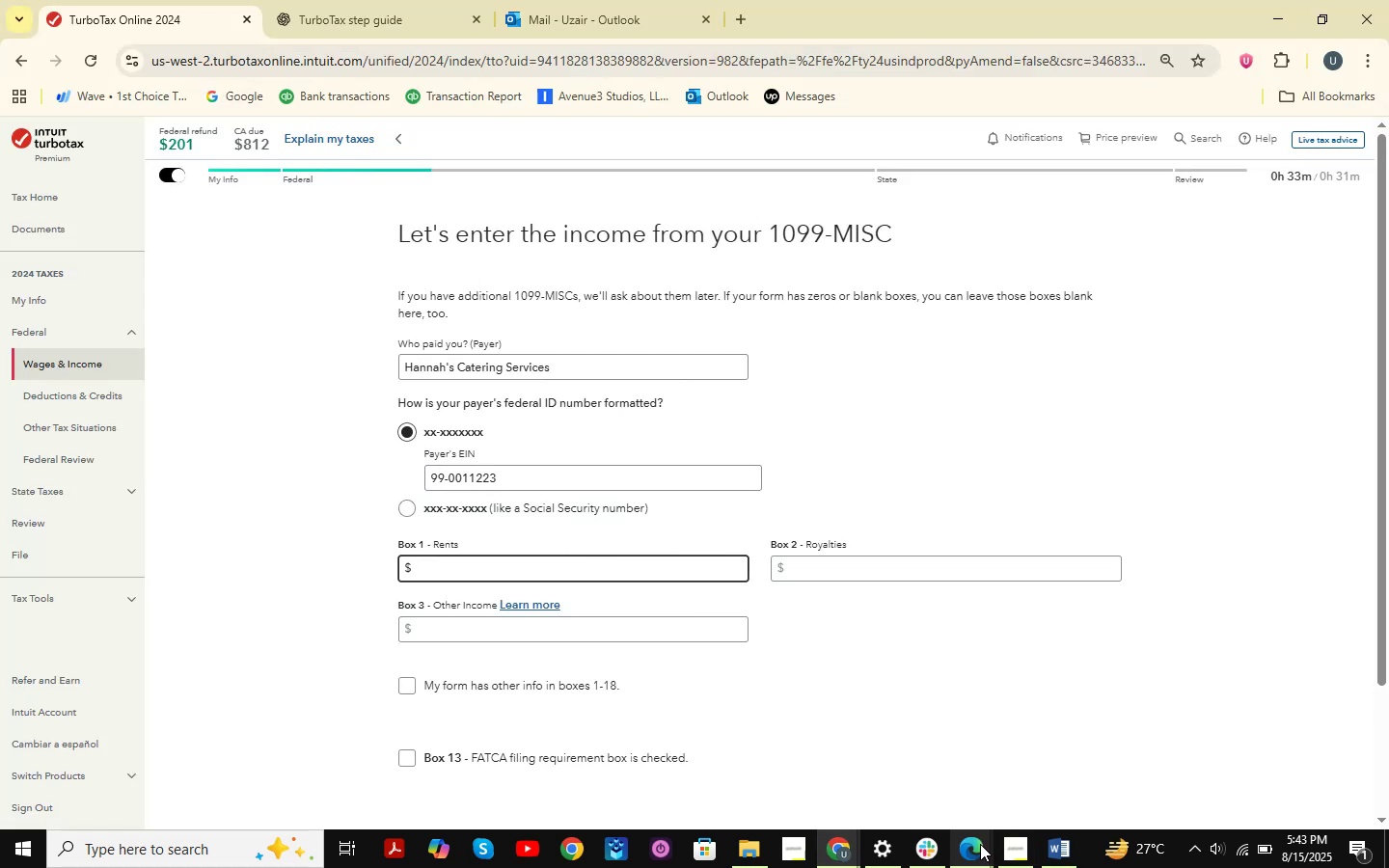 
mouse_move([897, 744])
 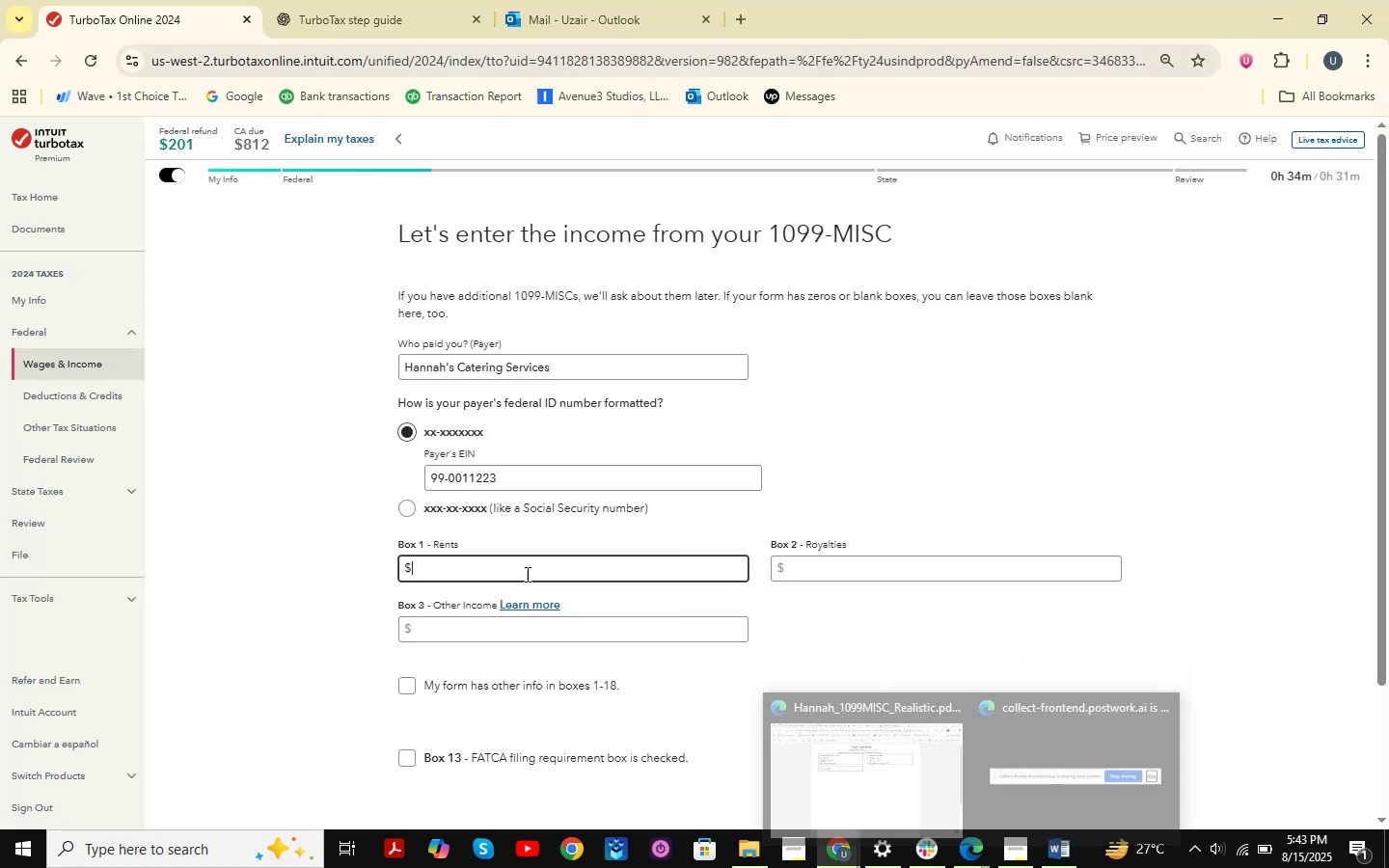 
left_click([532, 566])
 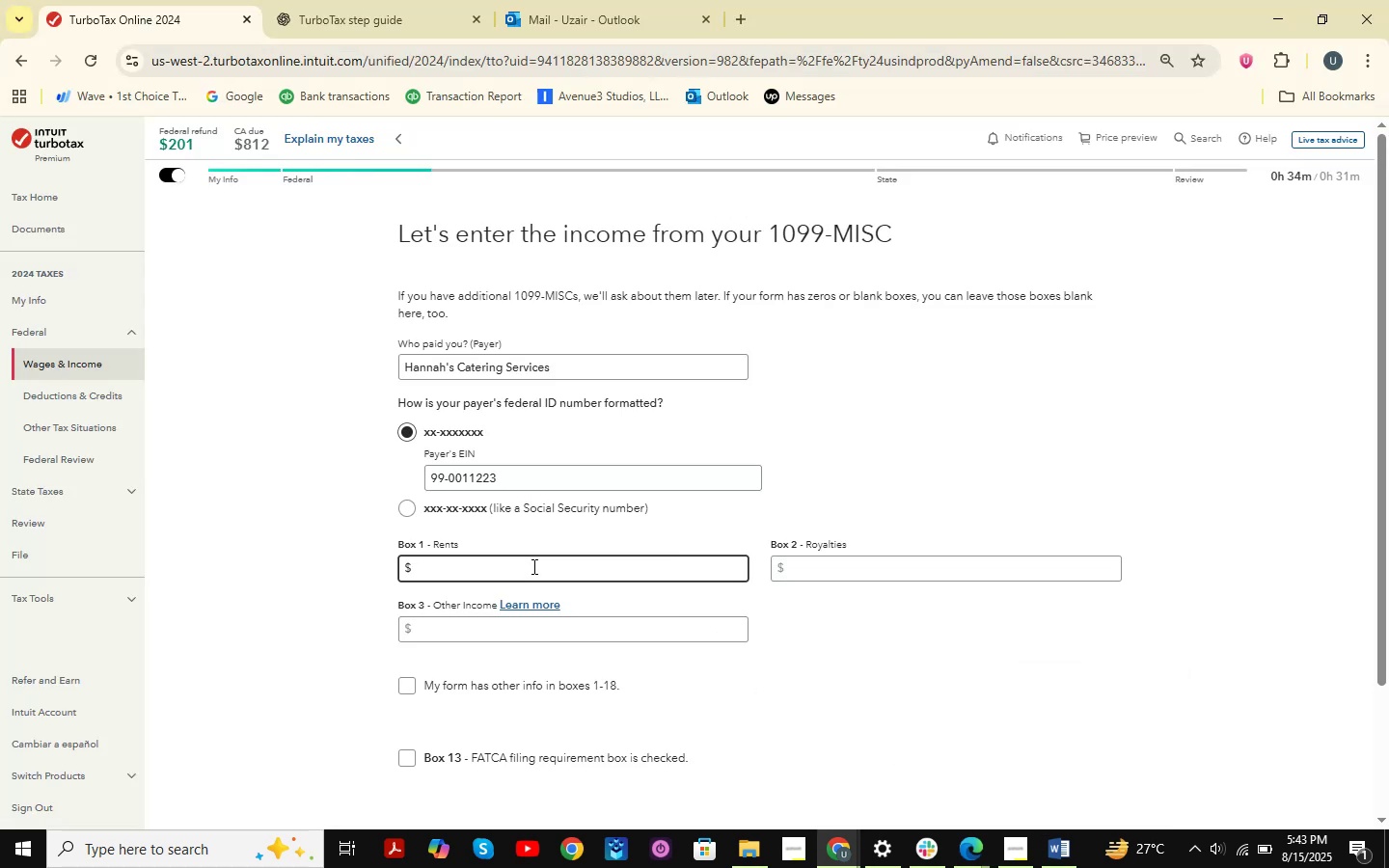 
key(Numpad1)
 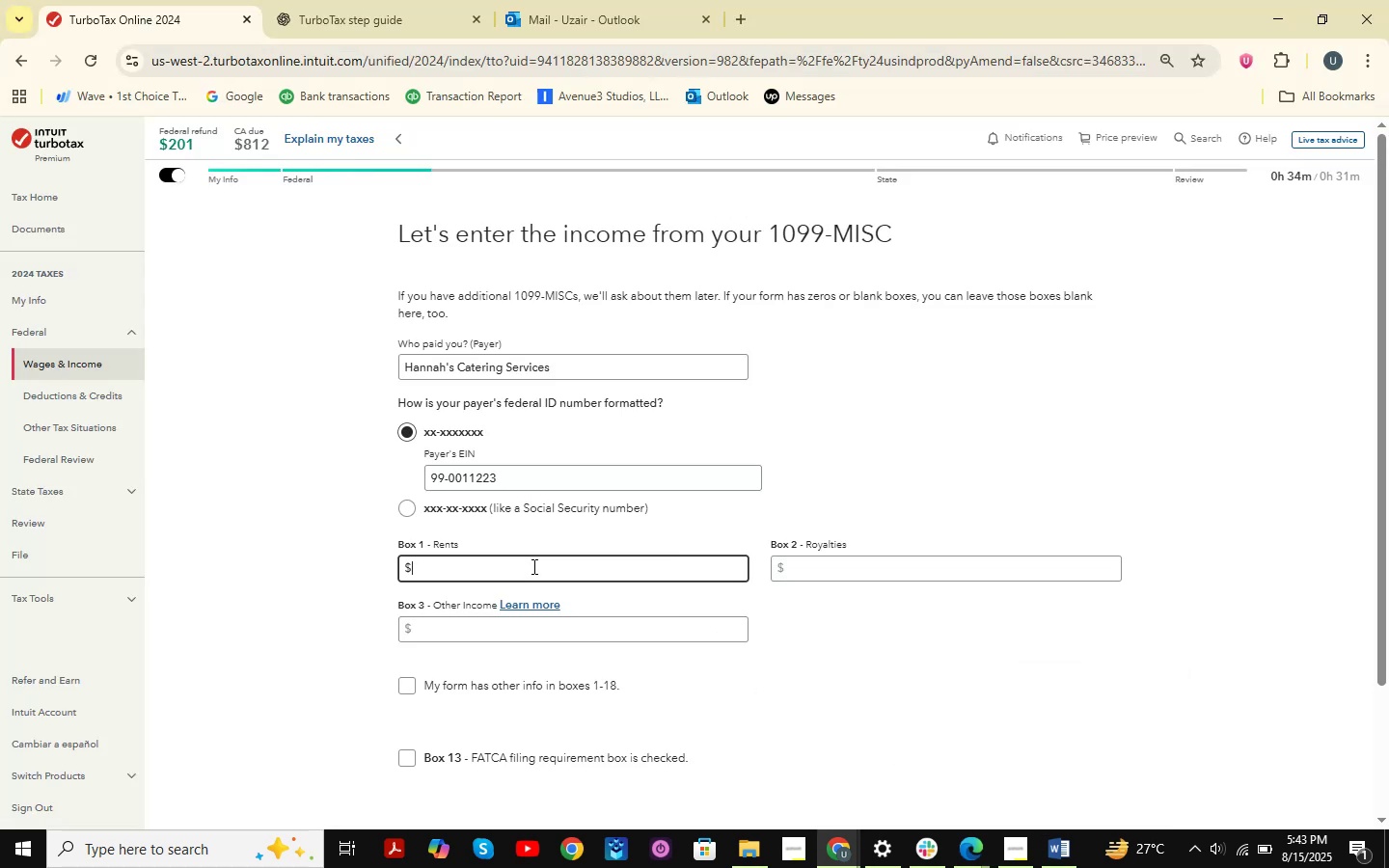 
key(Numpad5)
 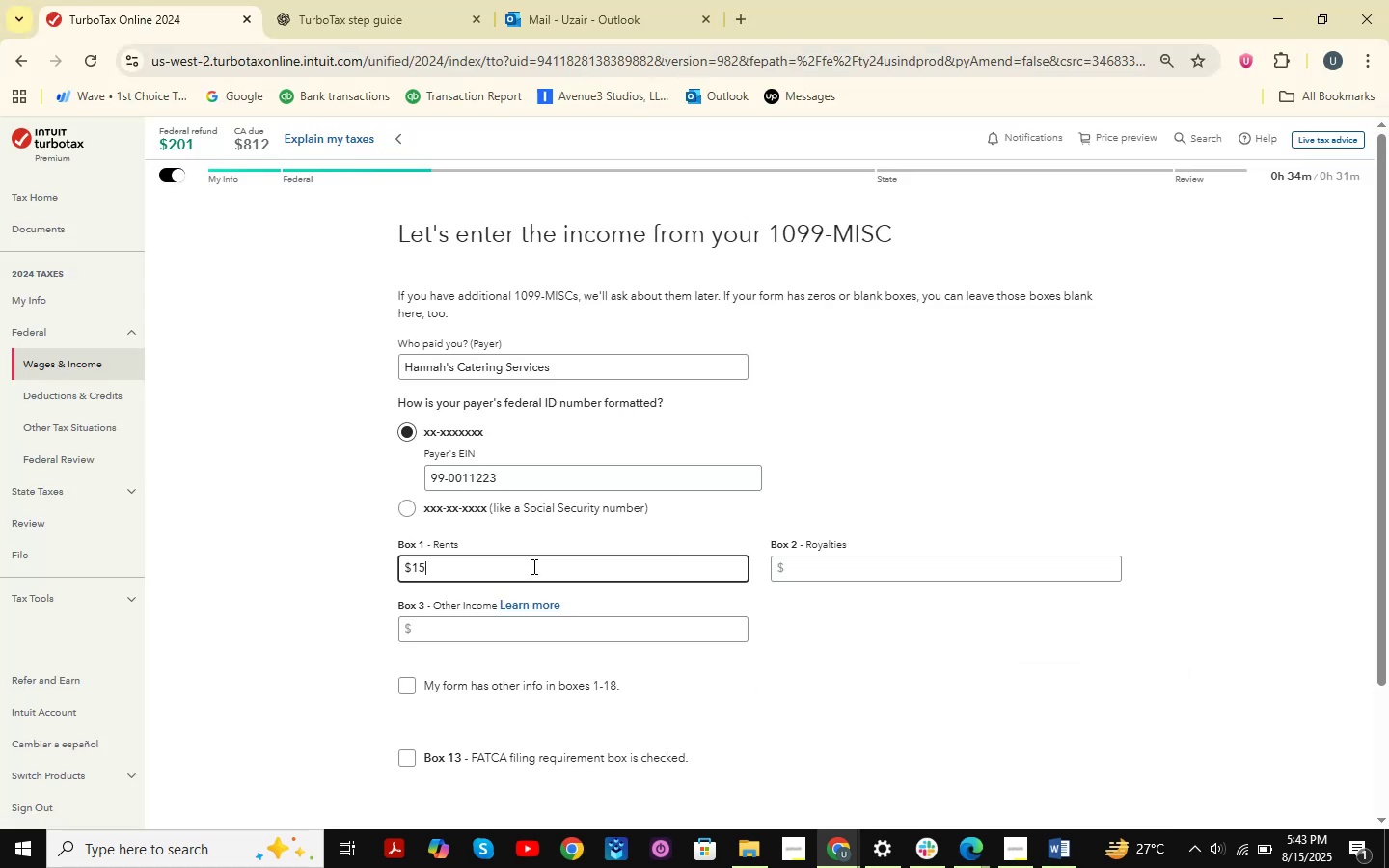 
key(Numpad0)
 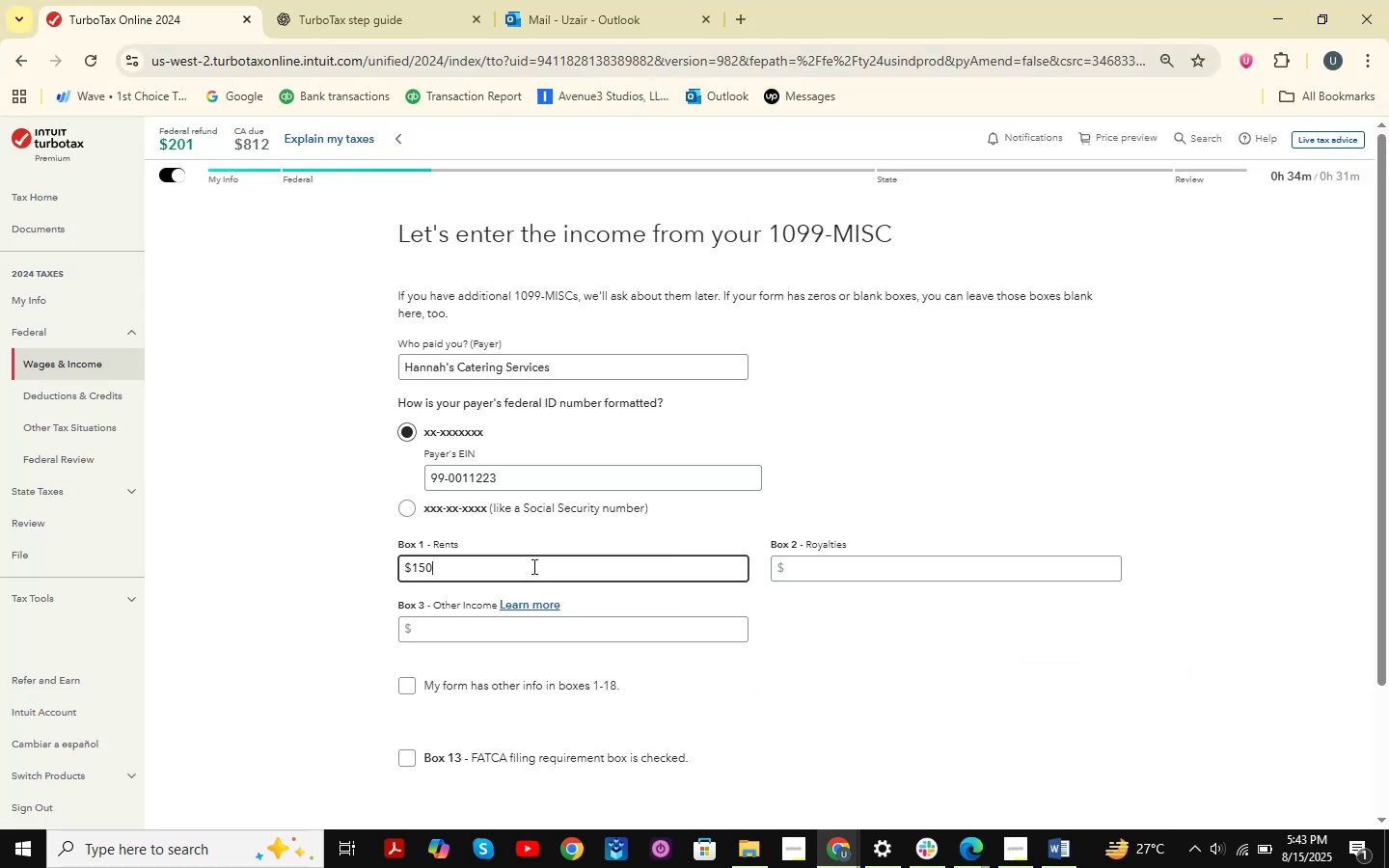 
key(Numpad0)
 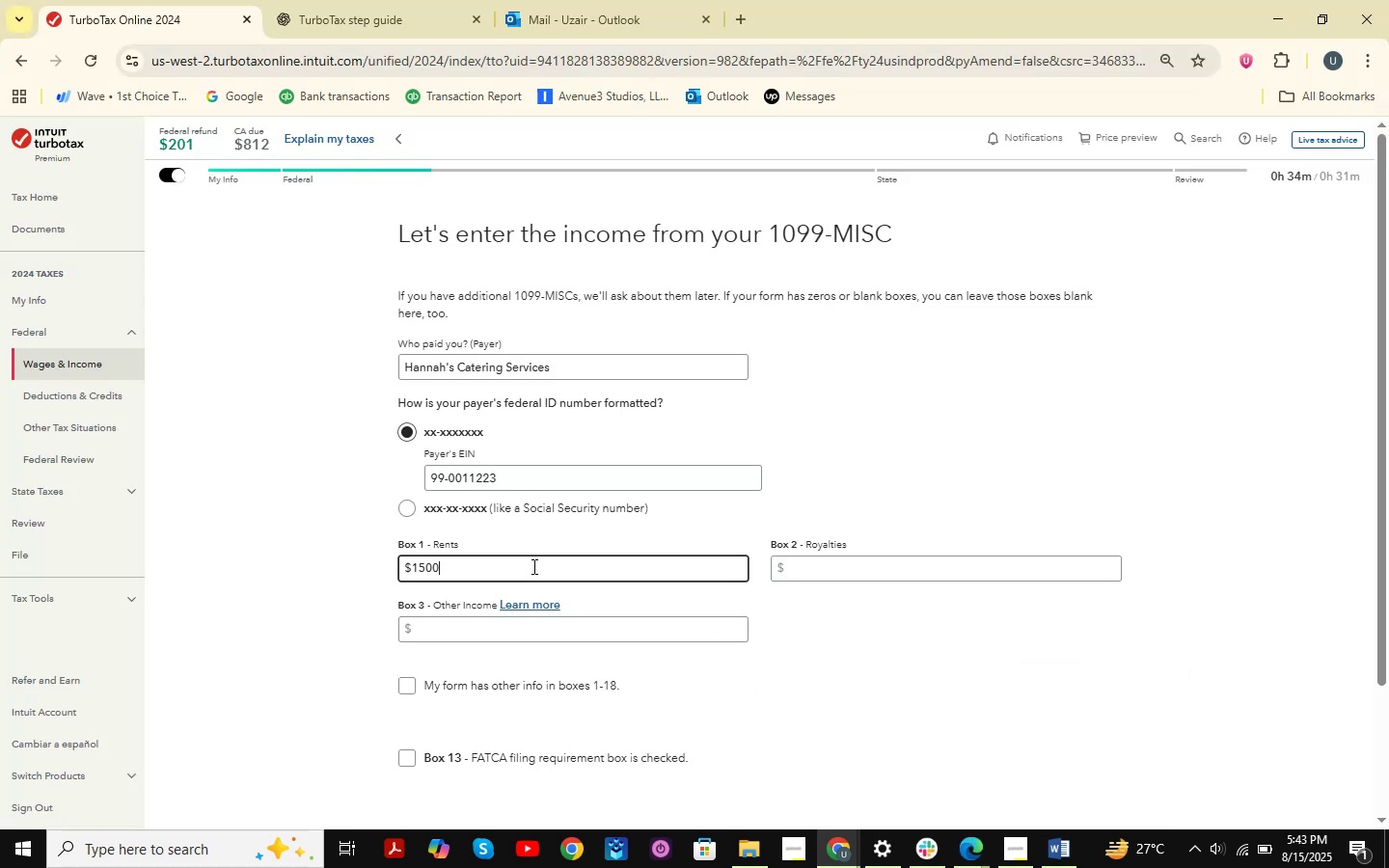 
key(Numpad0)
 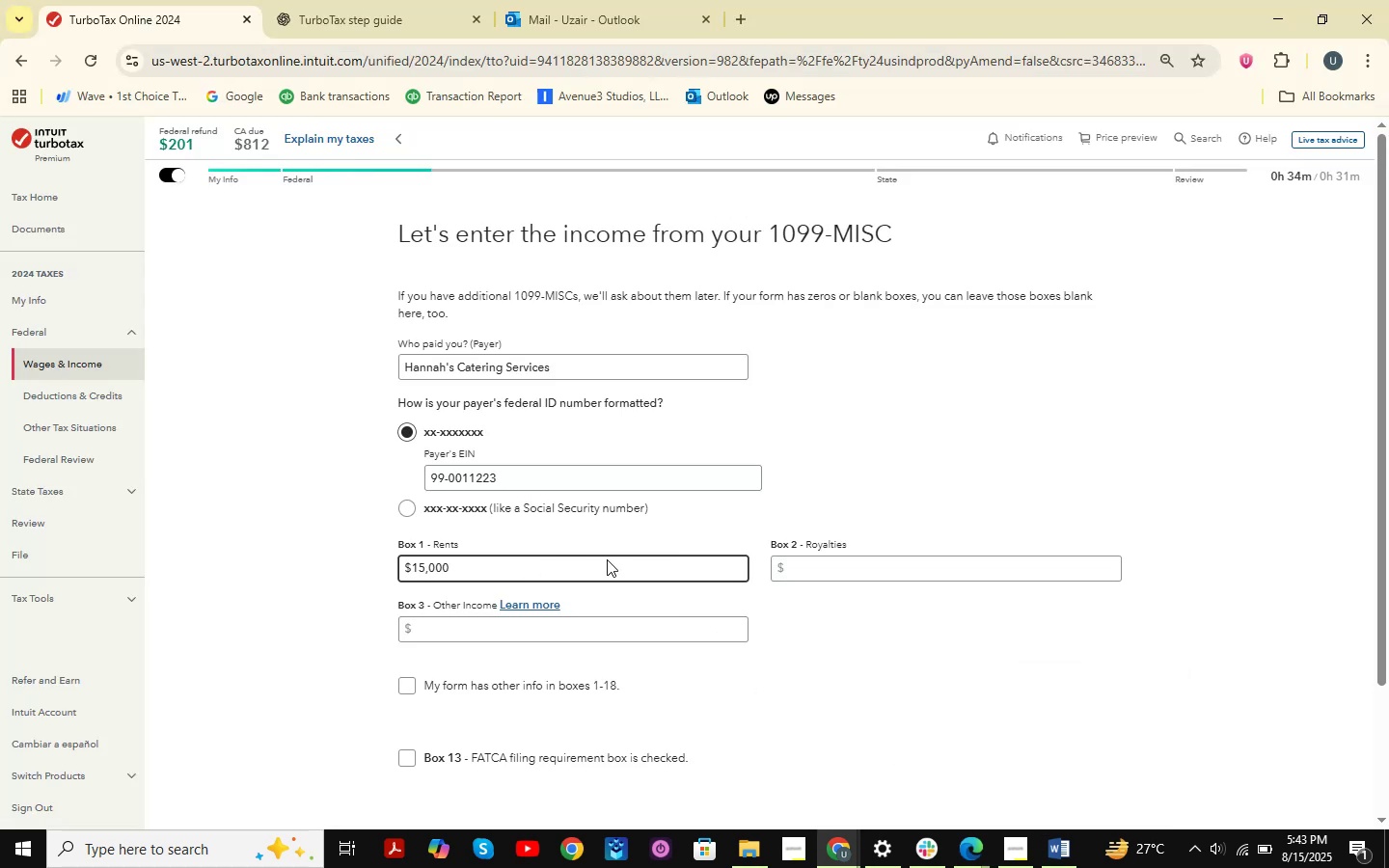 
left_click([976, 670])
 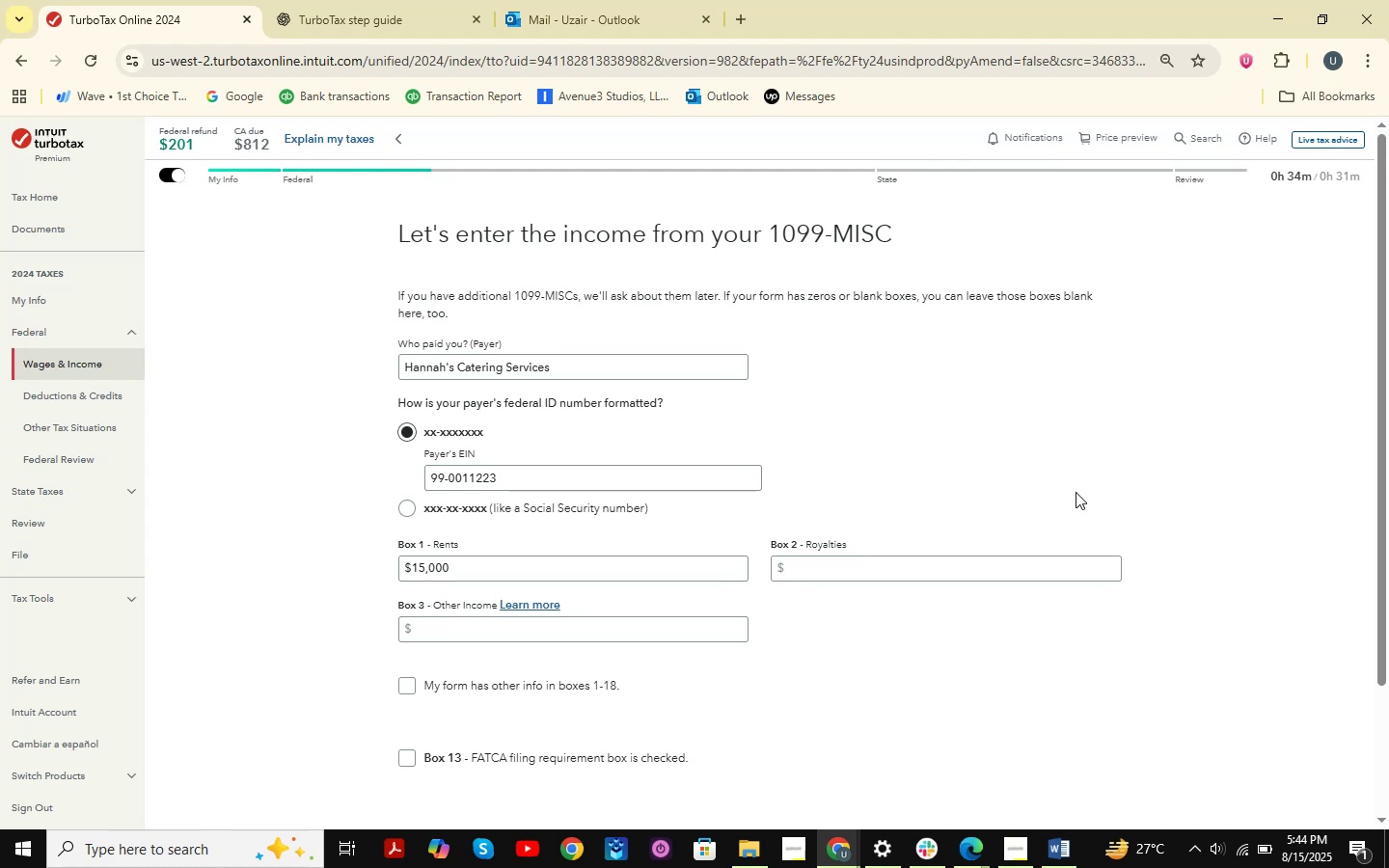 
wait(44.81)
 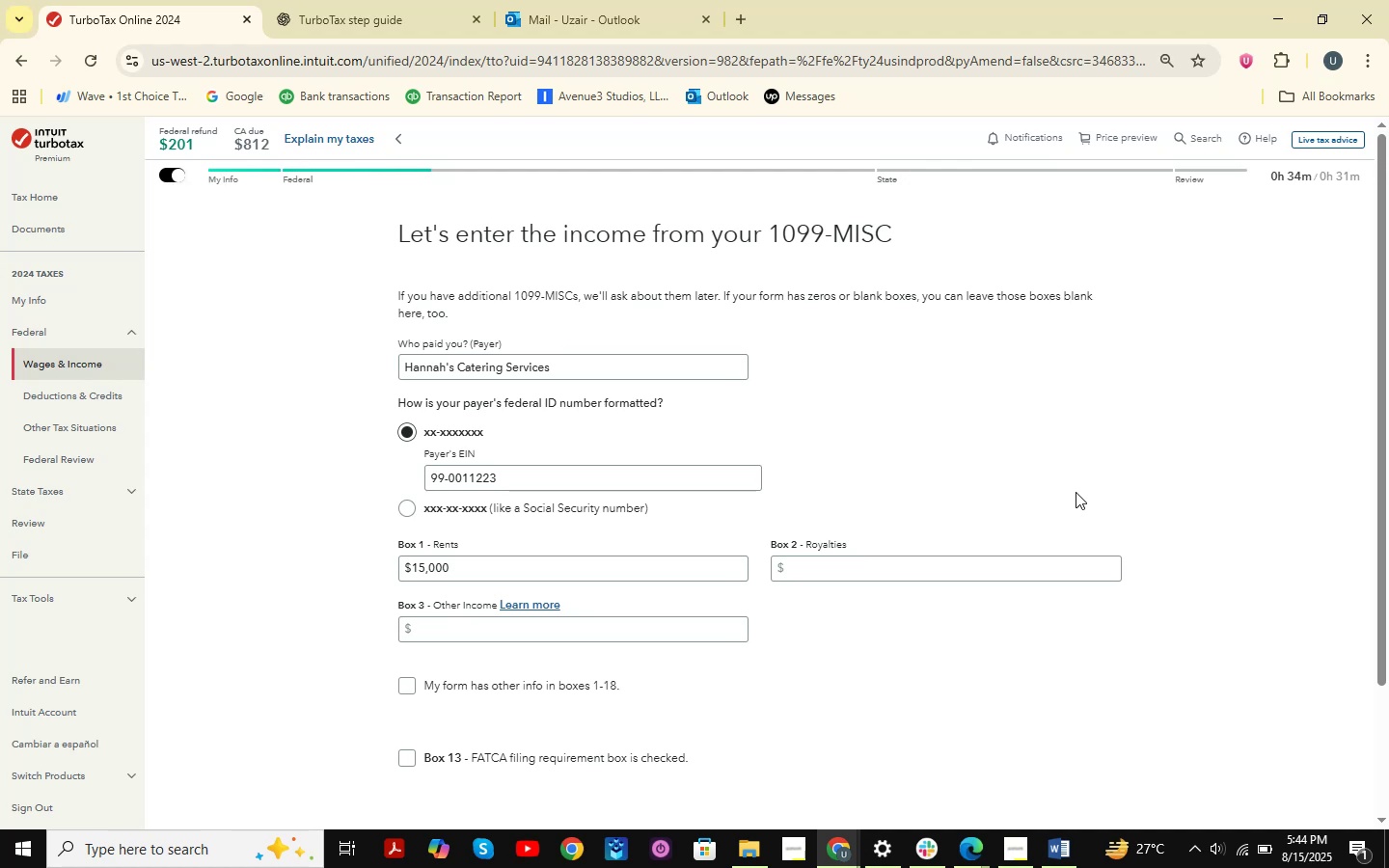 
mouse_move([916, 711])
 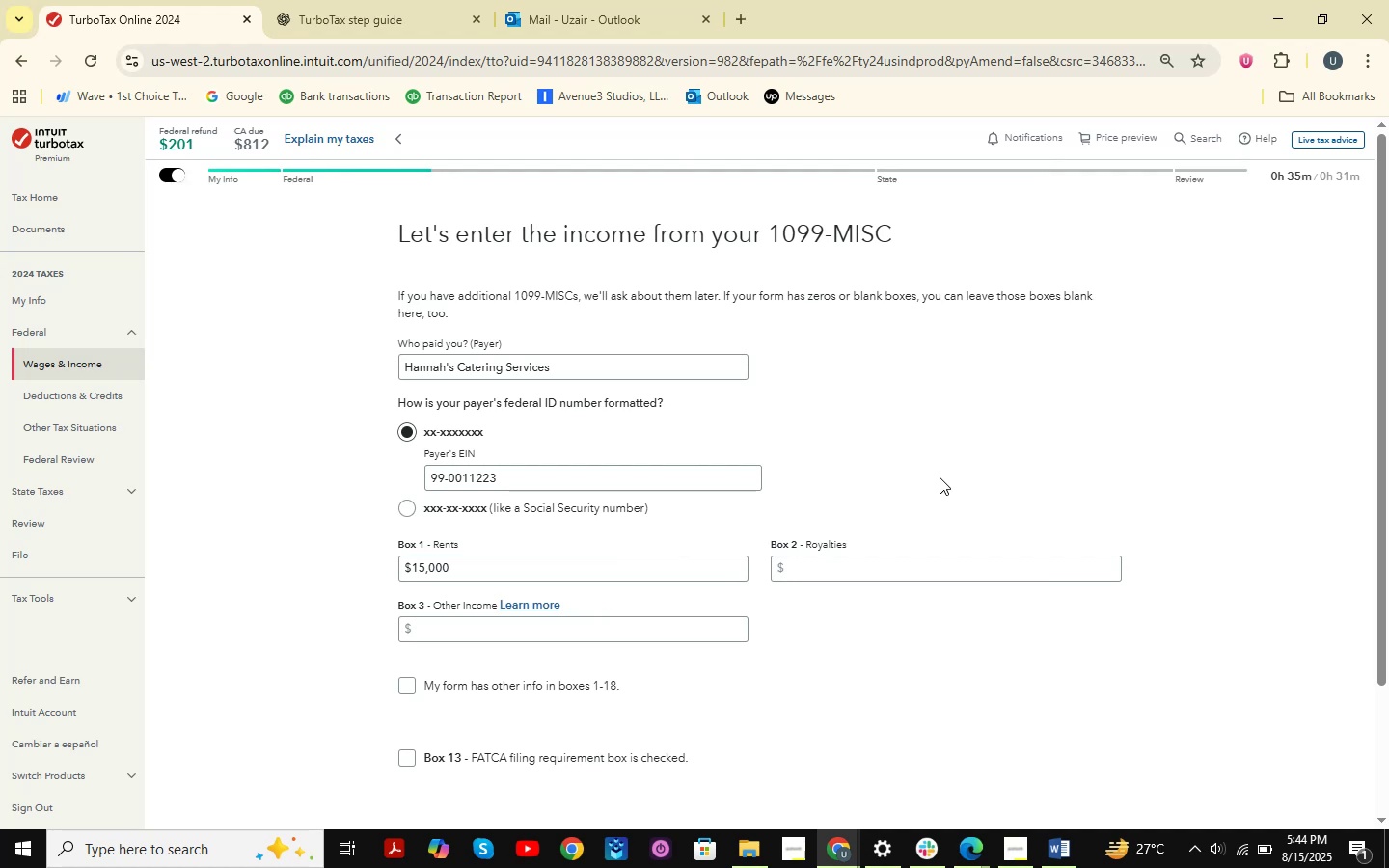 
wait(26.5)
 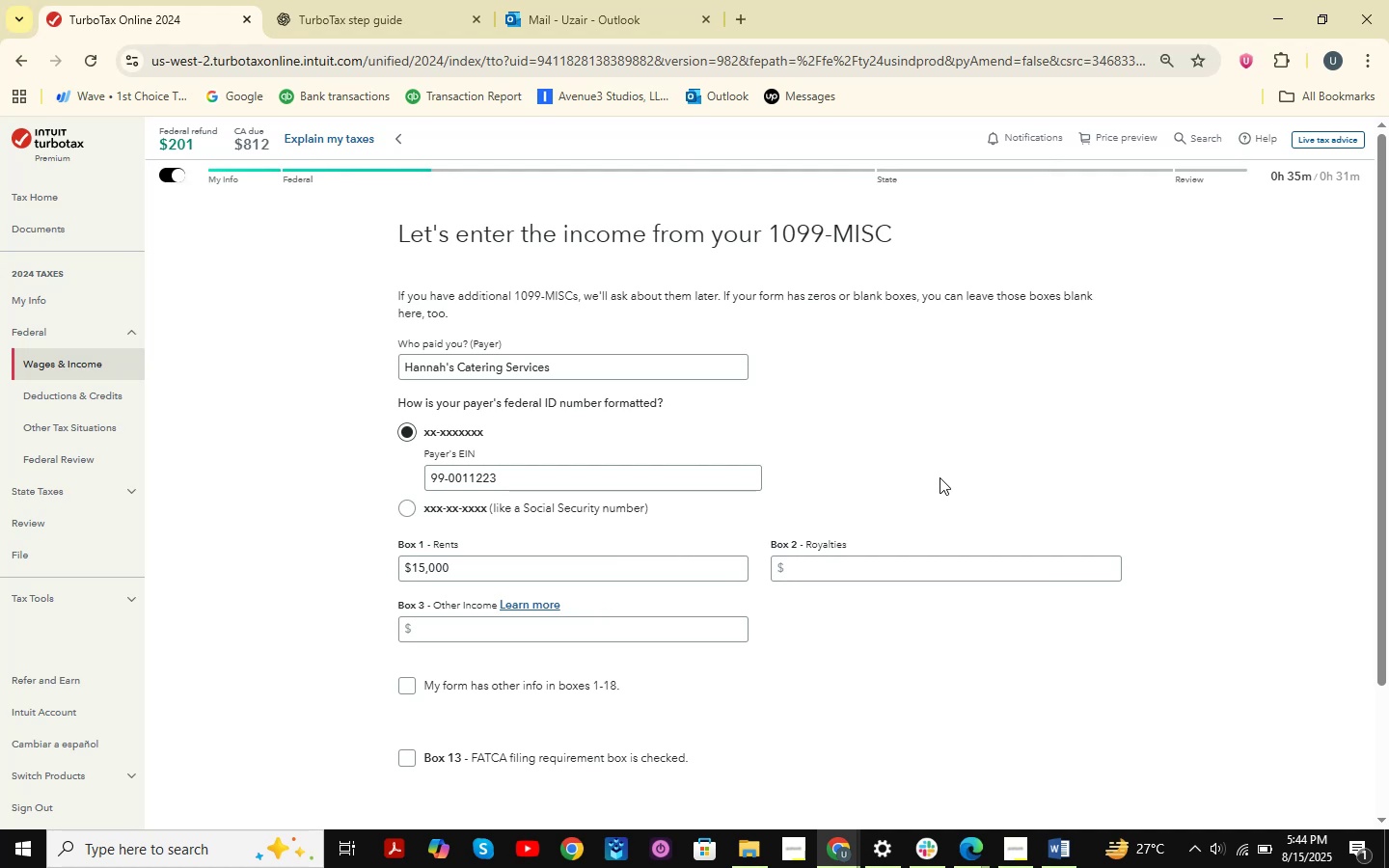 
double_click([874, 771])
 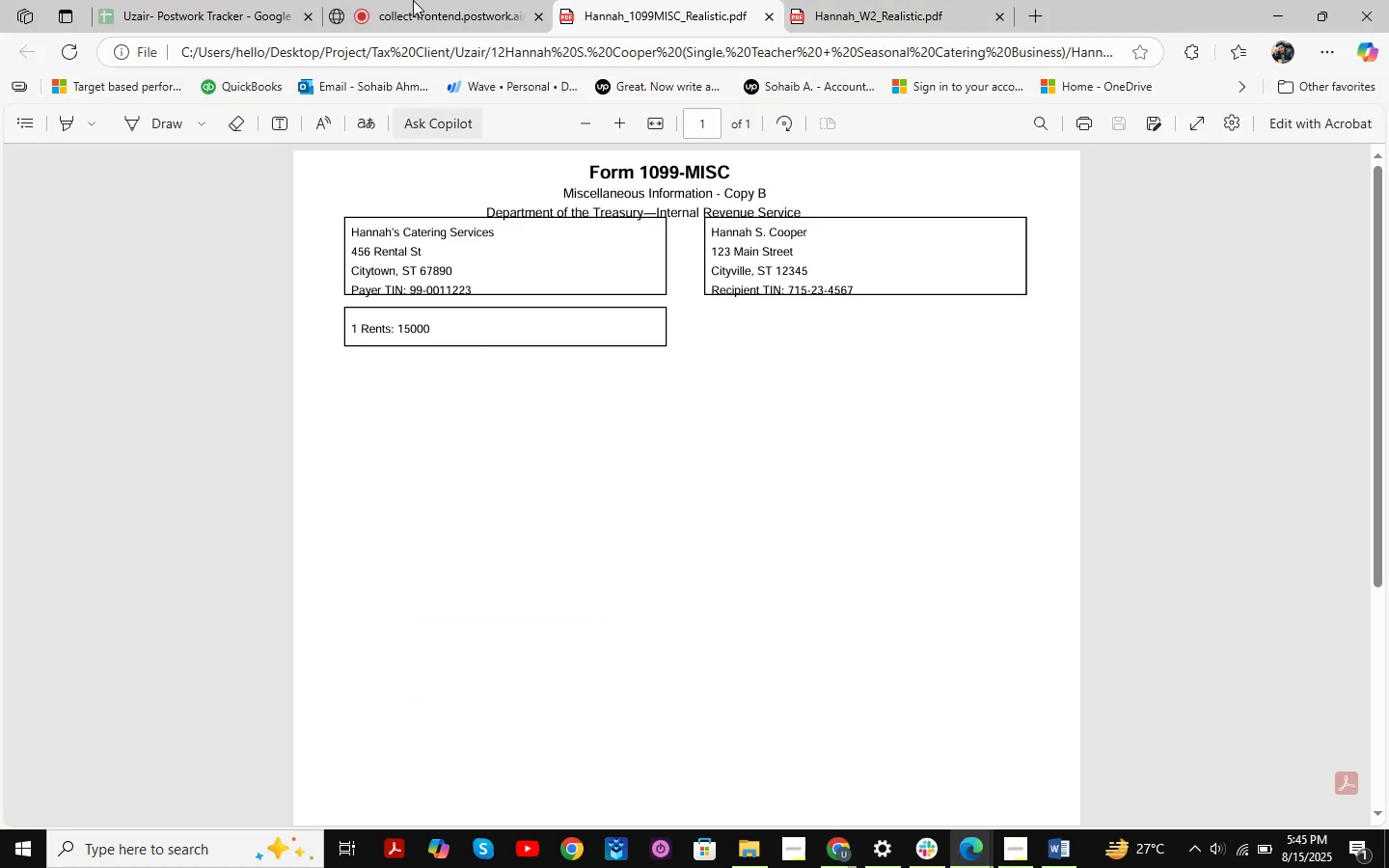 
left_click([394, 0])
 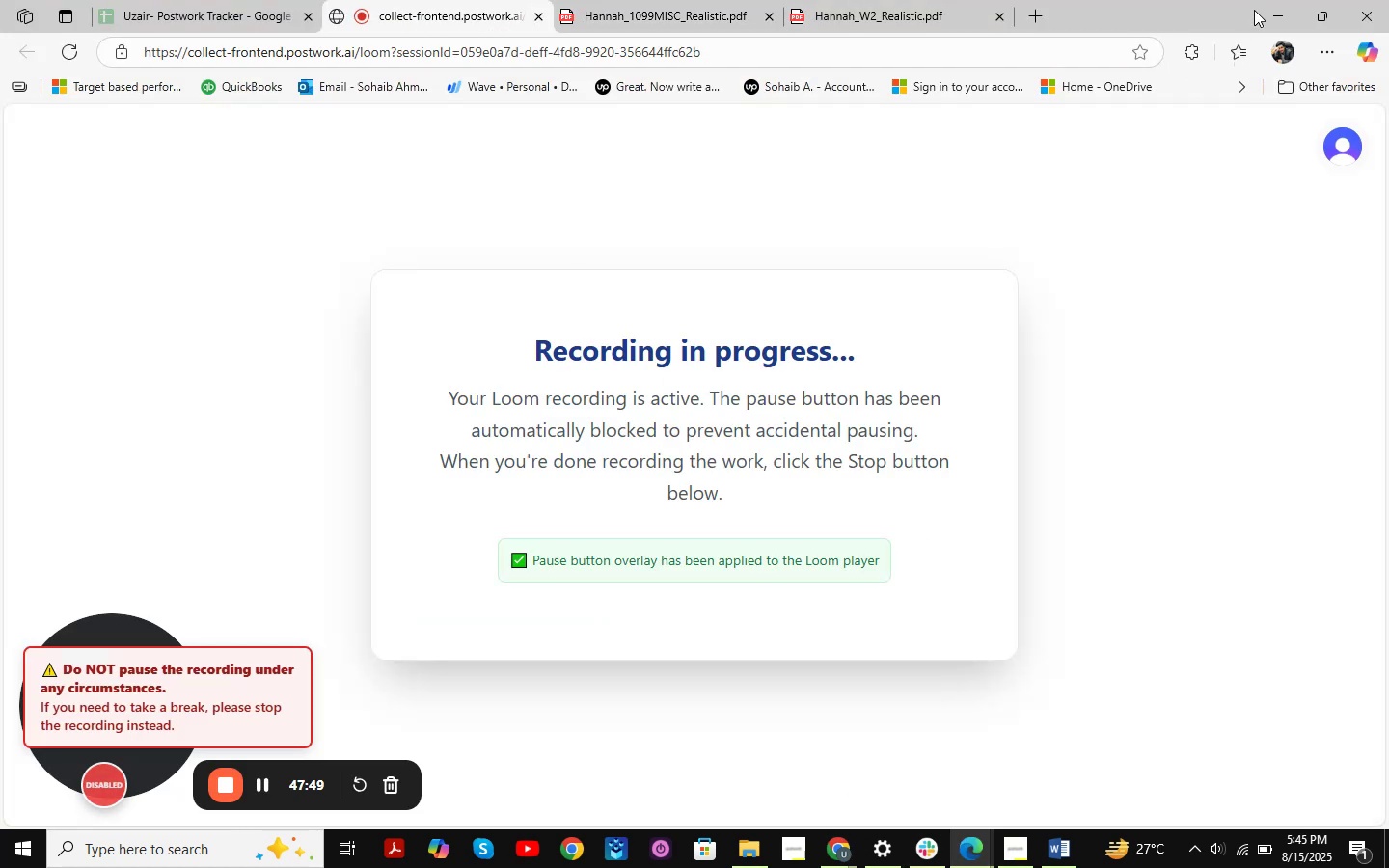 
left_click([1267, 2])
 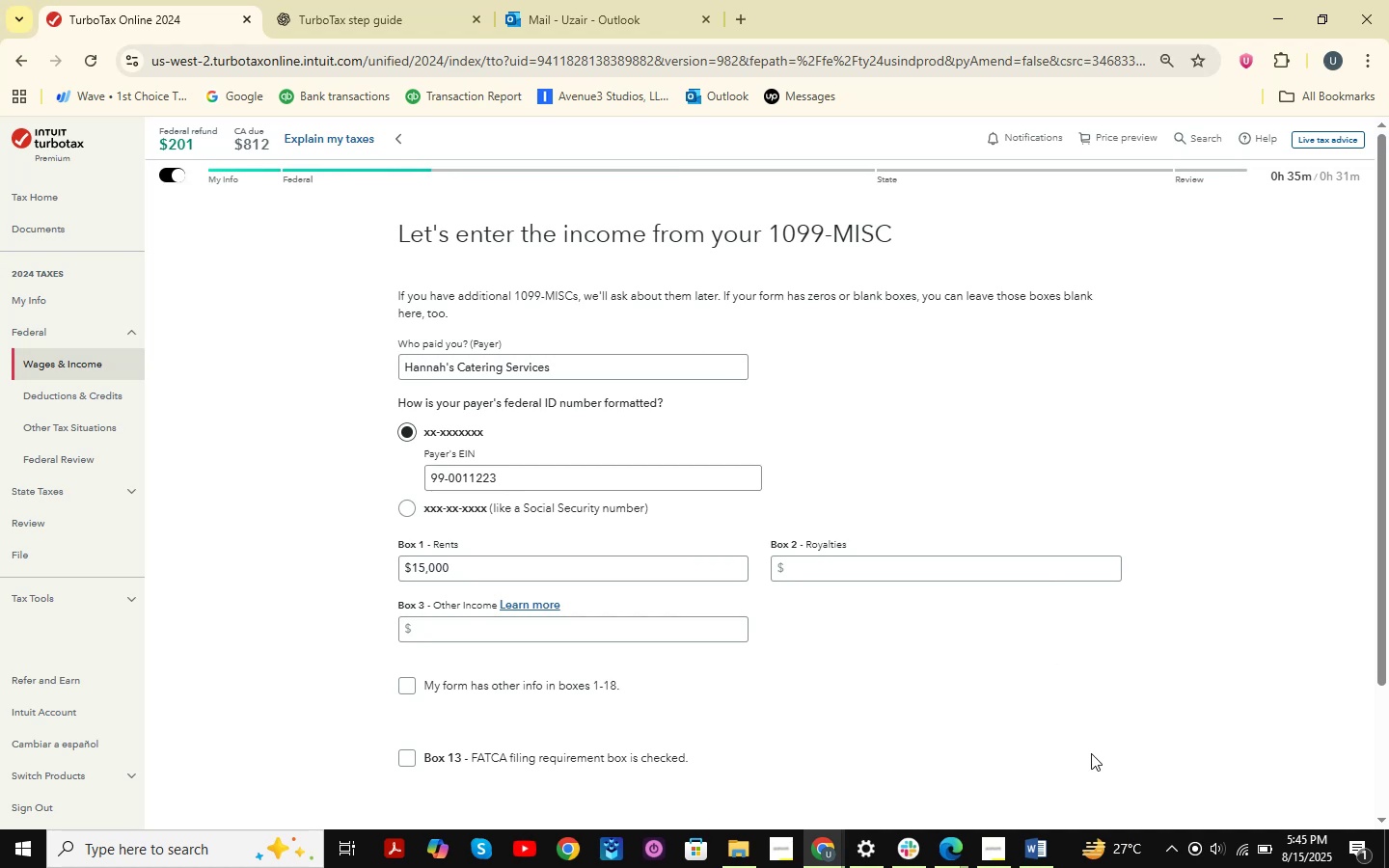 
wait(24.54)
 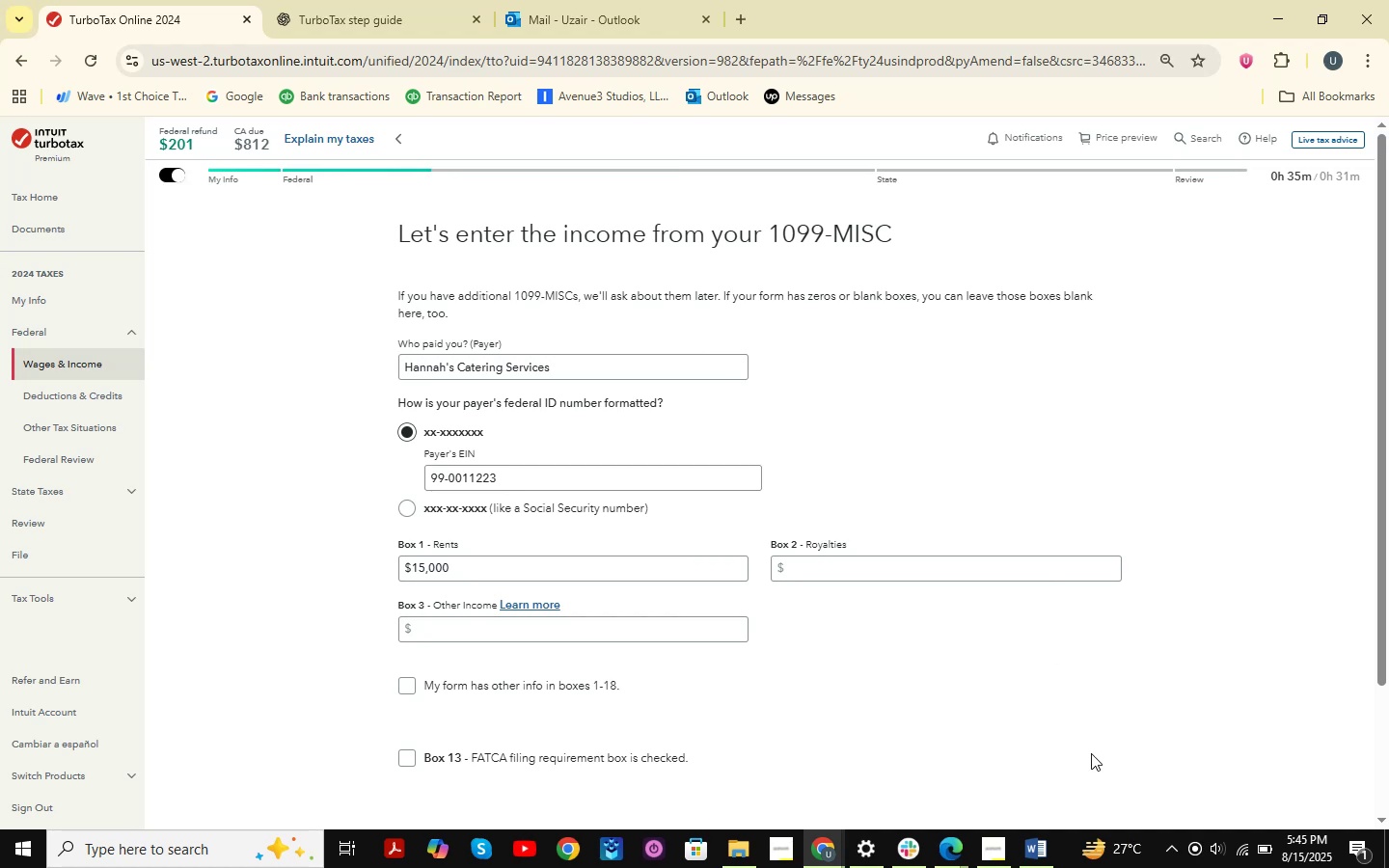 
scroll: coordinate [805, 393], scroll_direction: down, amount: 3.0
 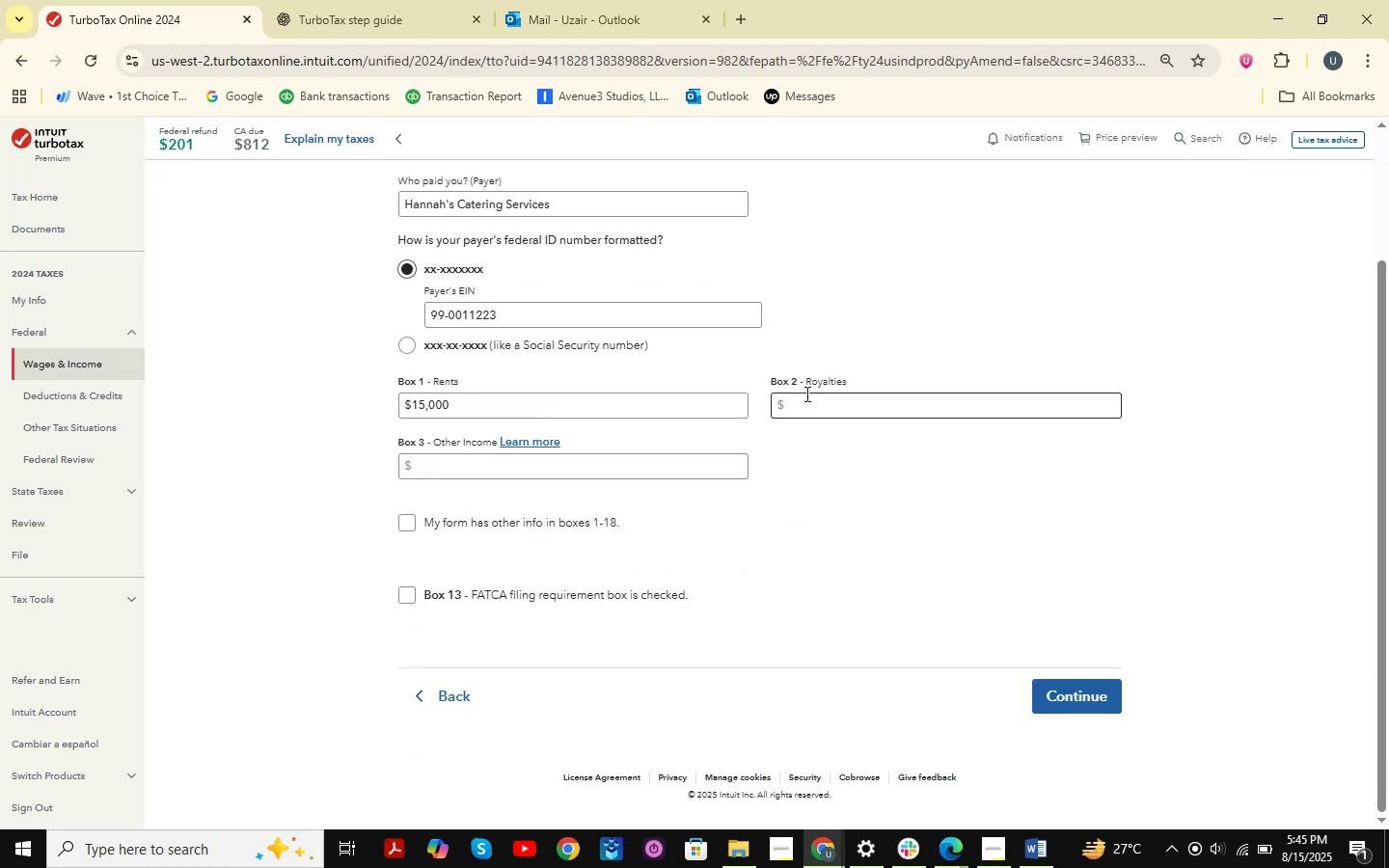 
scroll: coordinate [805, 393], scroll_direction: up, amount: 2.0
 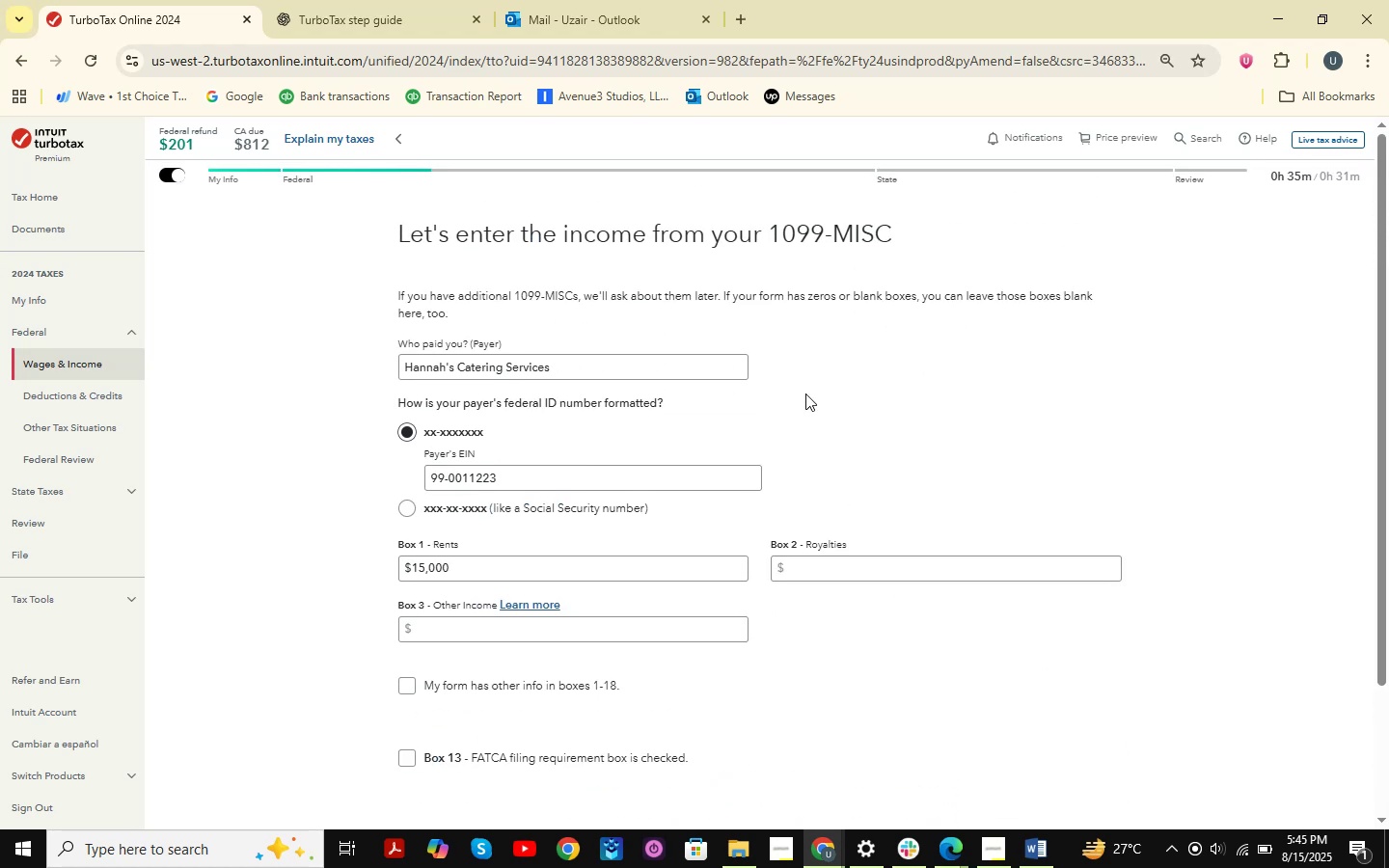 
key(Meta+MetaLeft)
 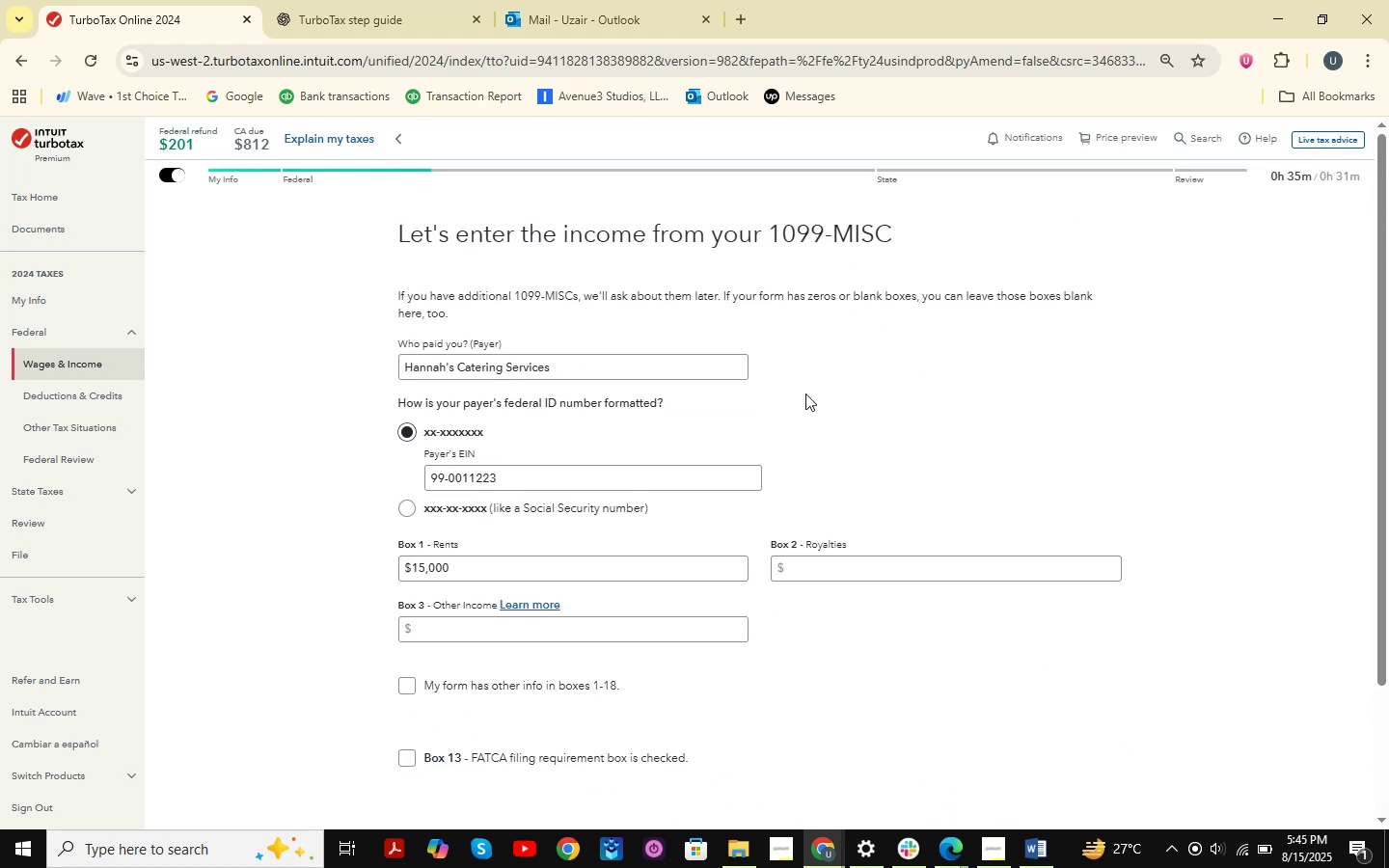 
key(Meta+Shift+ShiftLeft)
 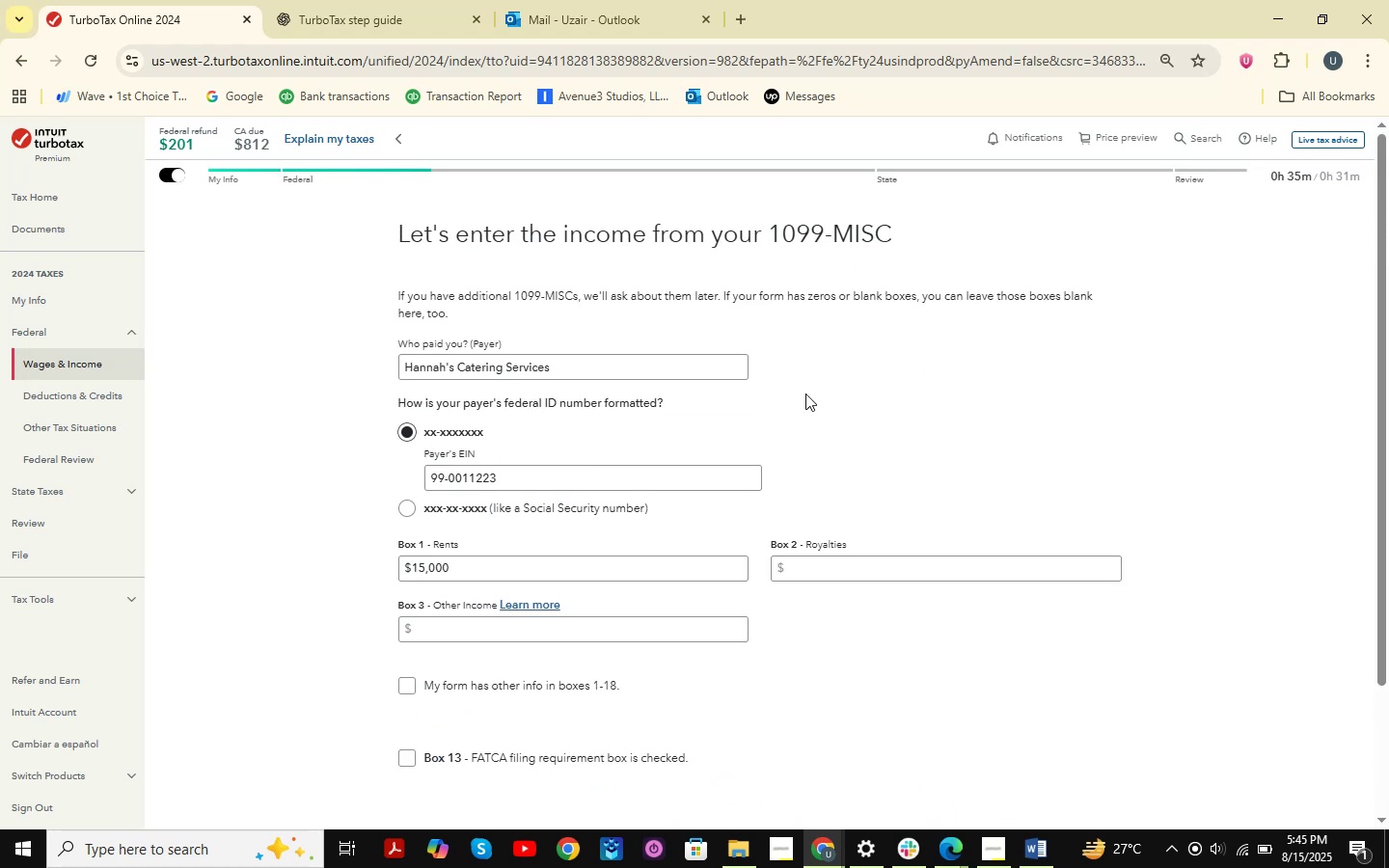 
key(Meta+Shift+S)
 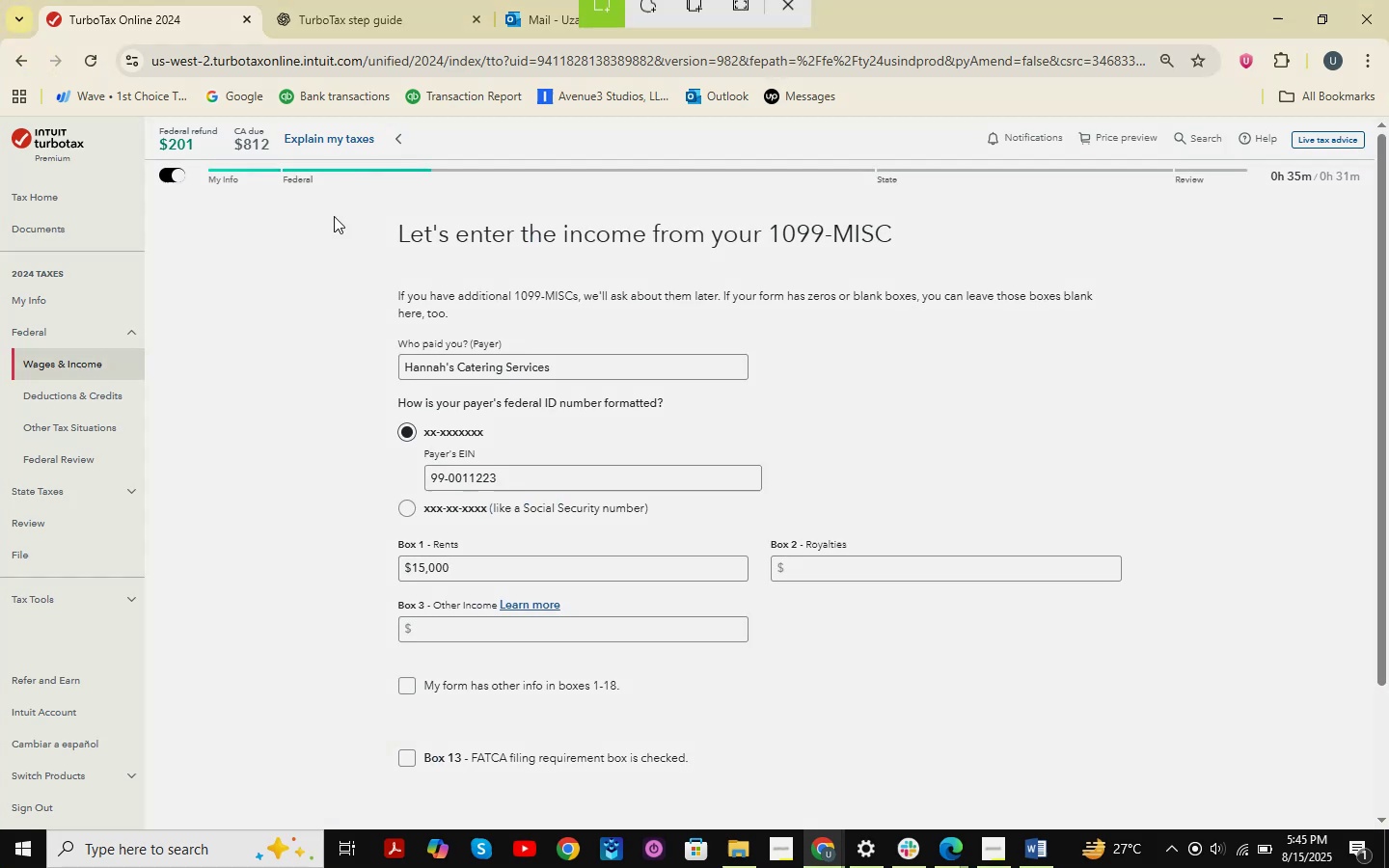 
left_click_drag(start_coordinate=[304, 201], to_coordinate=[1262, 804])
 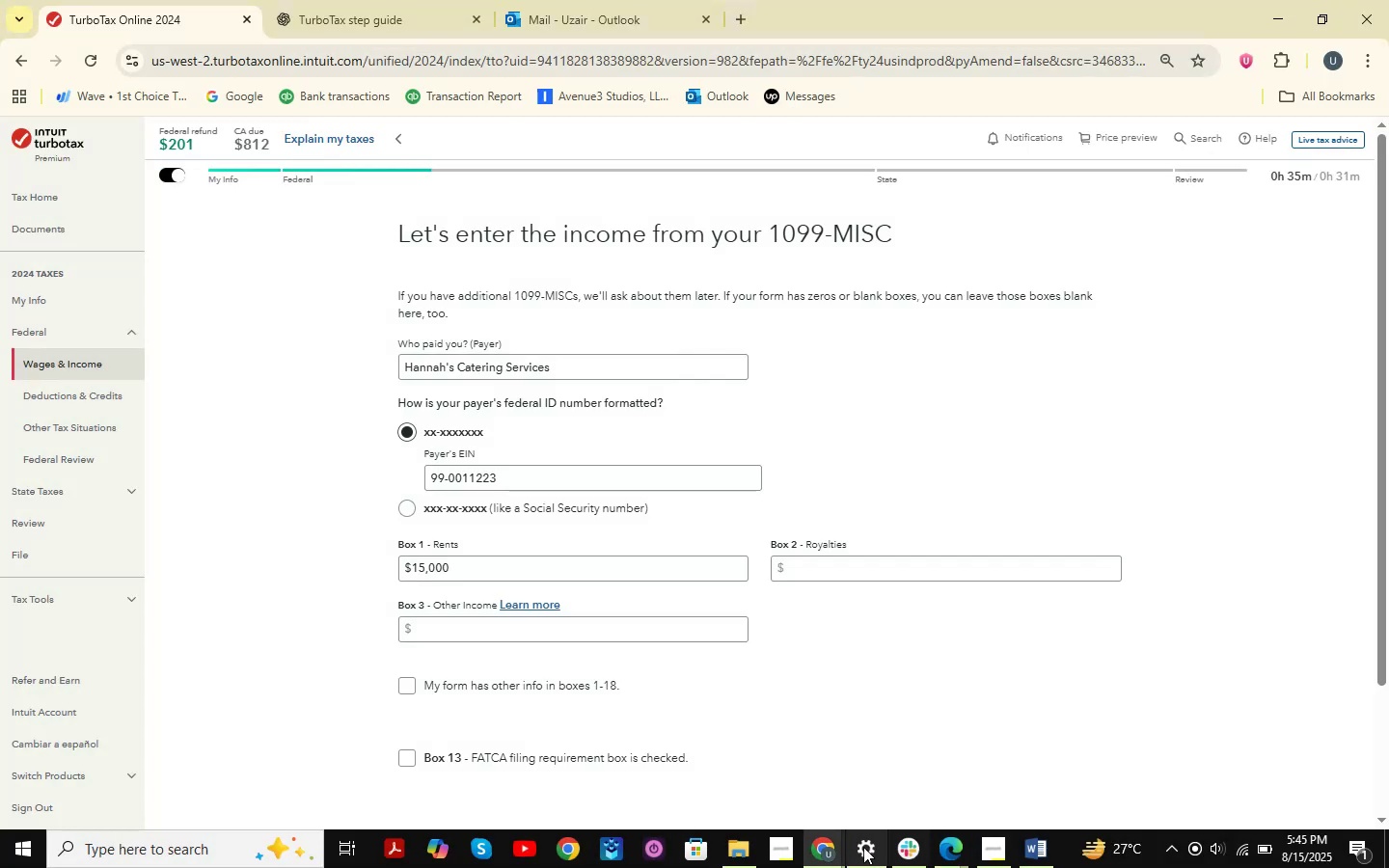 
left_click([830, 843])
 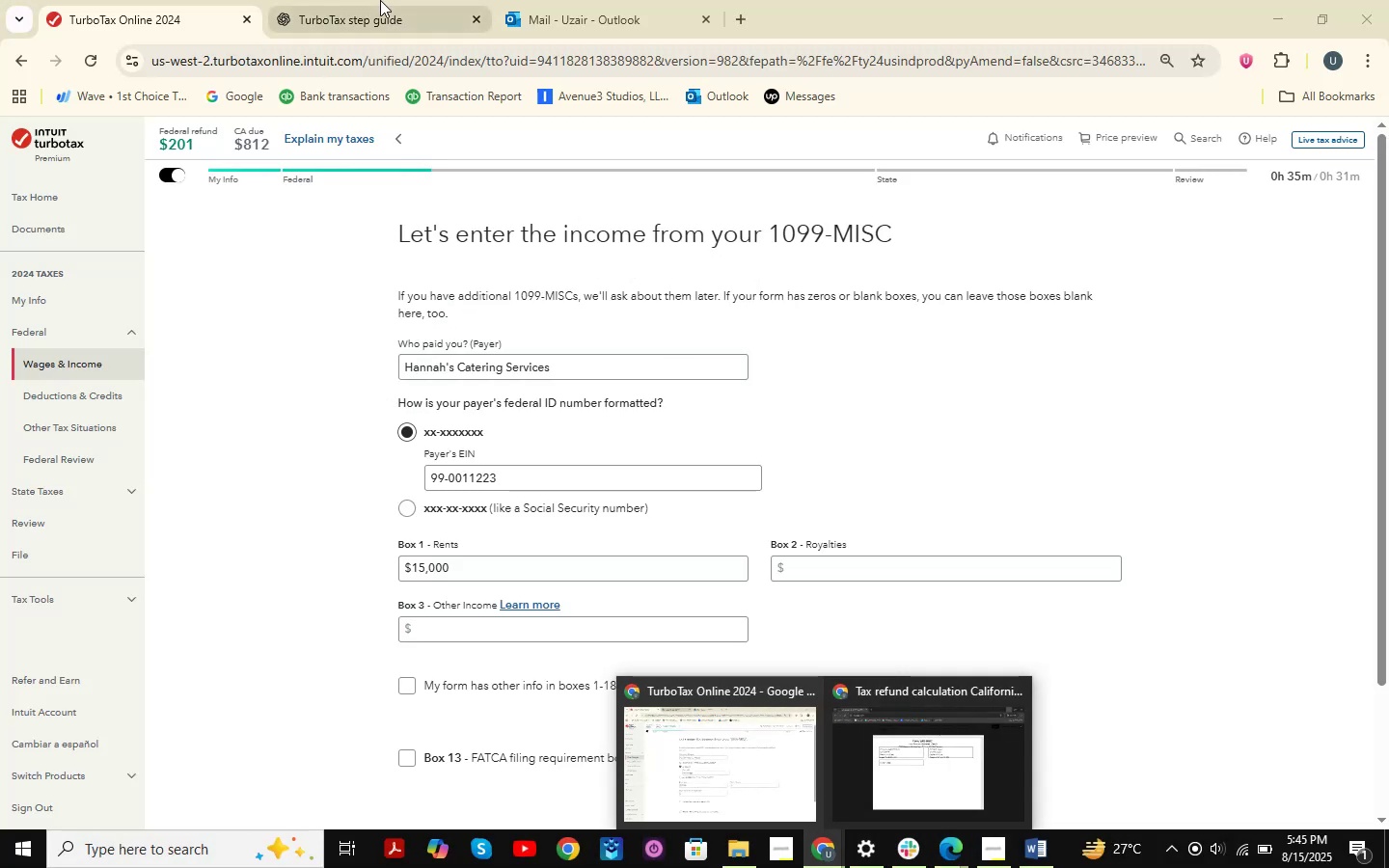 
left_click([970, 737])
 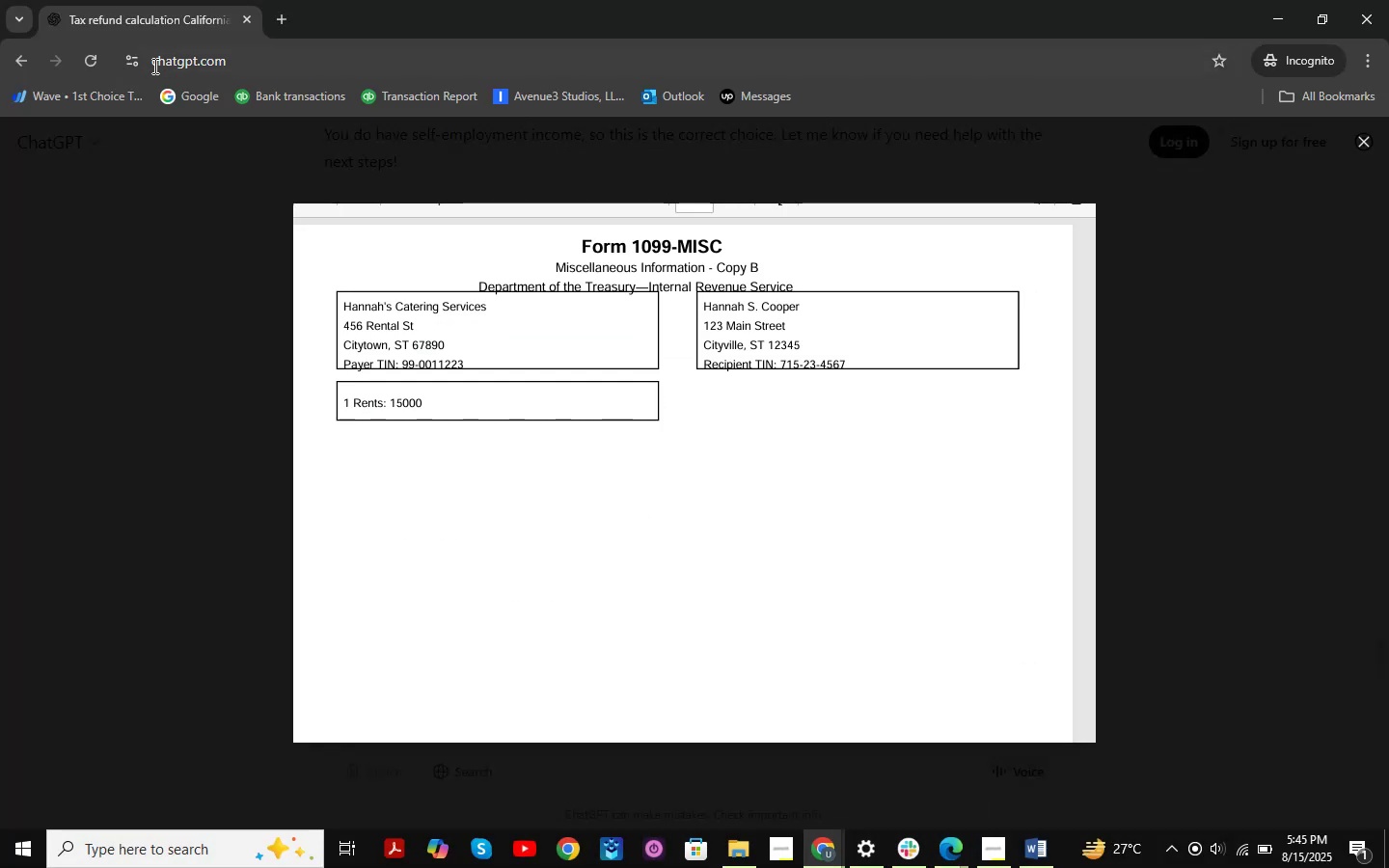 
left_click([134, 258])
 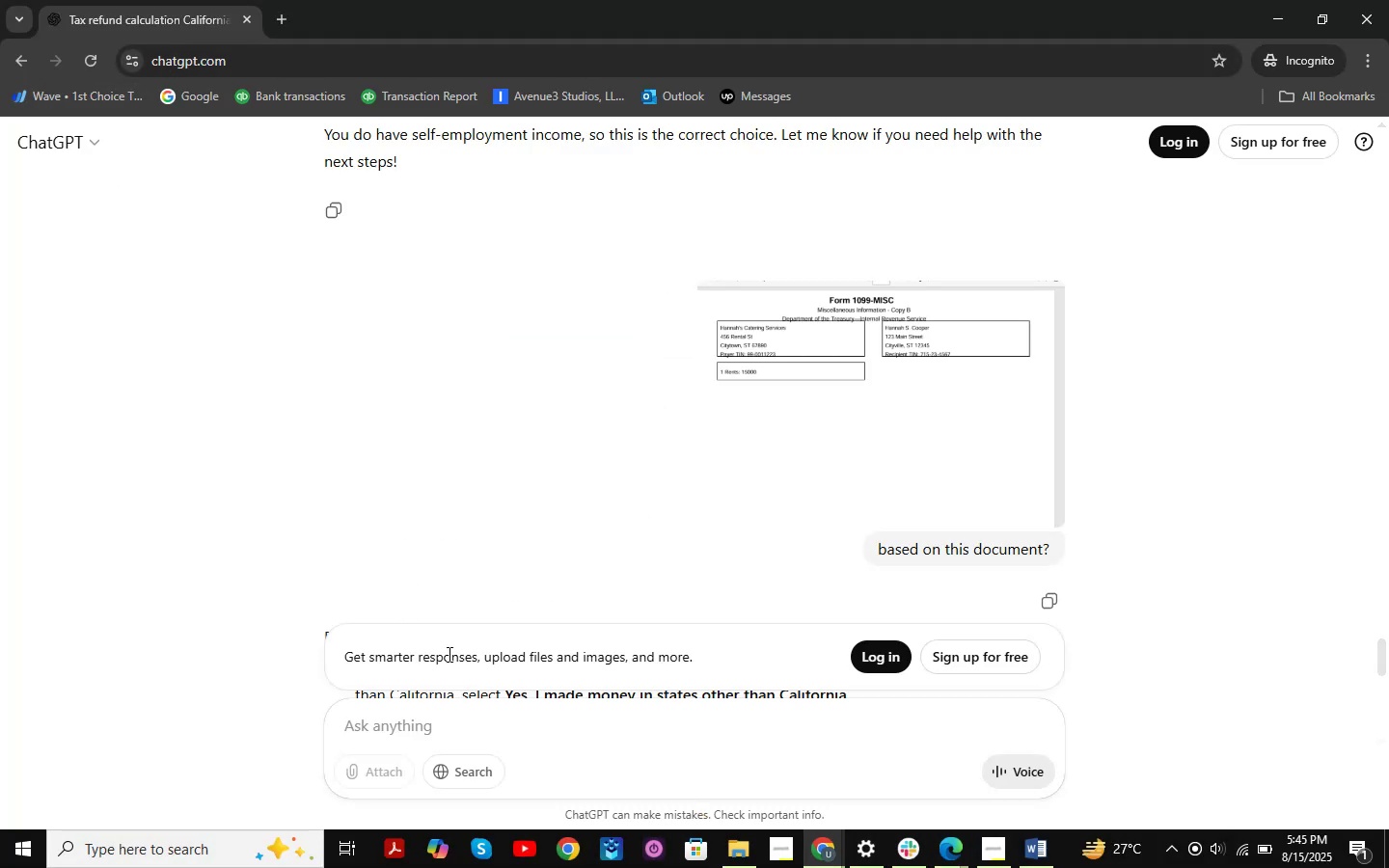 
scroll: coordinate [1141, 480], scroll_direction: down, amount: 15.0
 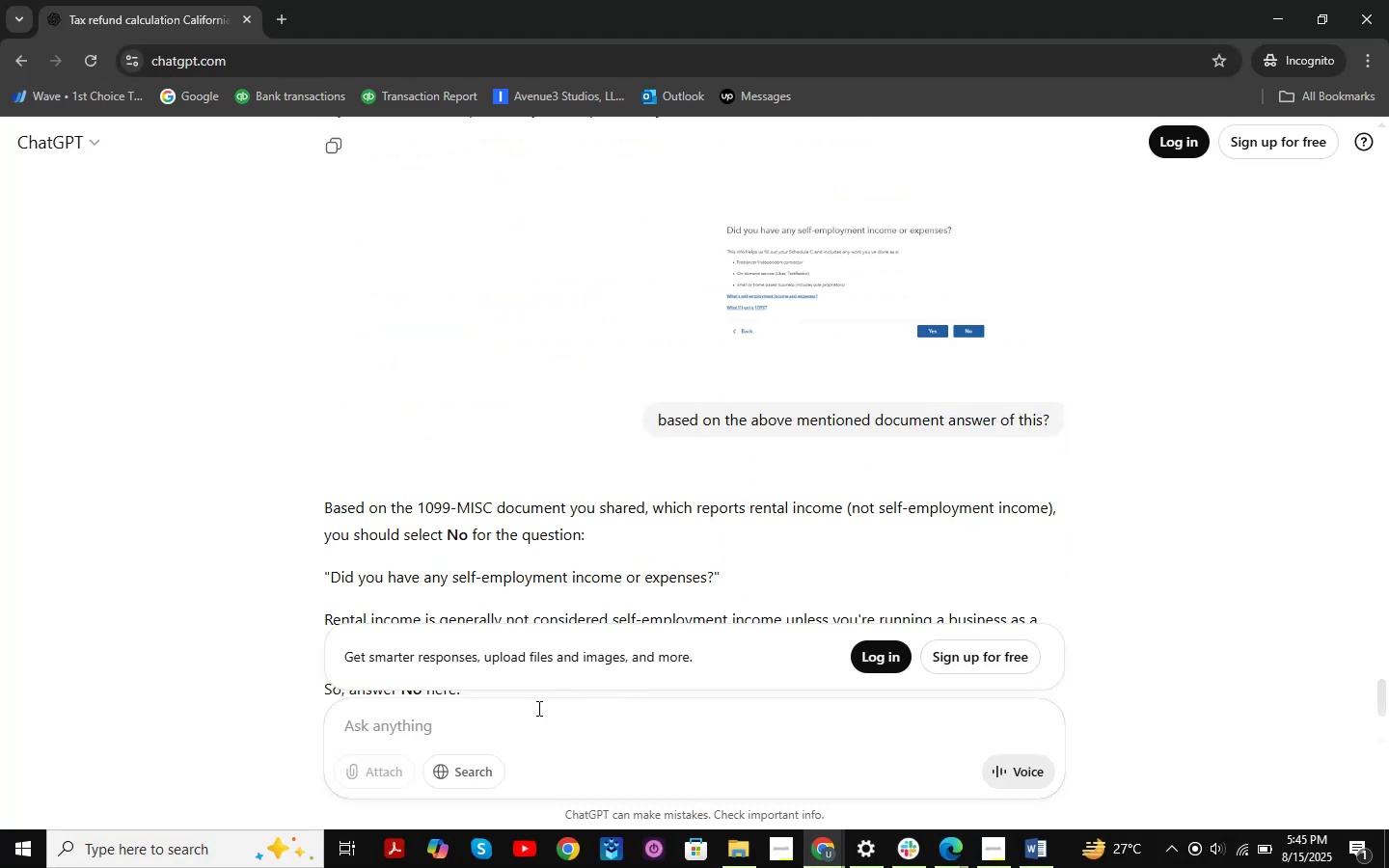 
left_click([526, 726])
 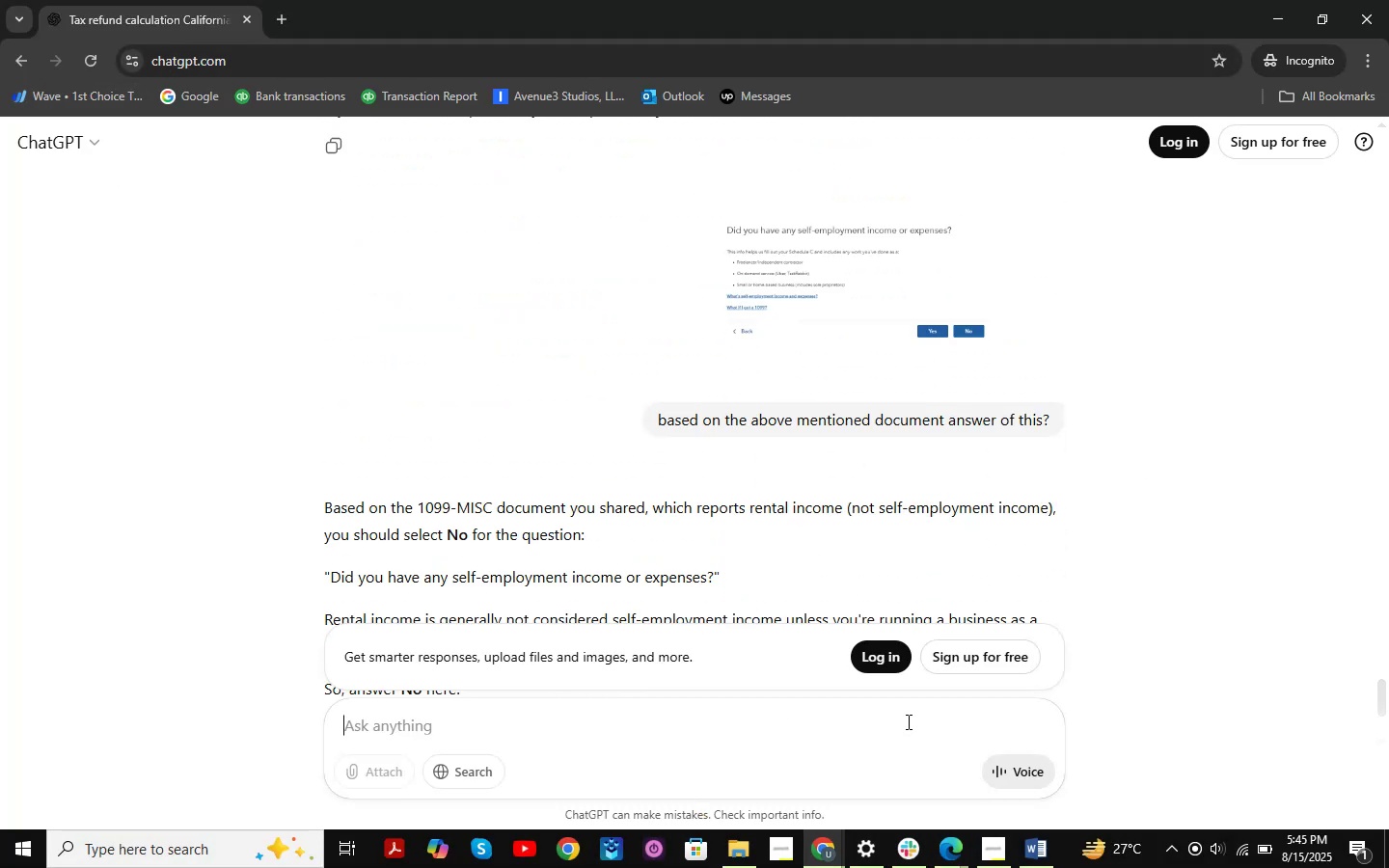 
key(Control+V)
 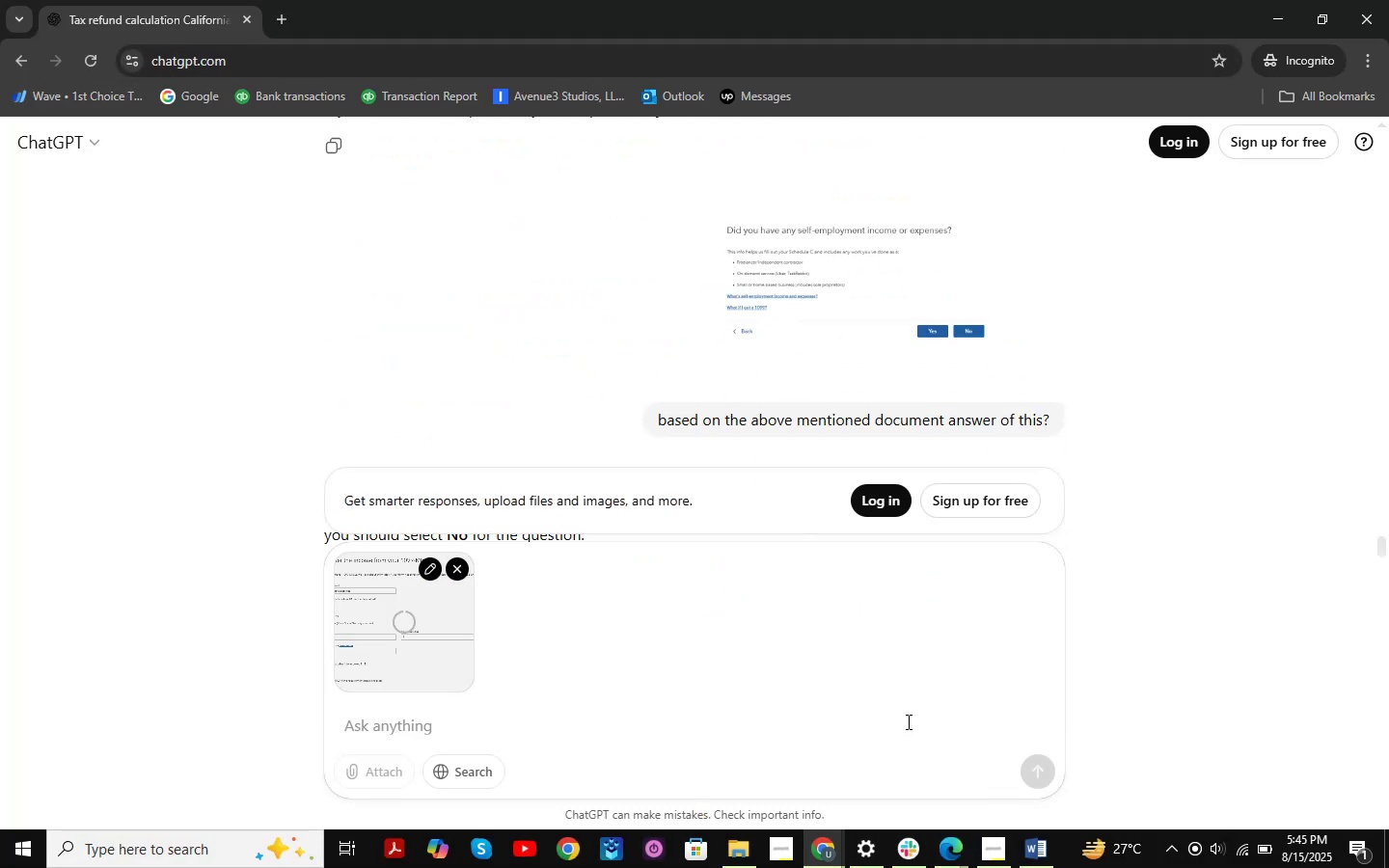 
key(NumpadEnter)
 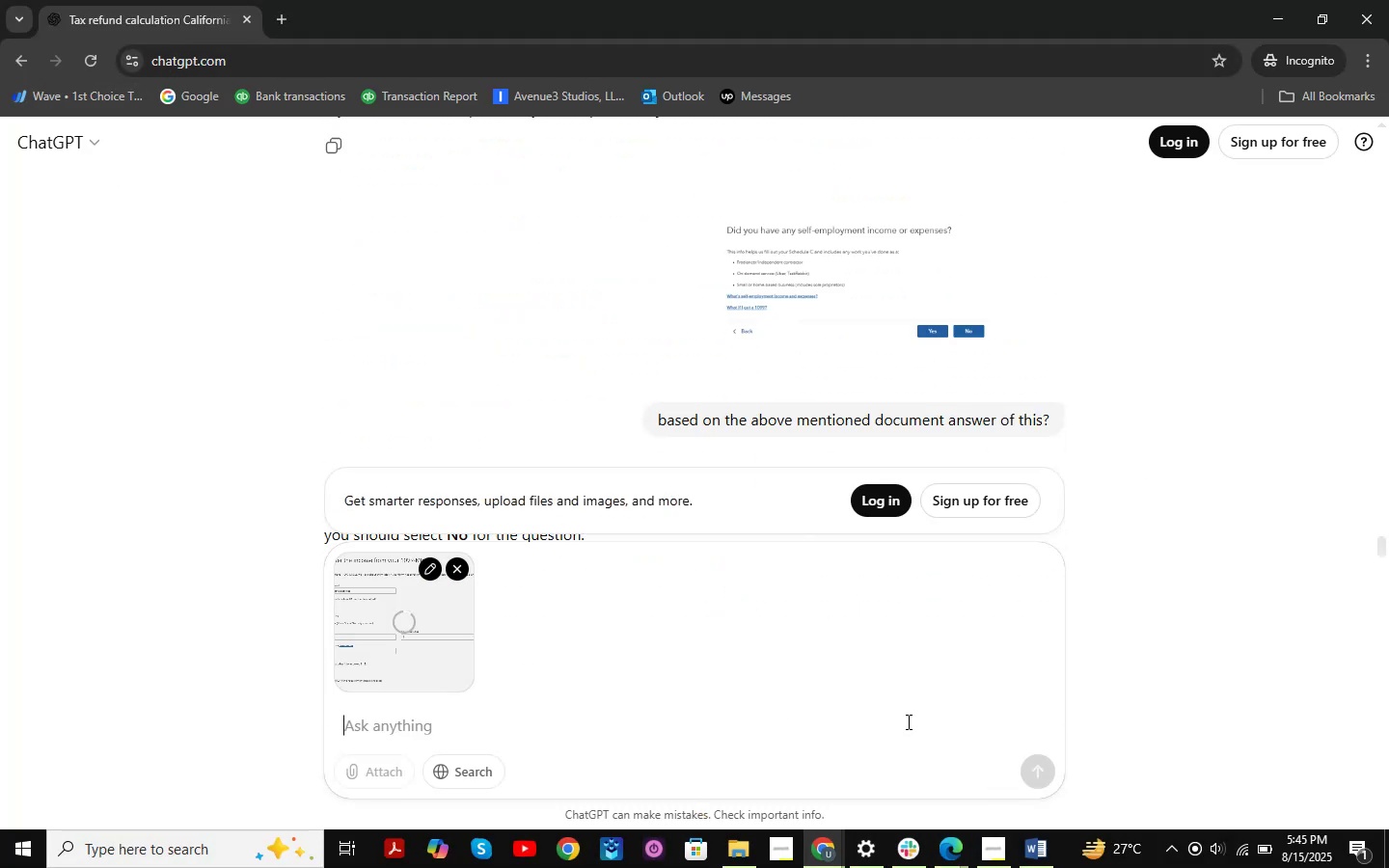 
key(NumpadEnter)
 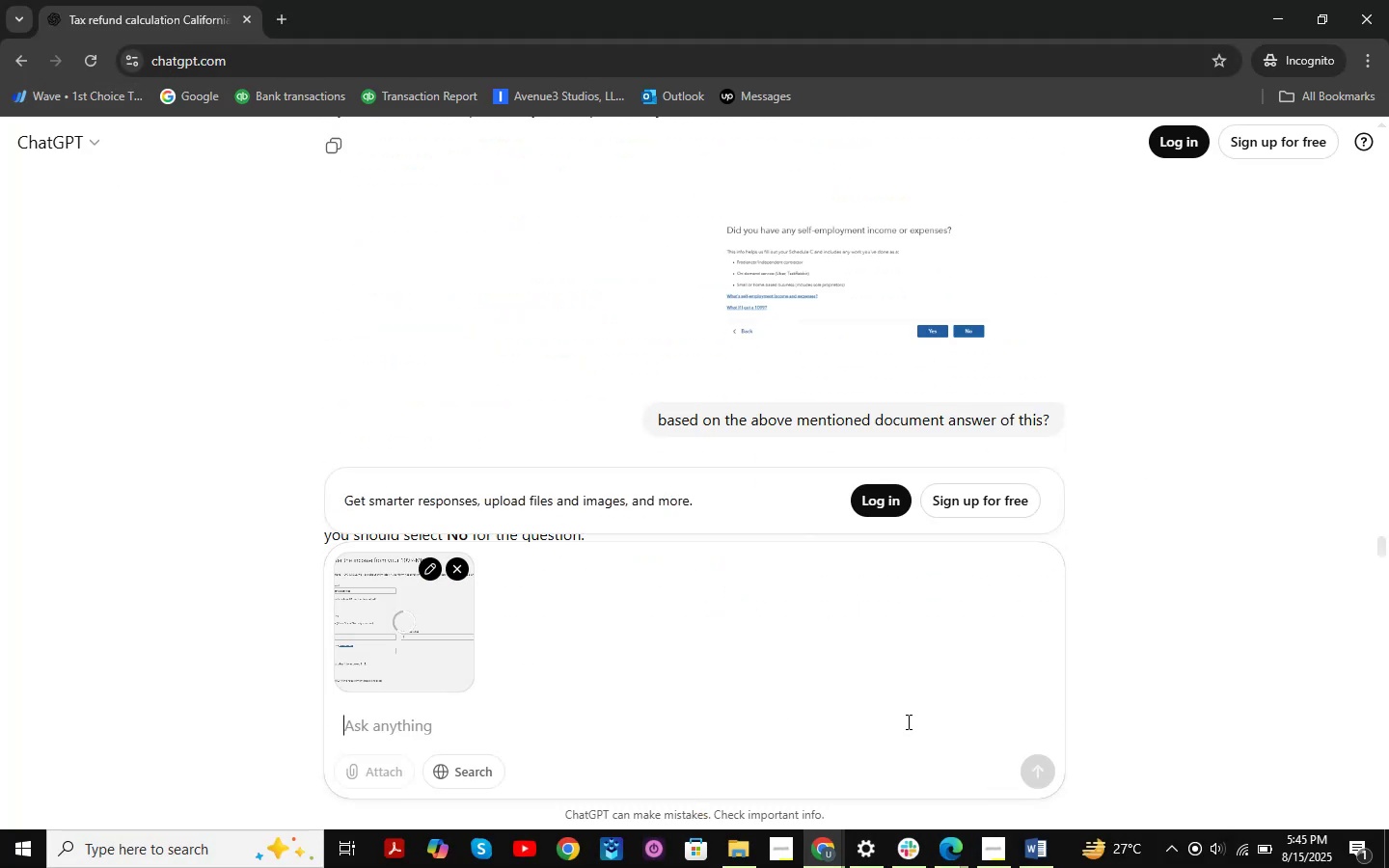 
key(NumpadEnter)
 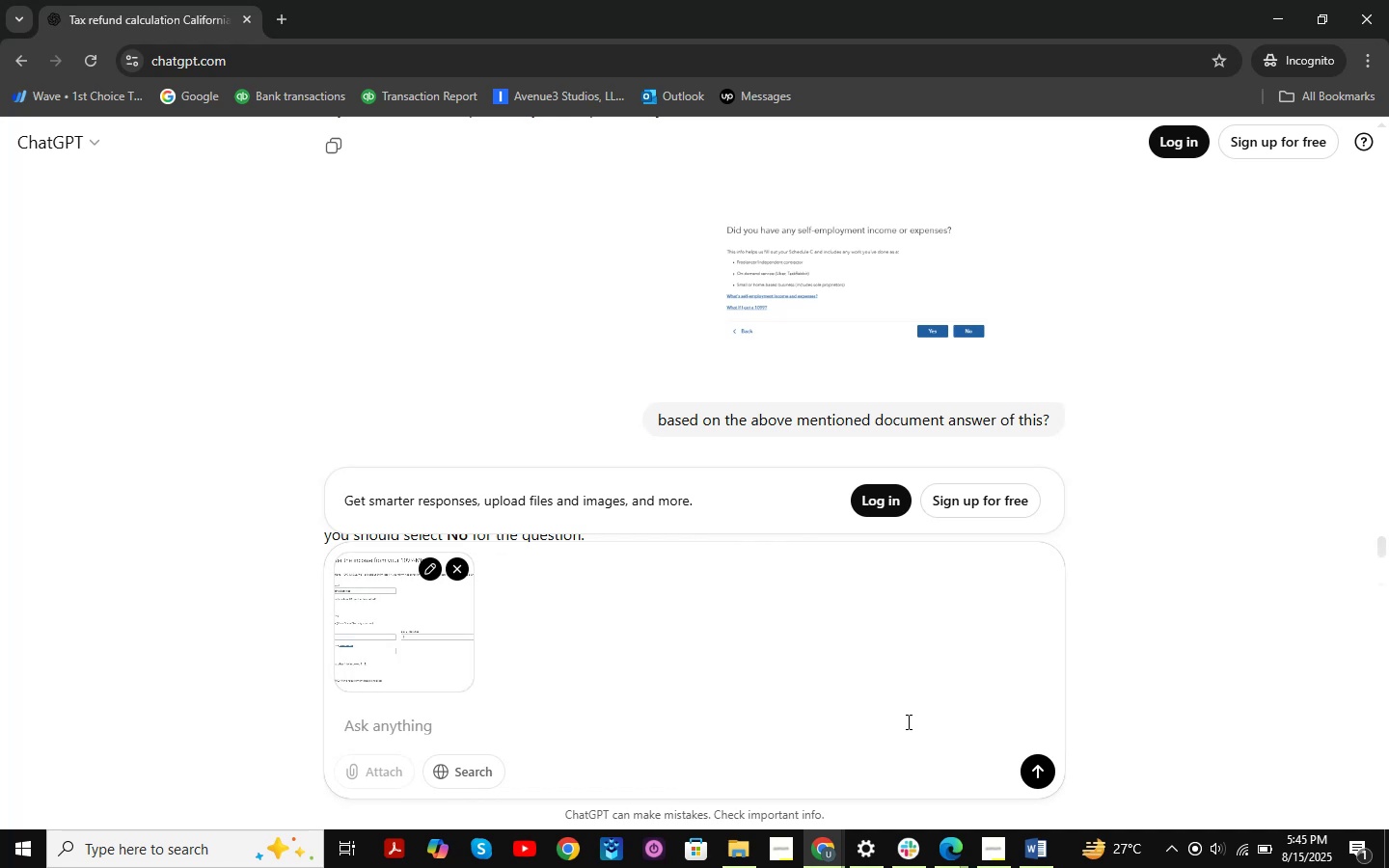 
key(NumpadEnter)
 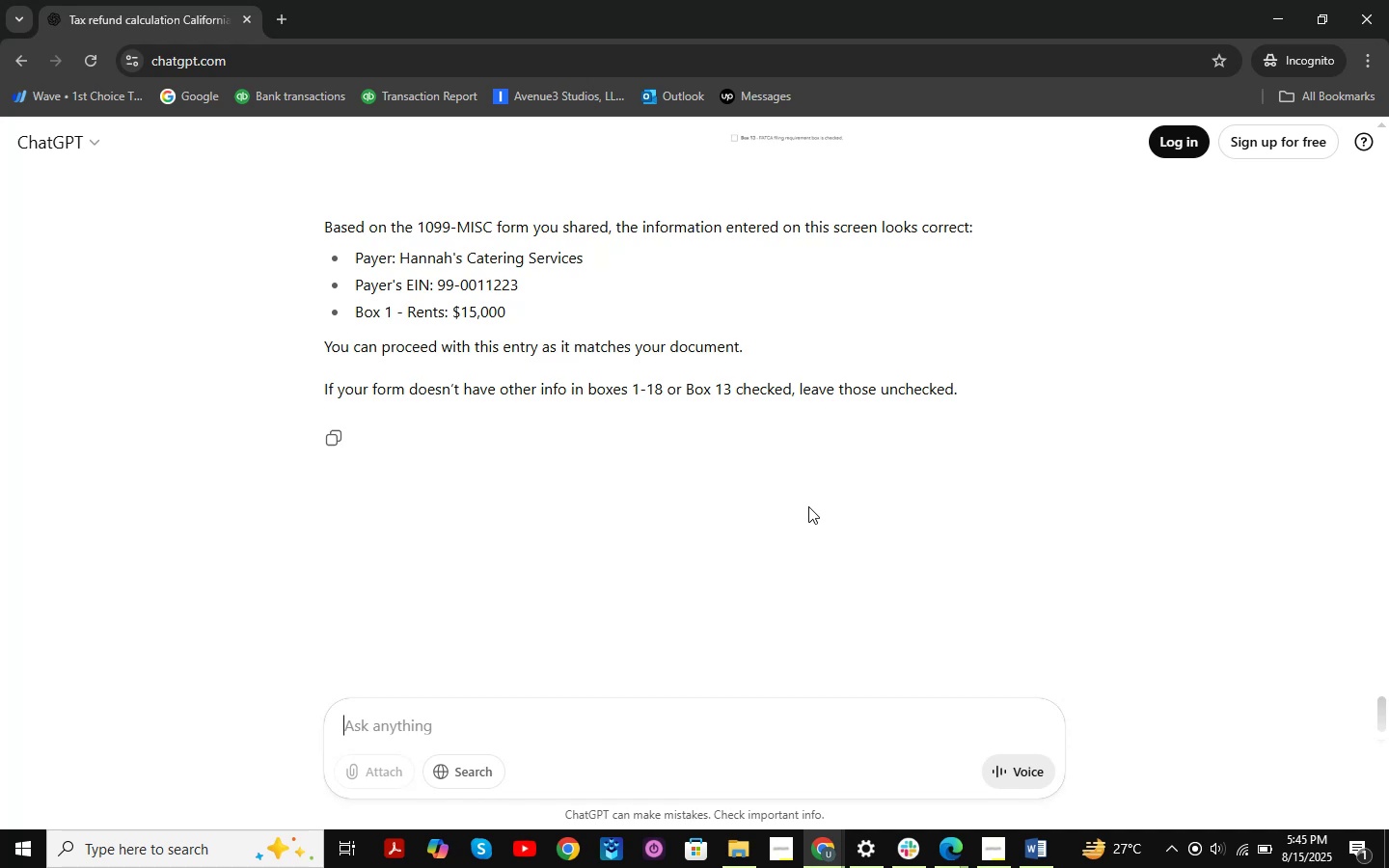 
wait(19.31)
 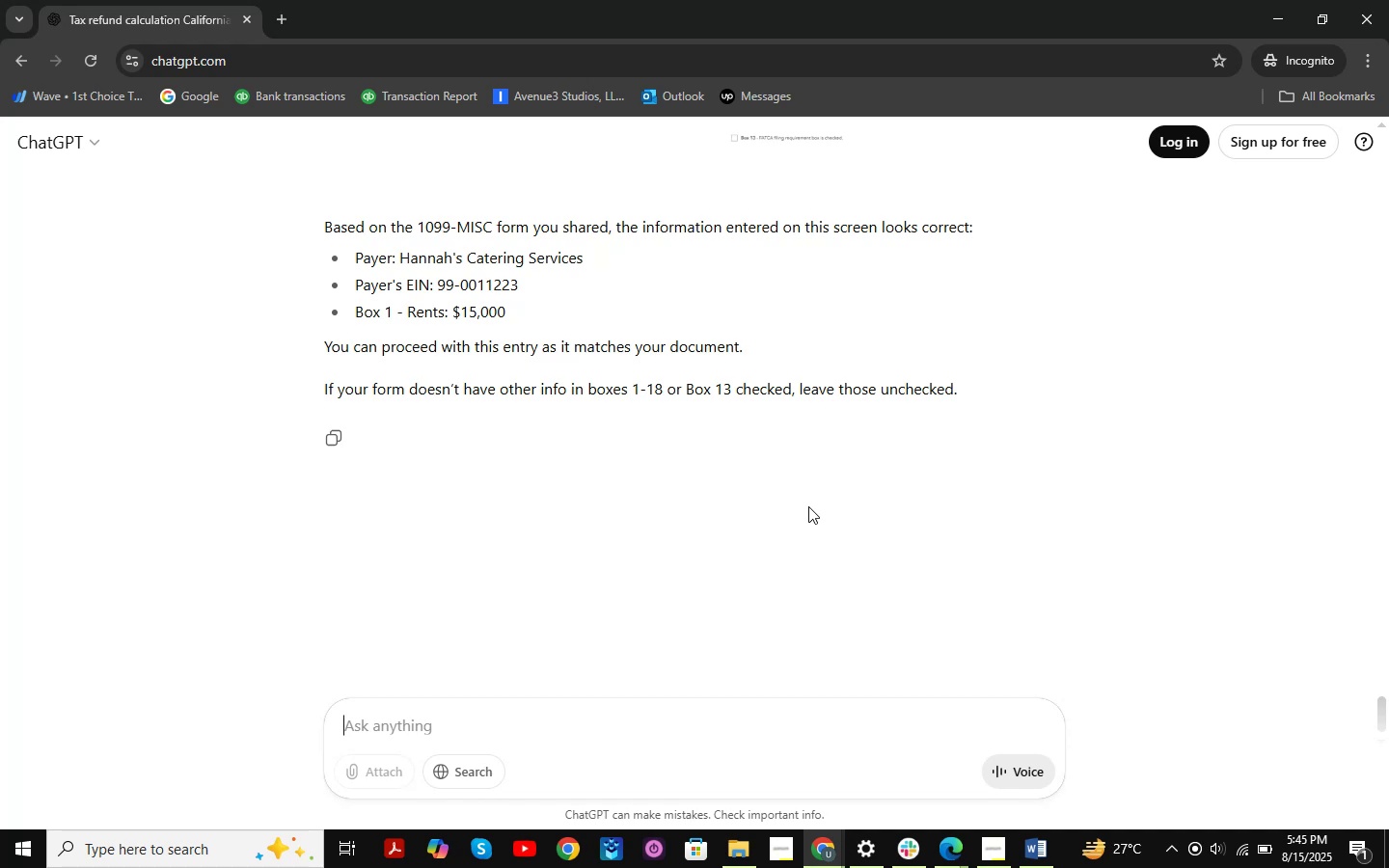 
left_click([1266, 3])
 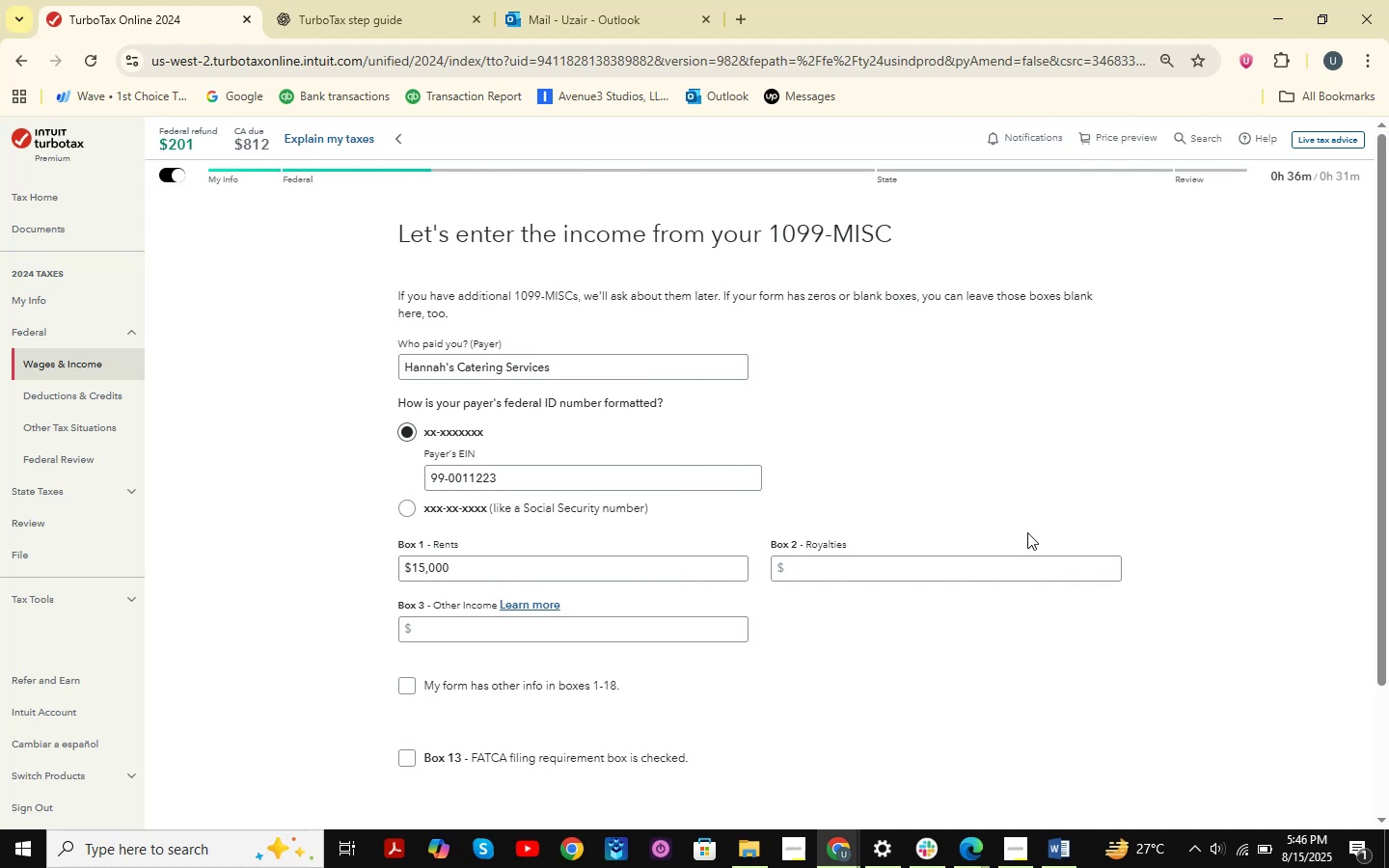 
scroll: coordinate [975, 518], scroll_direction: down, amount: 2.0
 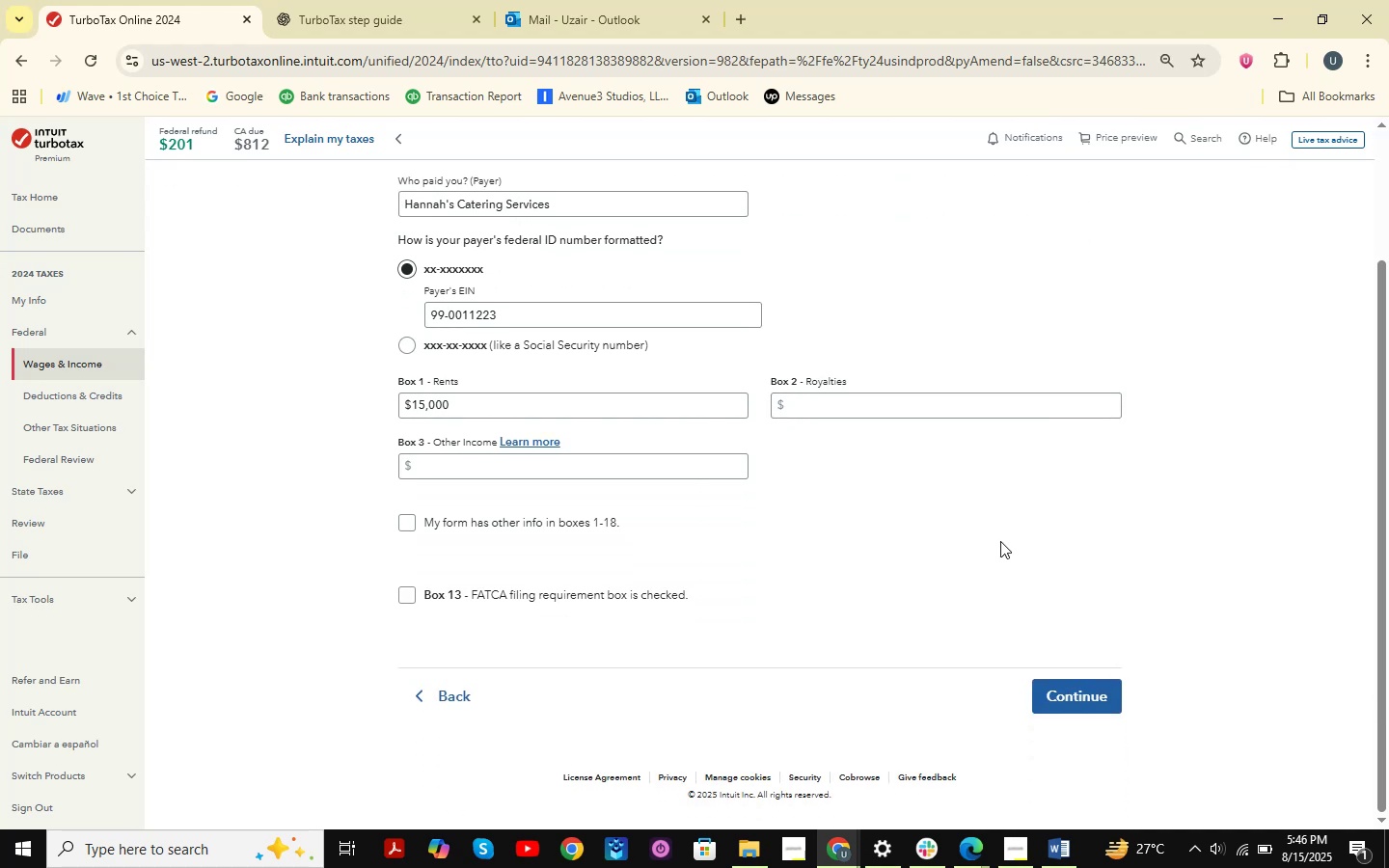 
left_click([1080, 693])
 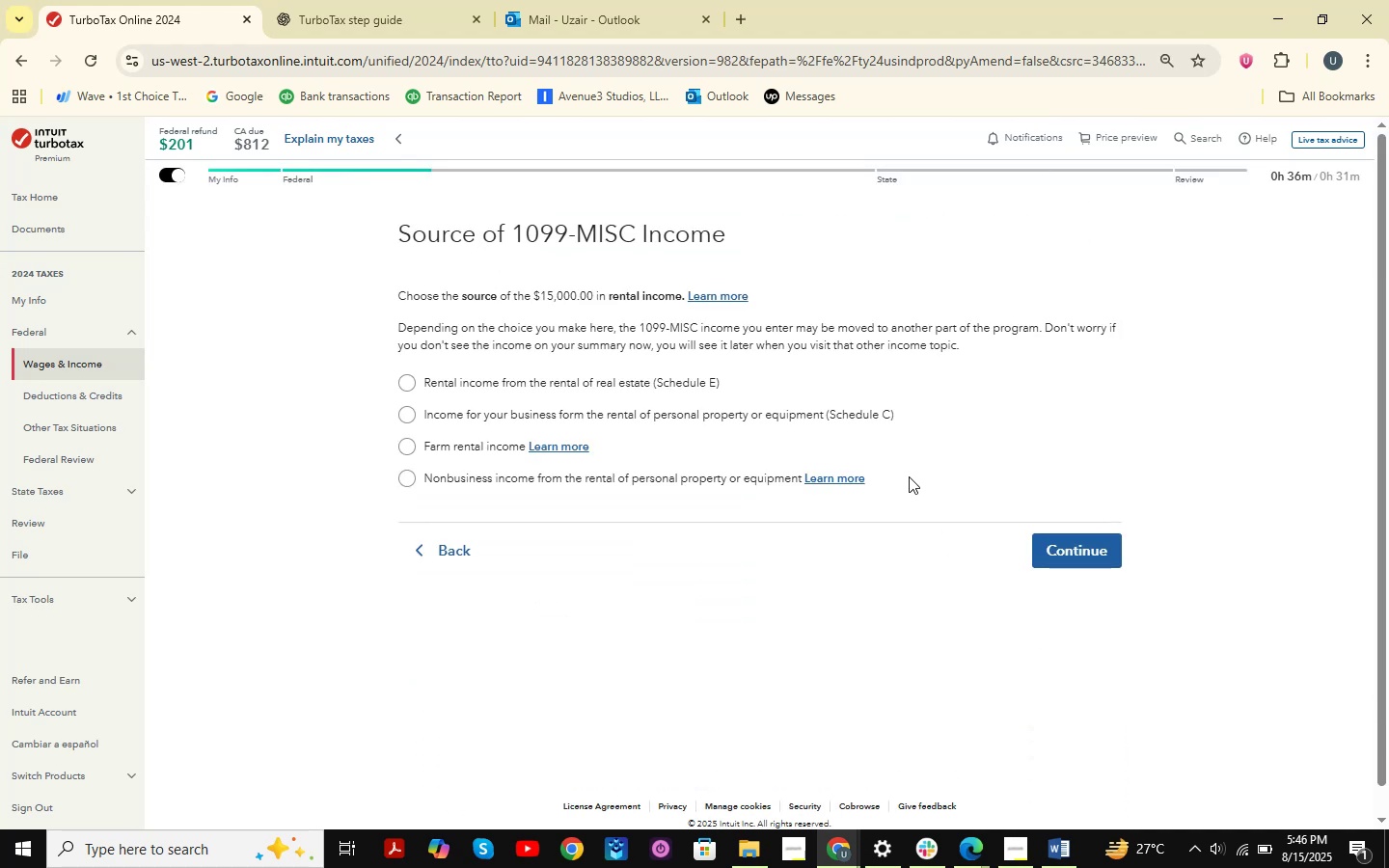 
wait(8.1)
 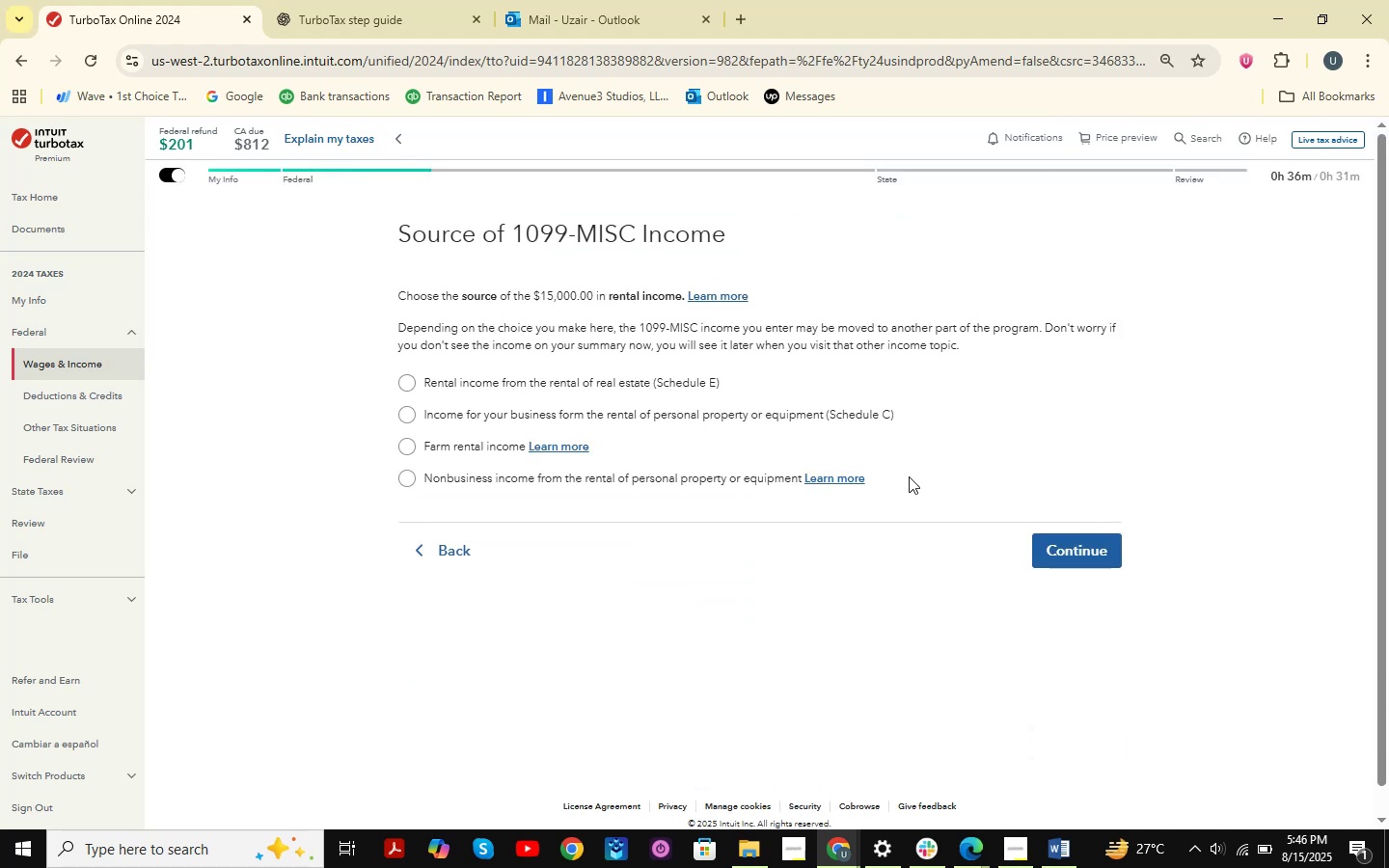 
key(Shift+ShiftLeft)
 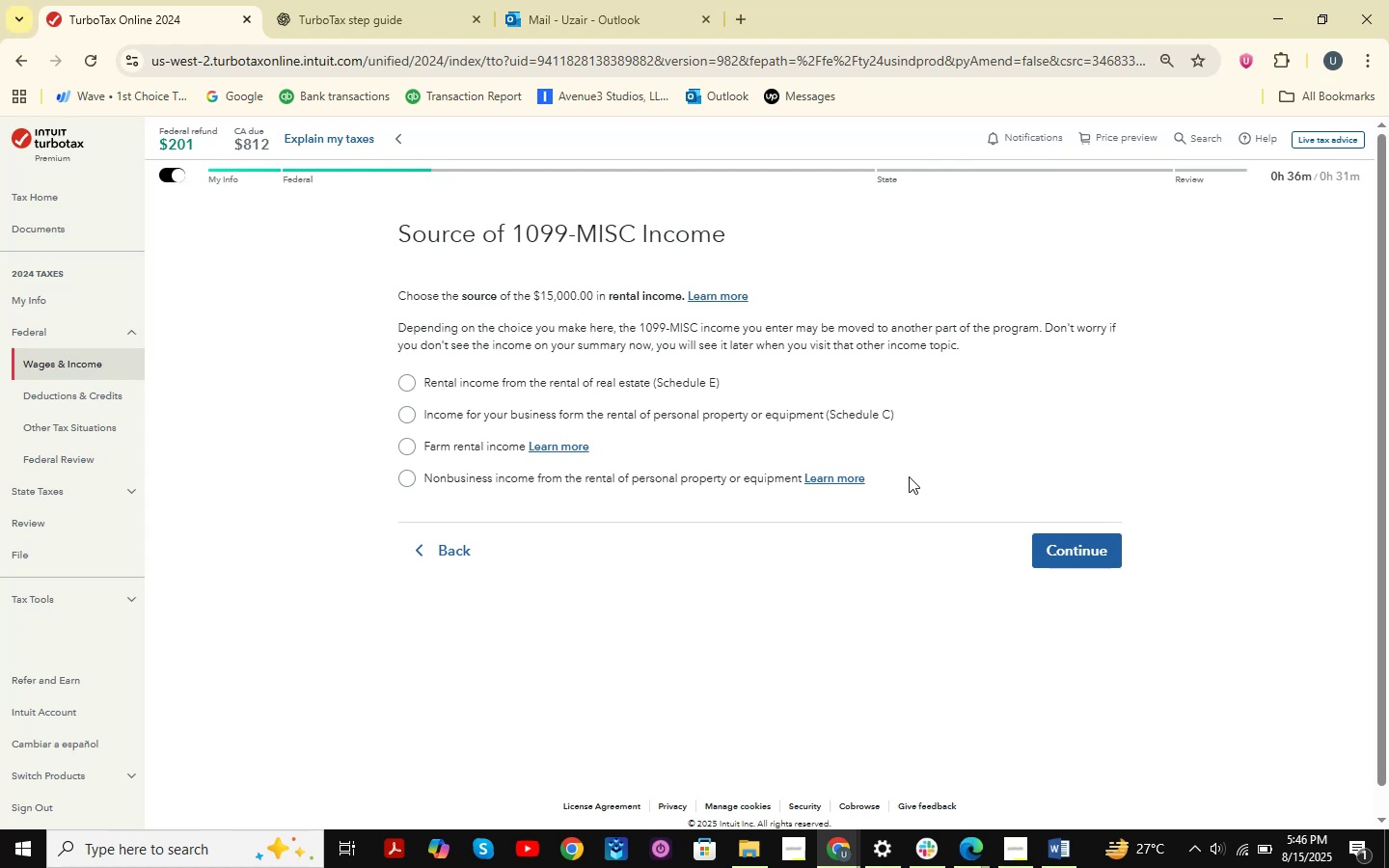 
key(Meta+Shift+MetaLeft)
 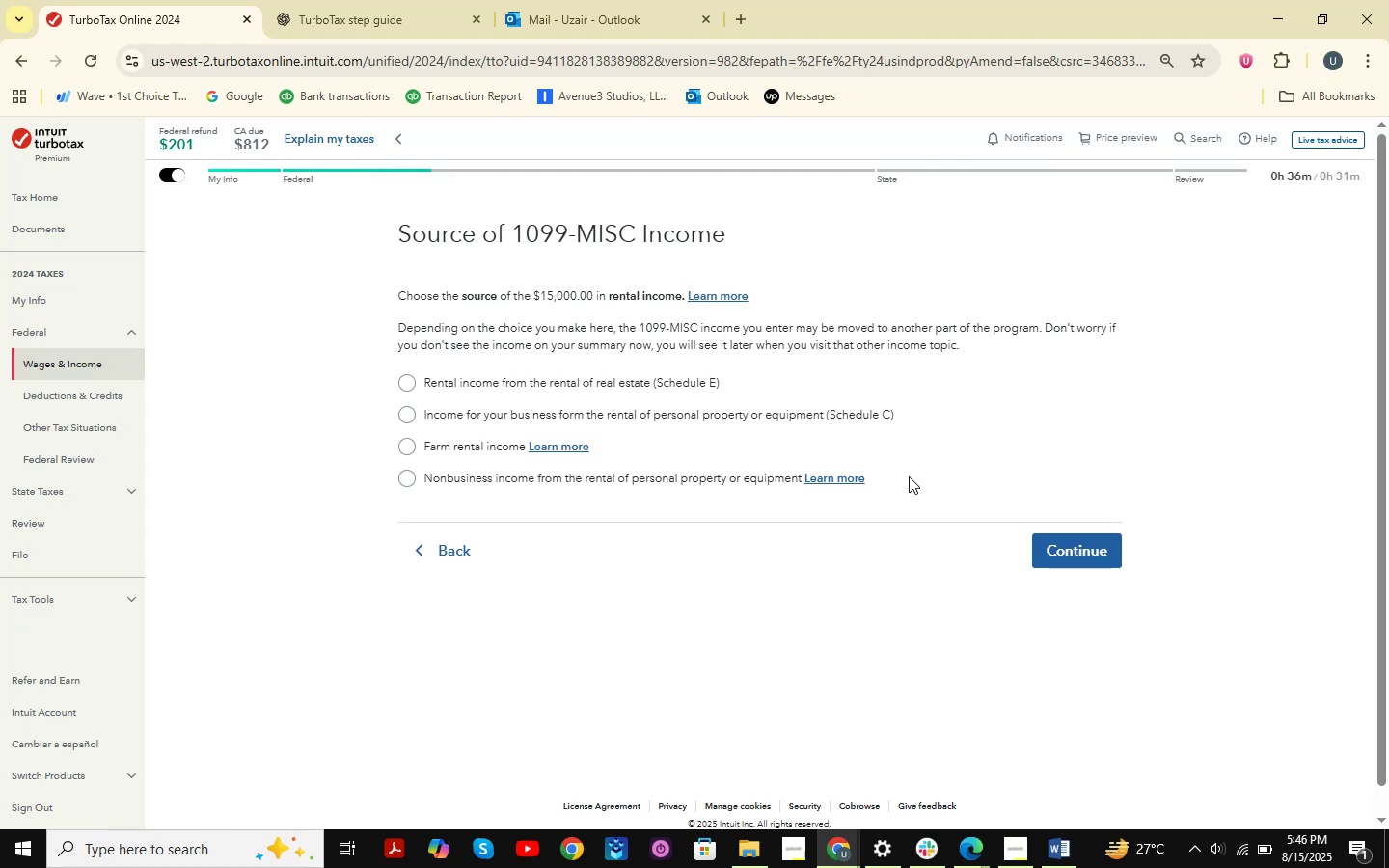 
key(Meta+Shift+S)
 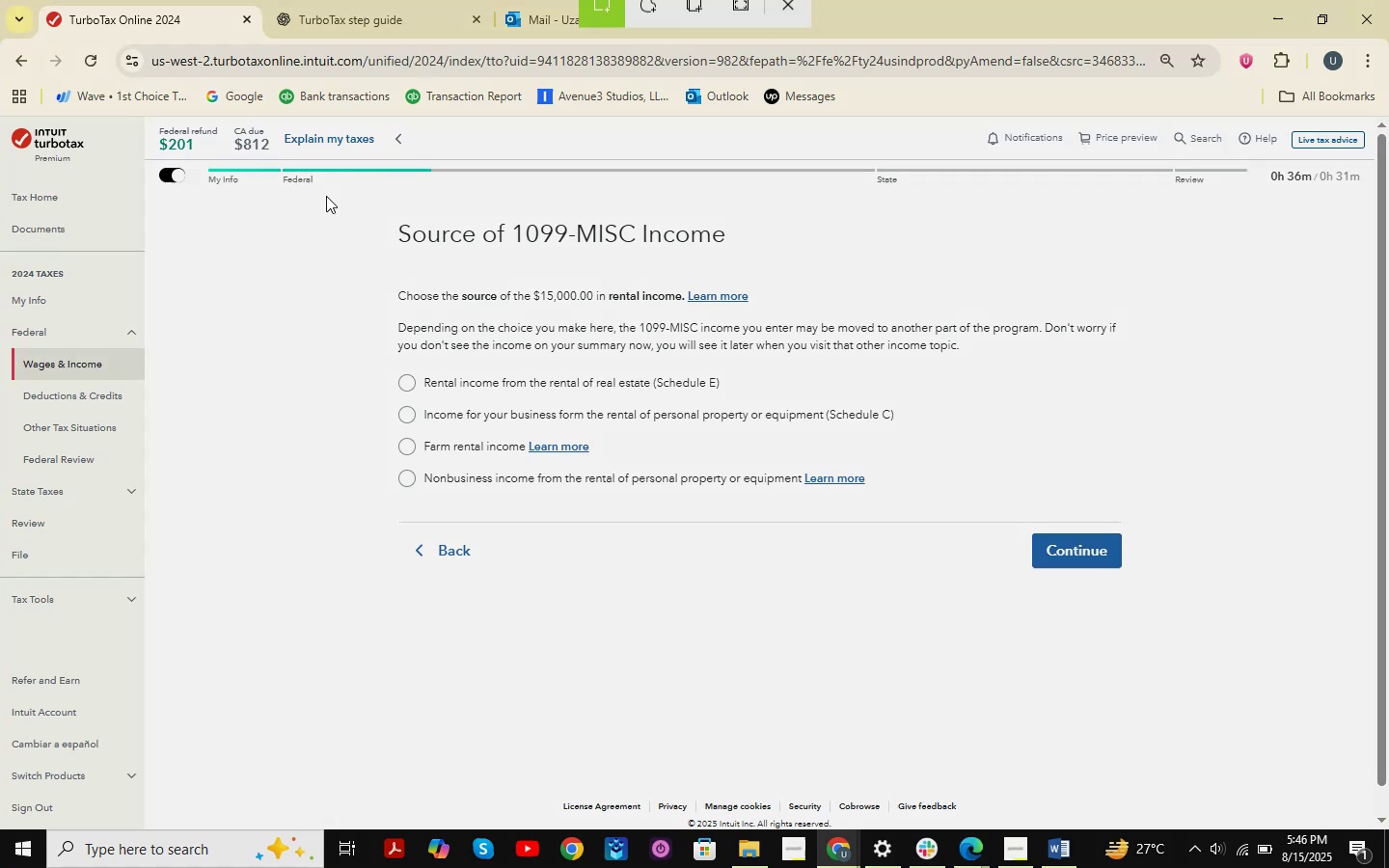 
left_click_drag(start_coordinate=[373, 191], to_coordinate=[1230, 673])
 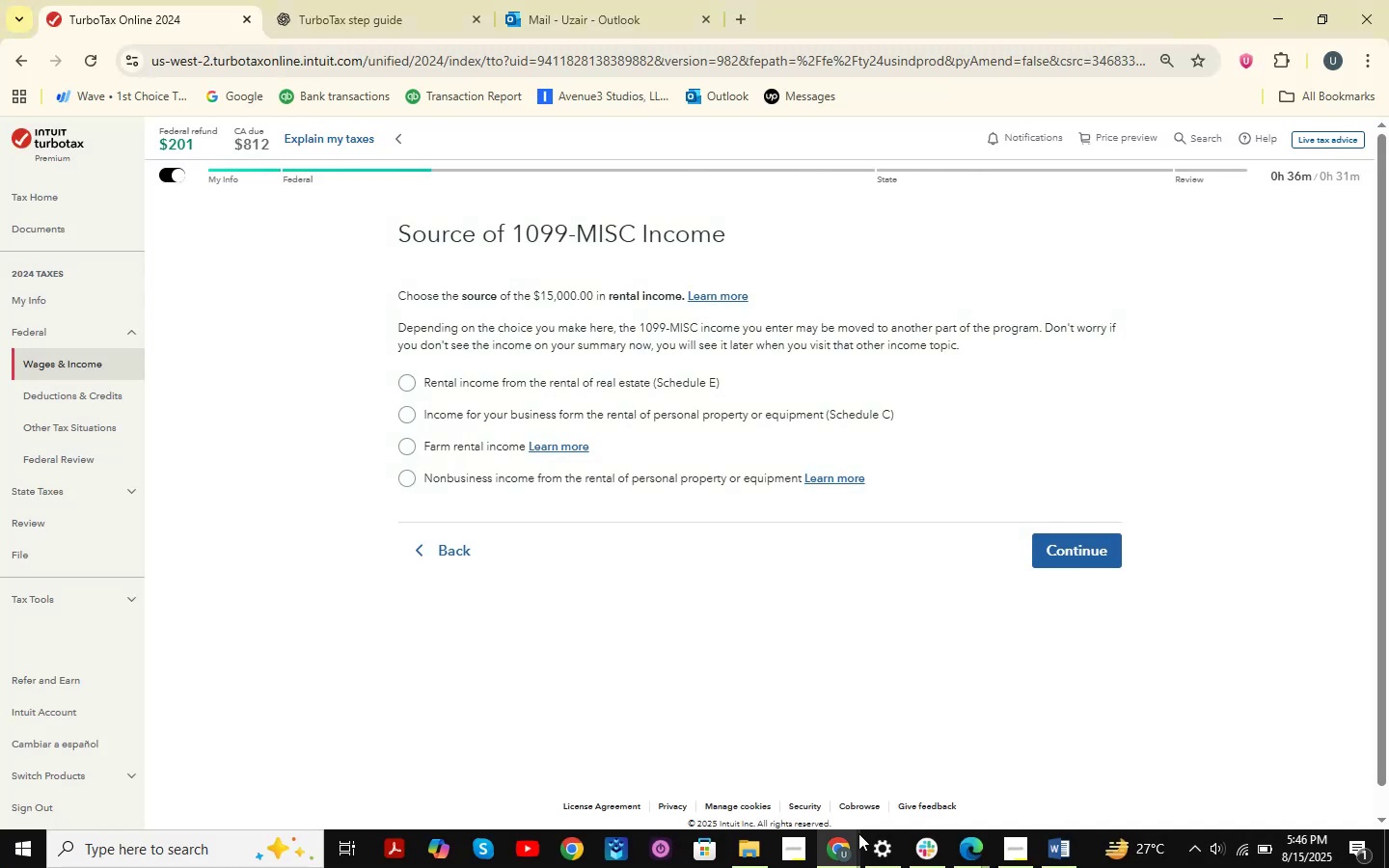 
left_click([851, 846])
 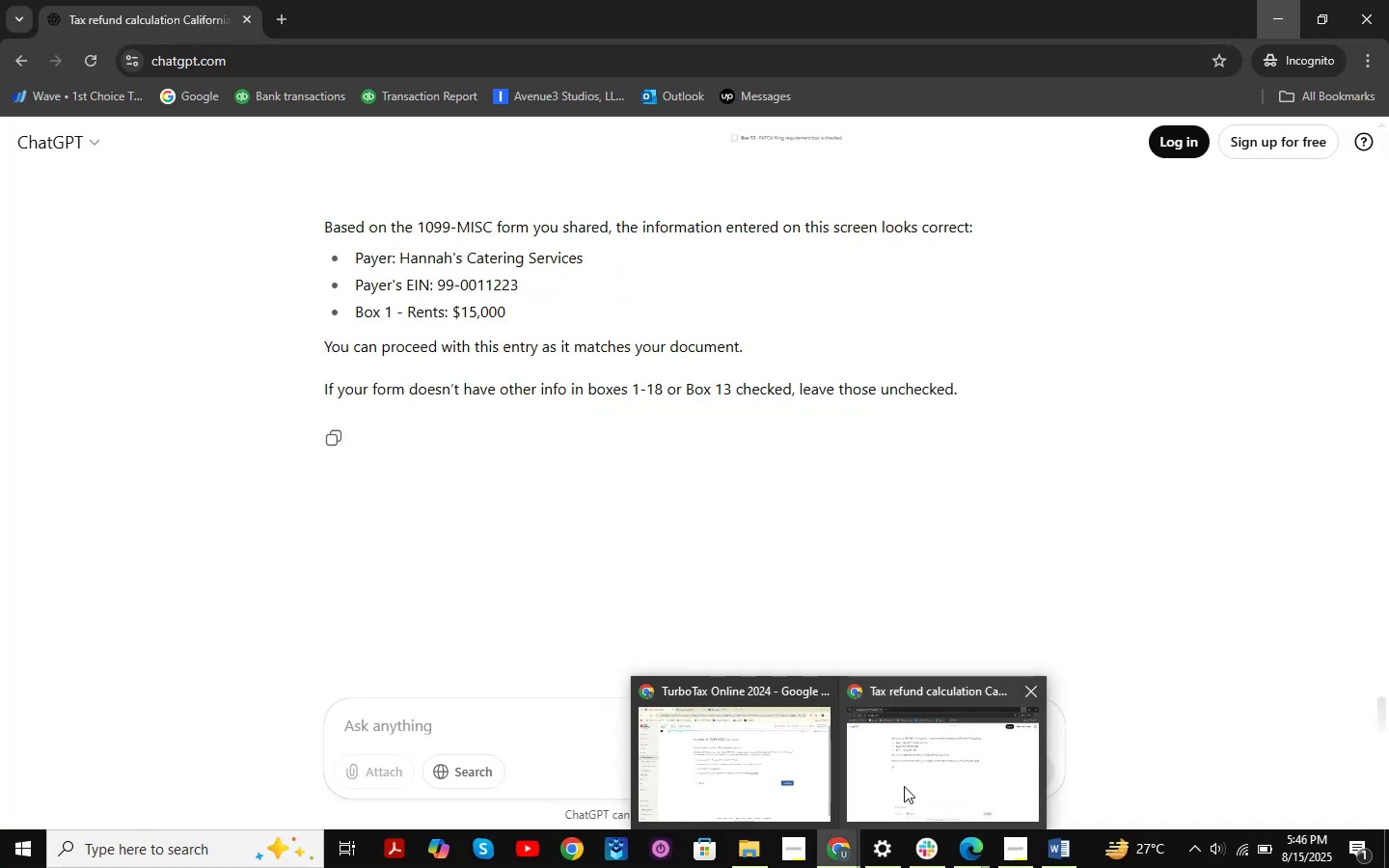 
left_click([904, 786])
 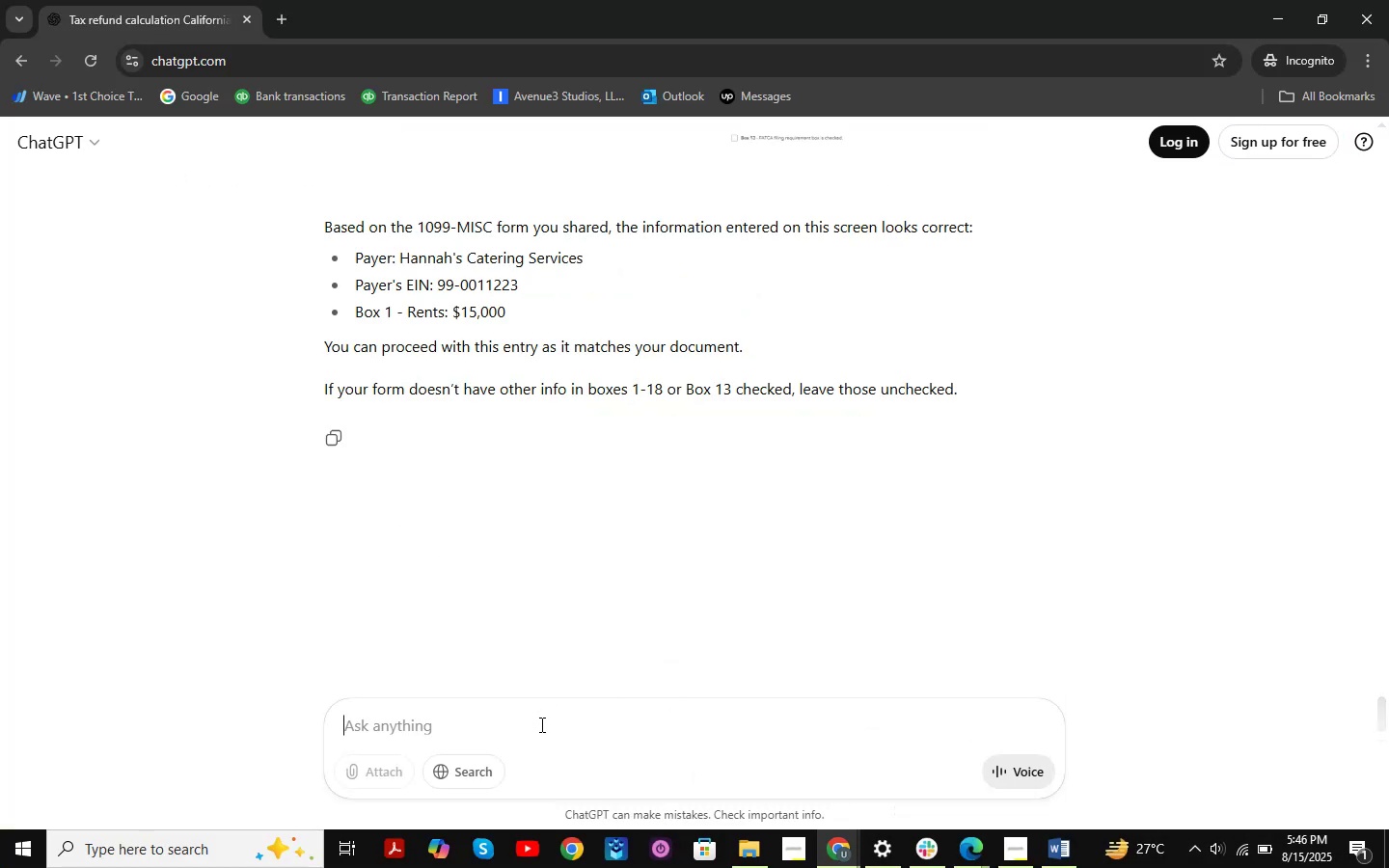 
key(Control+V)
 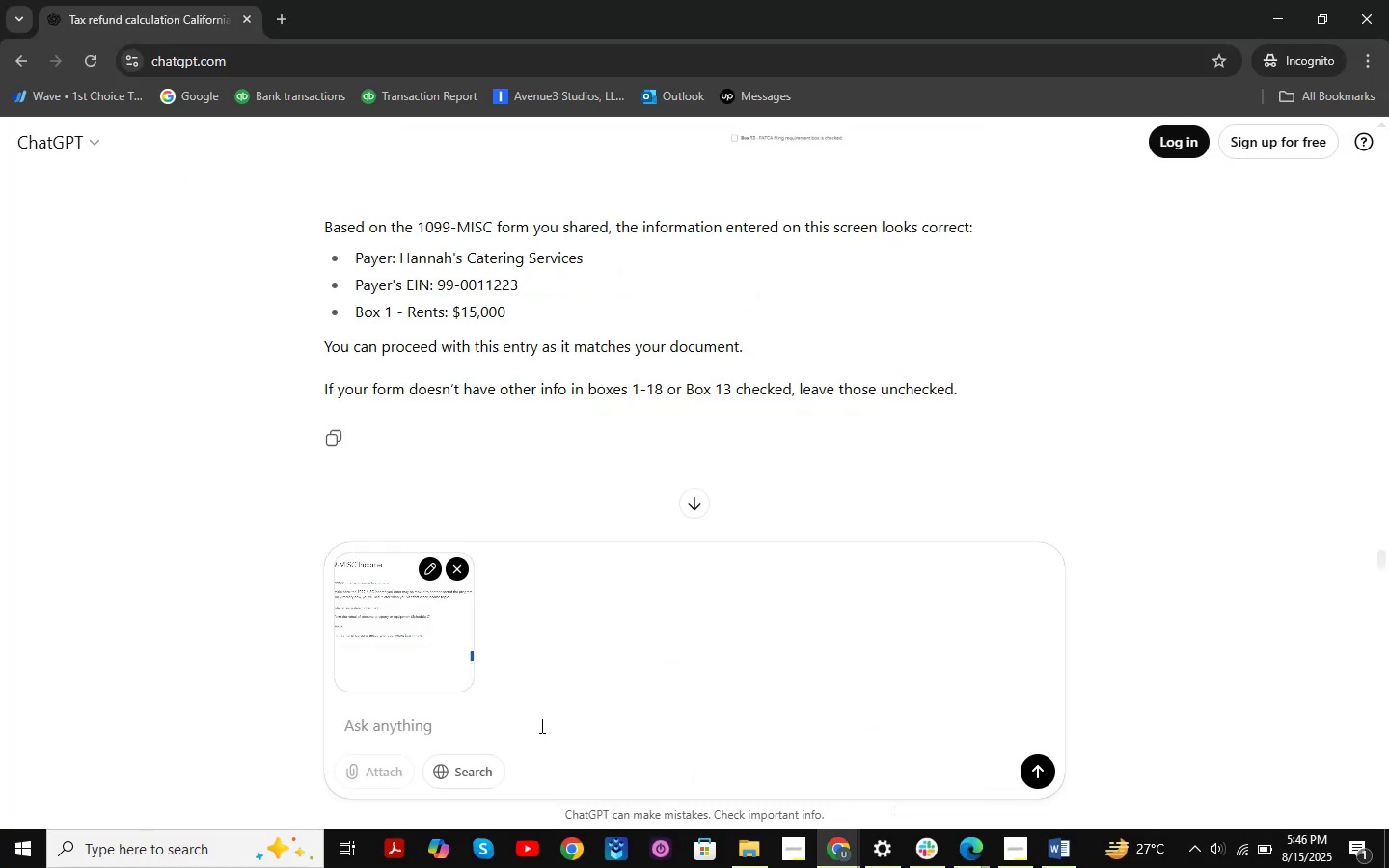 
type(c)
key(Backspace)
type(which shoul )
key(Backspace)
type(d i select )
key(Backspace)
type(?)
 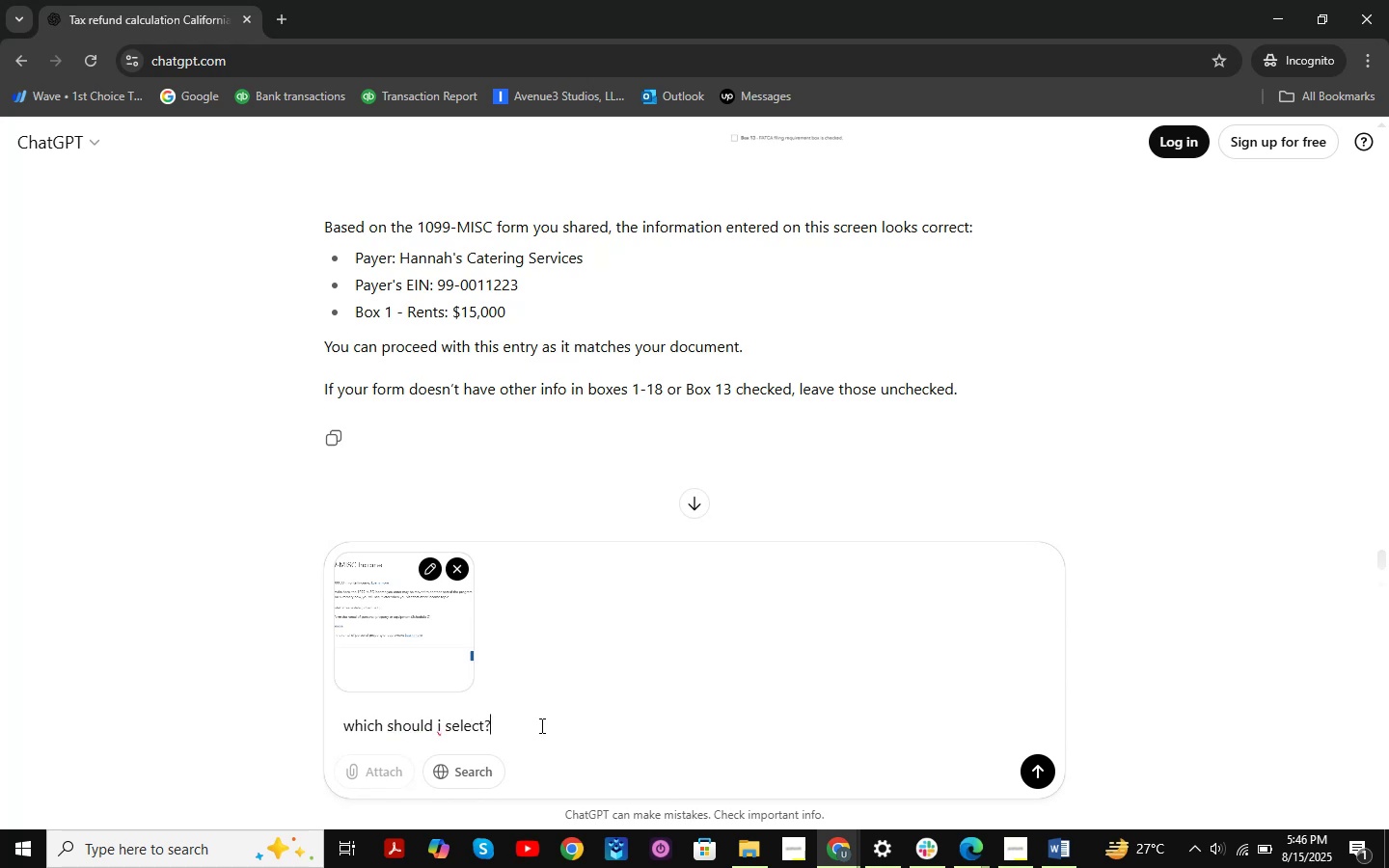 
key(Enter)
 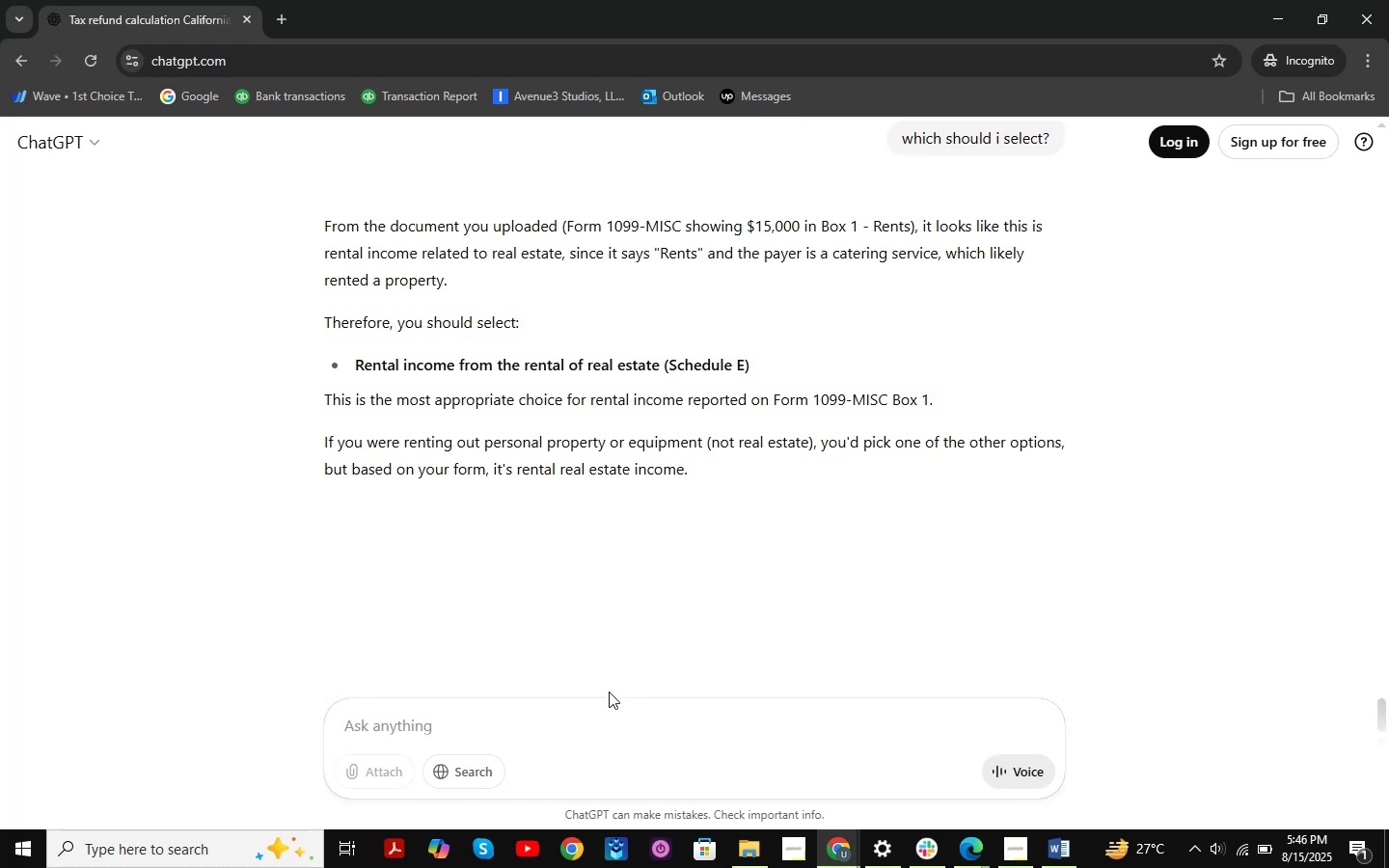 
scroll: coordinate [730, 475], scroll_direction: up, amount: 1.0
 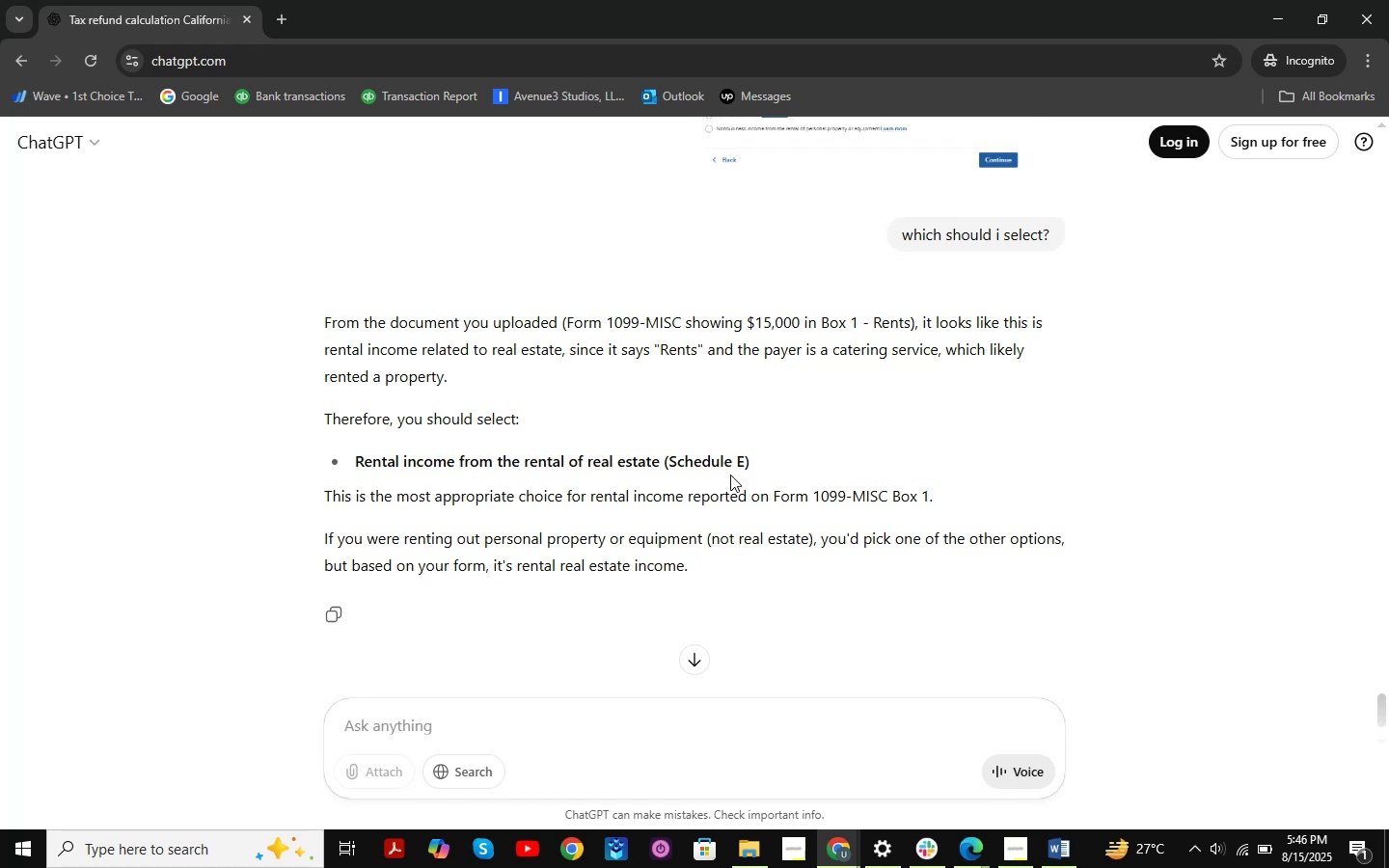 
wait(15.57)
 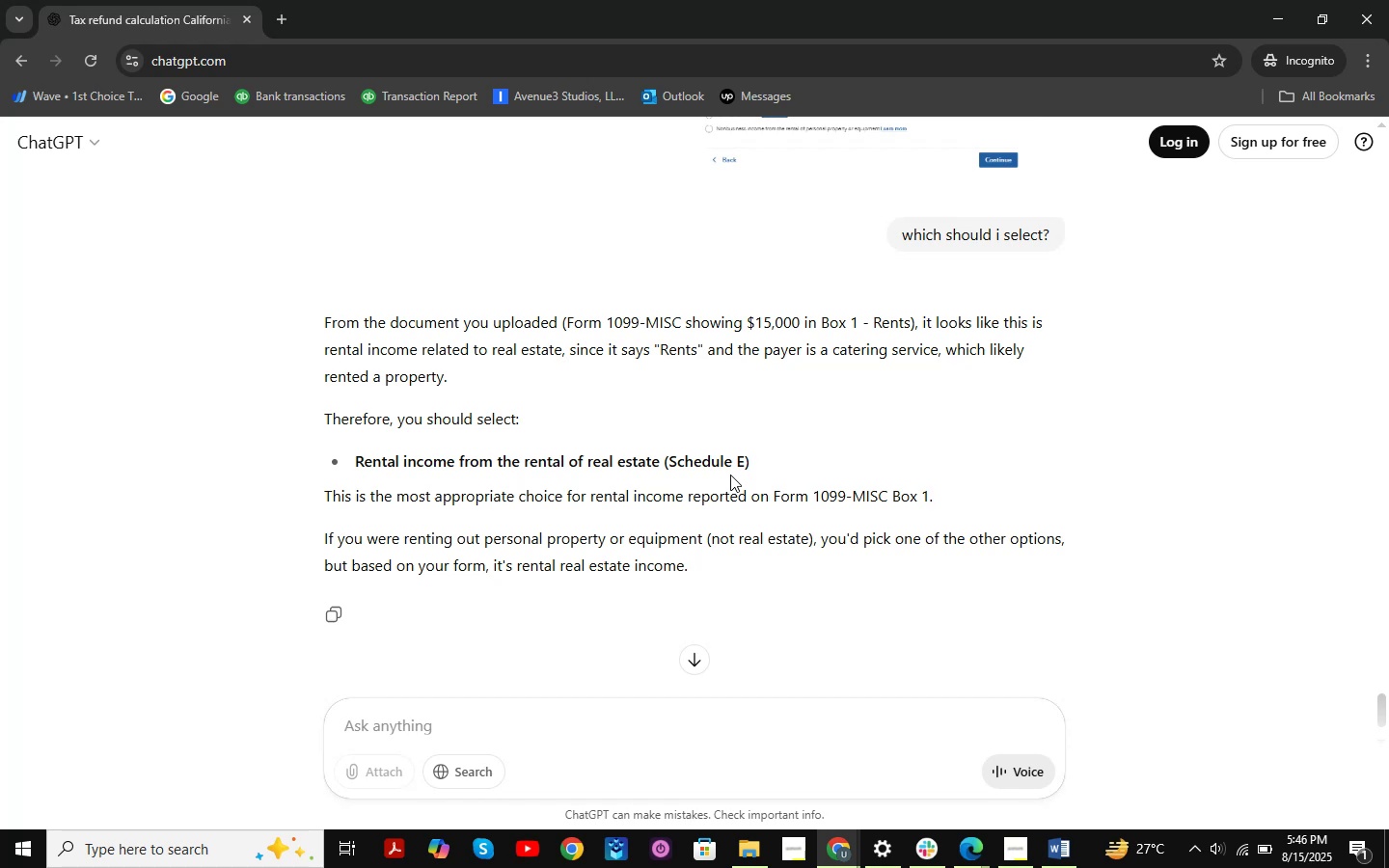 
left_click([1271, 12])
 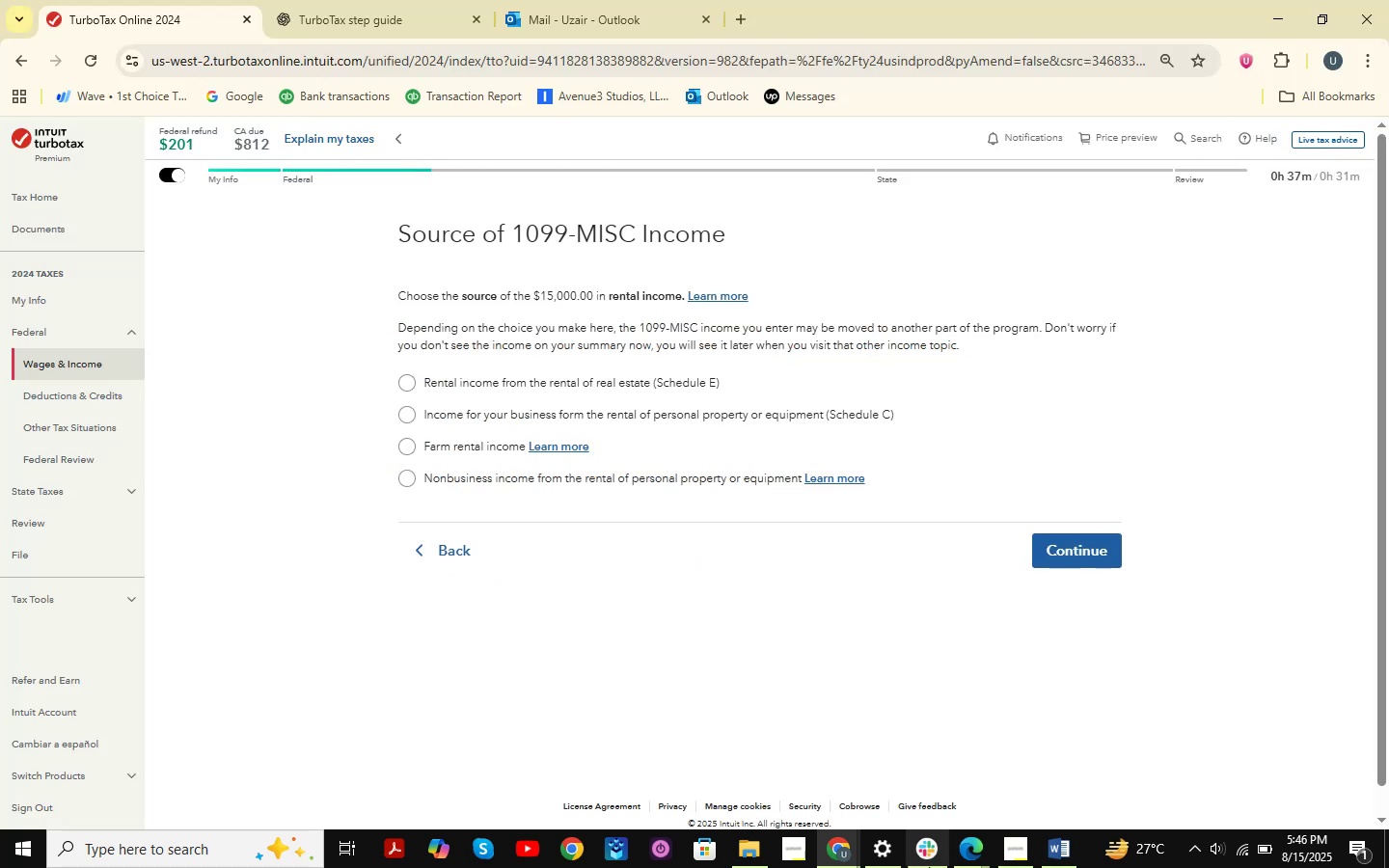 
mouse_move([986, 821])
 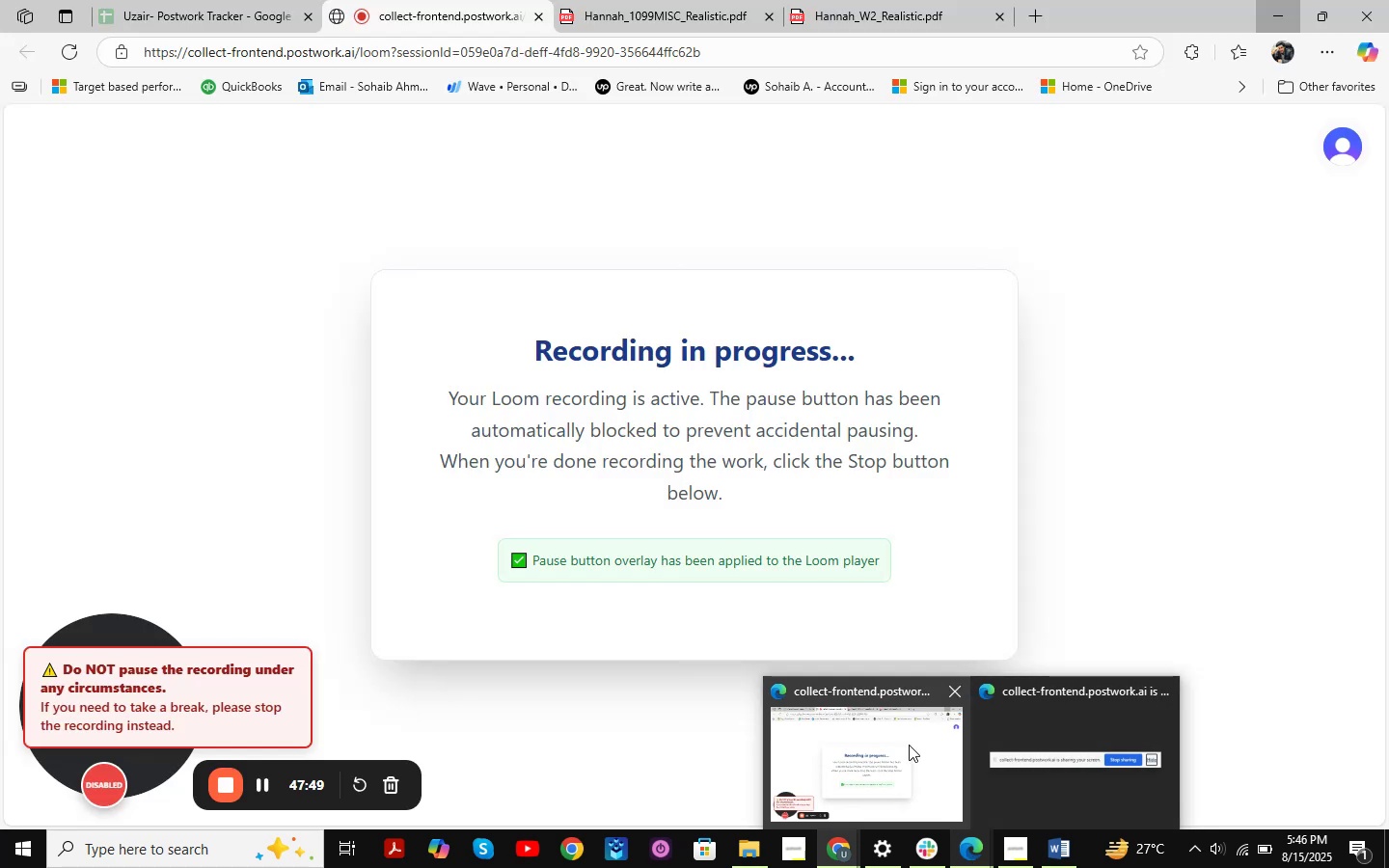 
left_click([909, 745])
 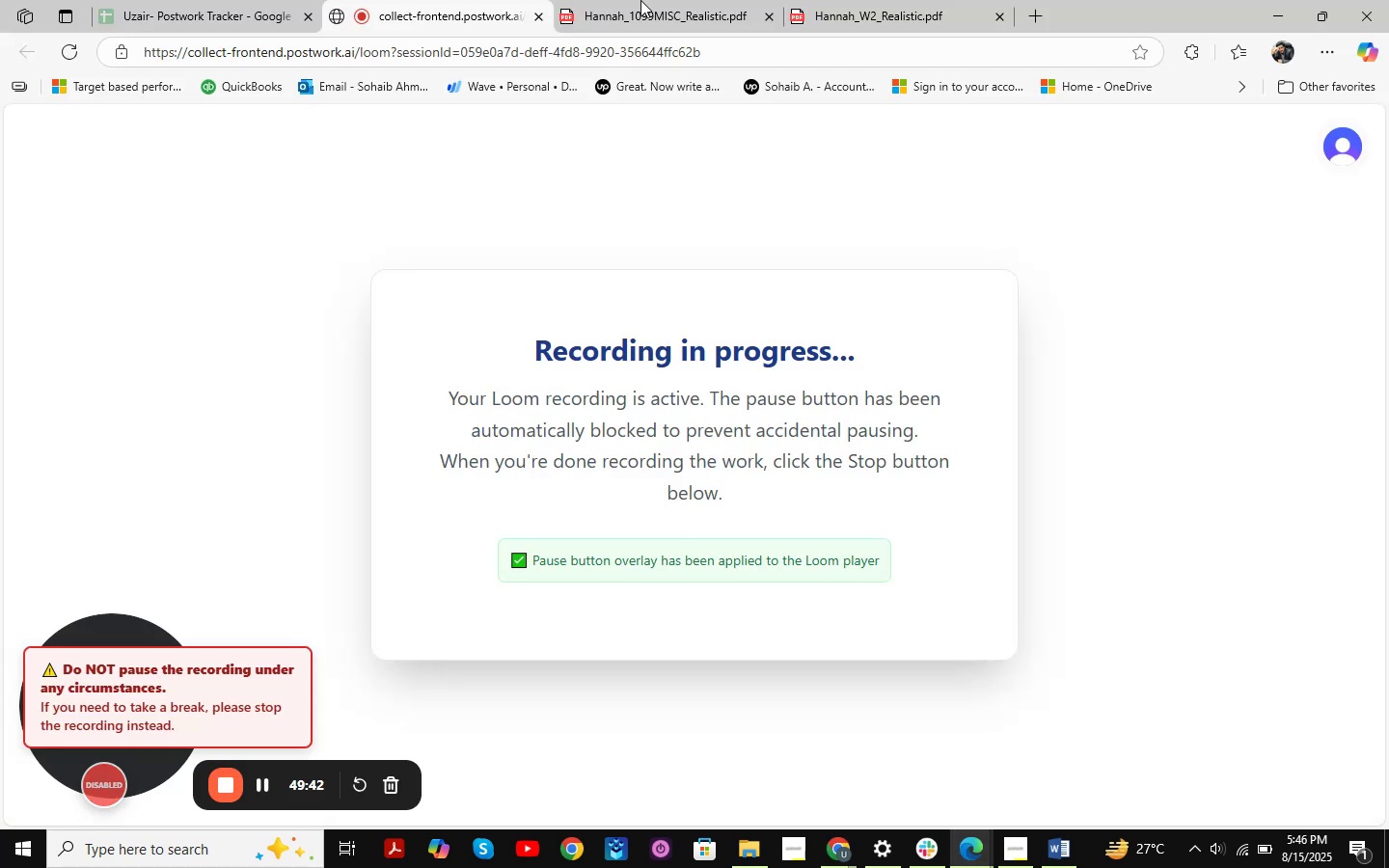 
left_click([674, 0])
 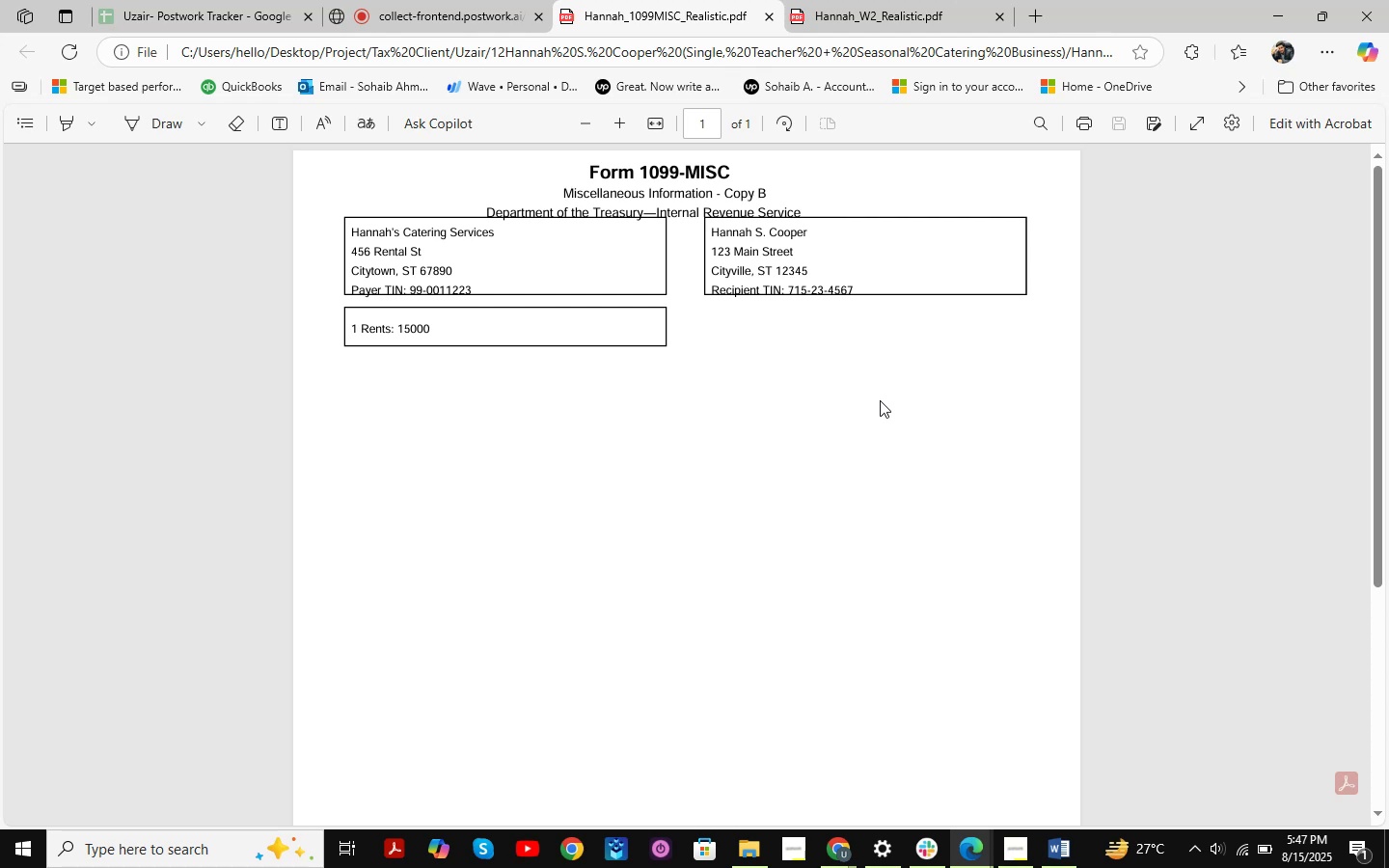 
wait(19.6)
 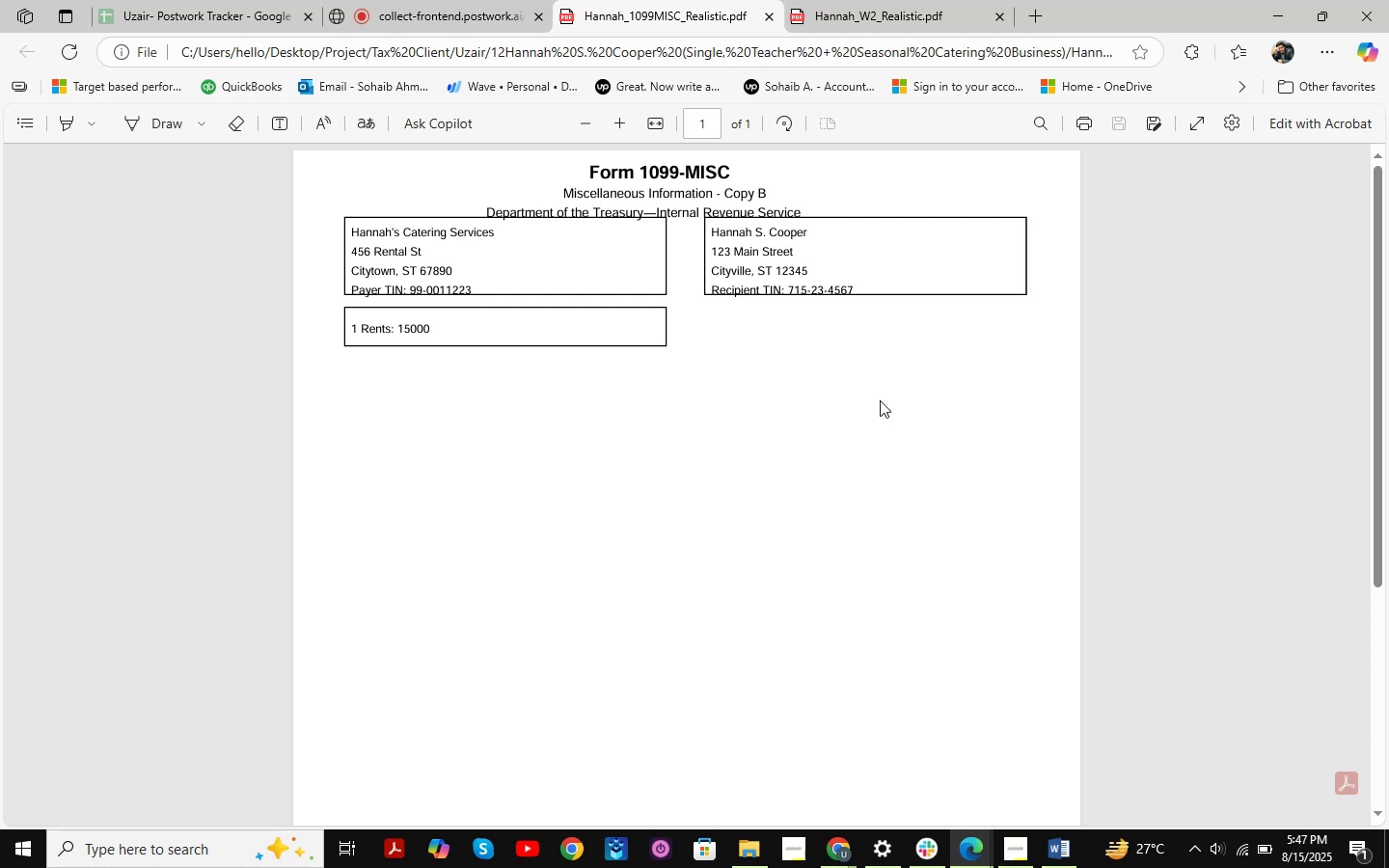 
left_click([434, 0])
 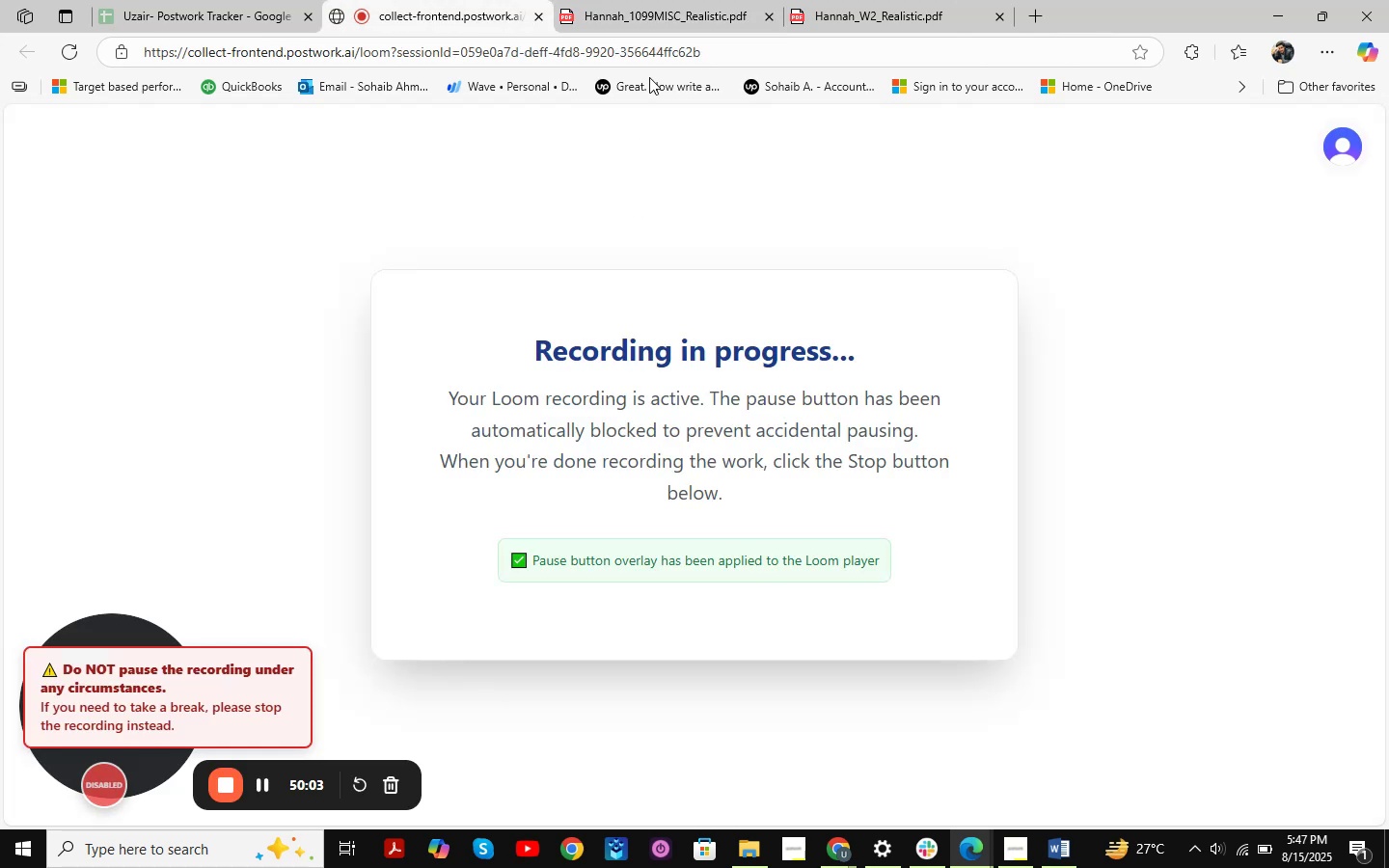 
left_click([676, 0])
 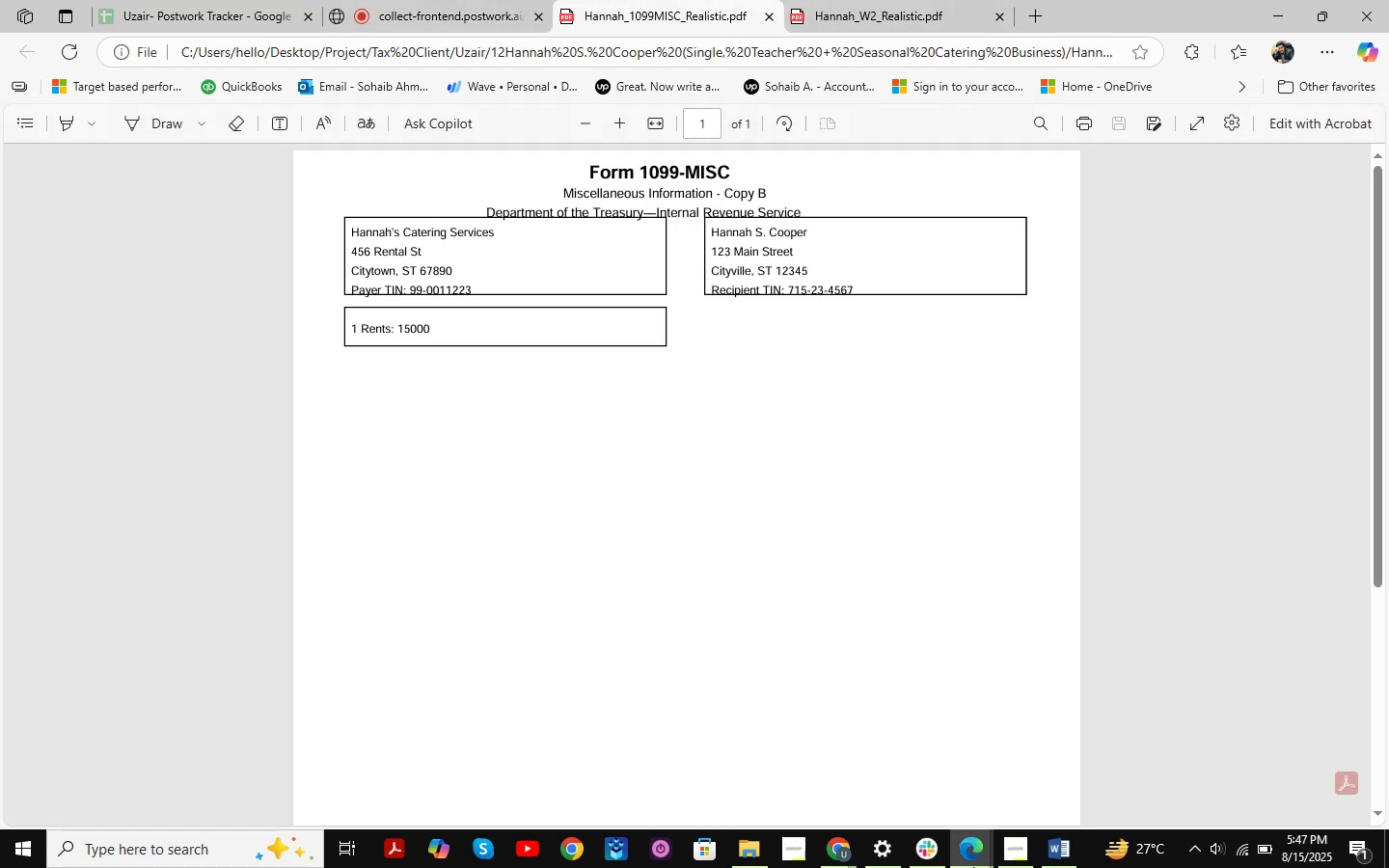 
mouse_move([865, 727])
 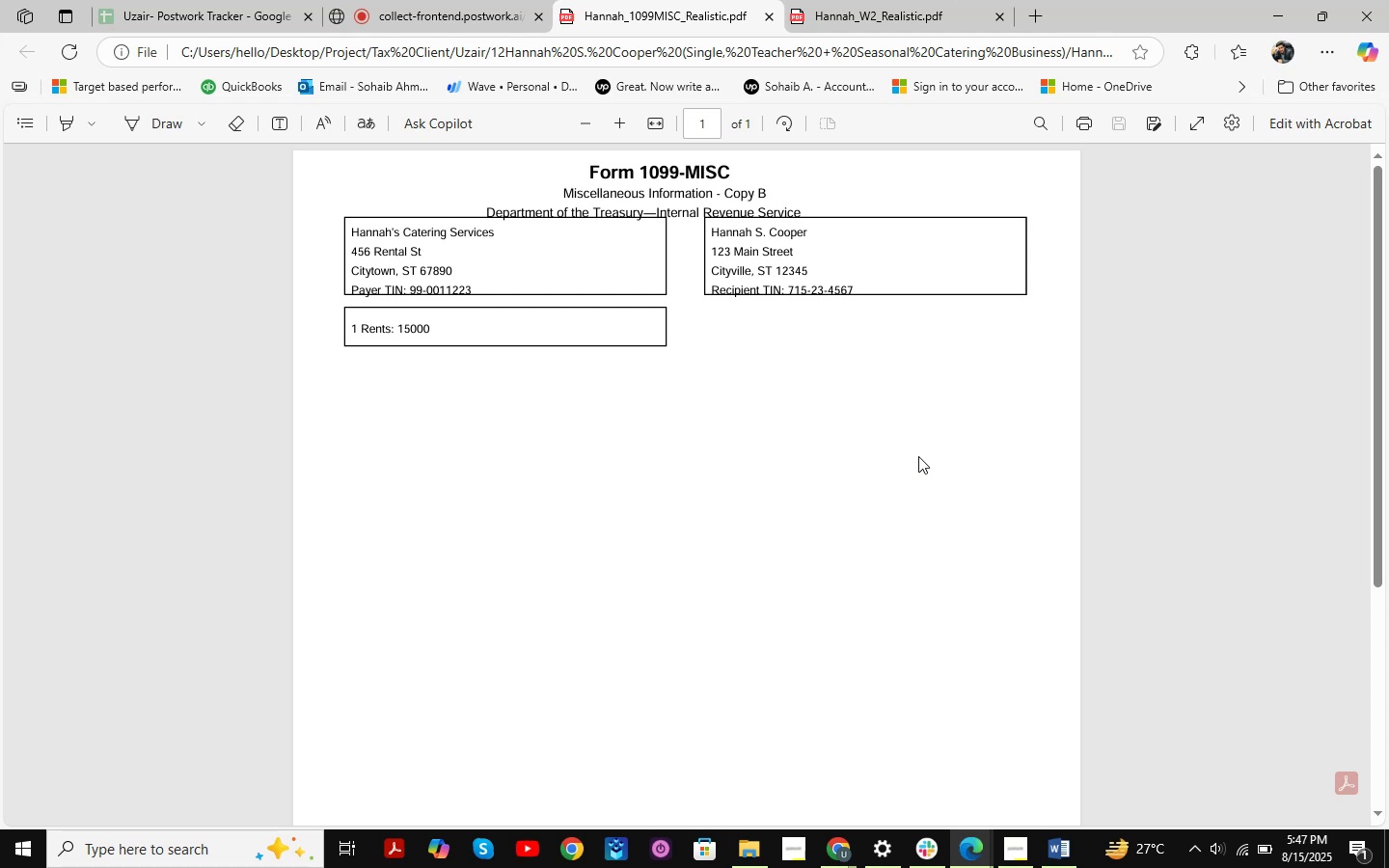 
wait(5.08)
 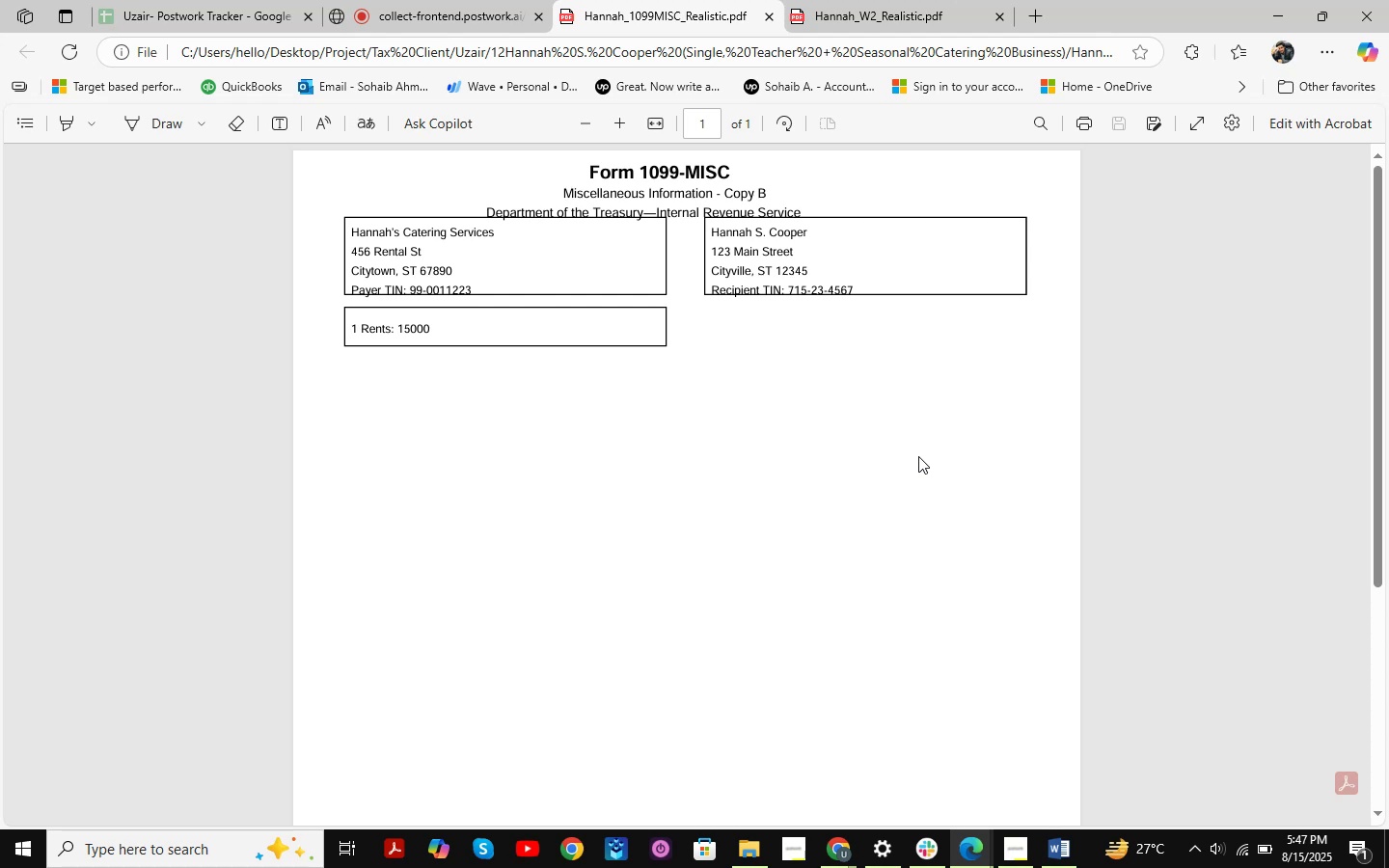 
left_click([409, 0])
 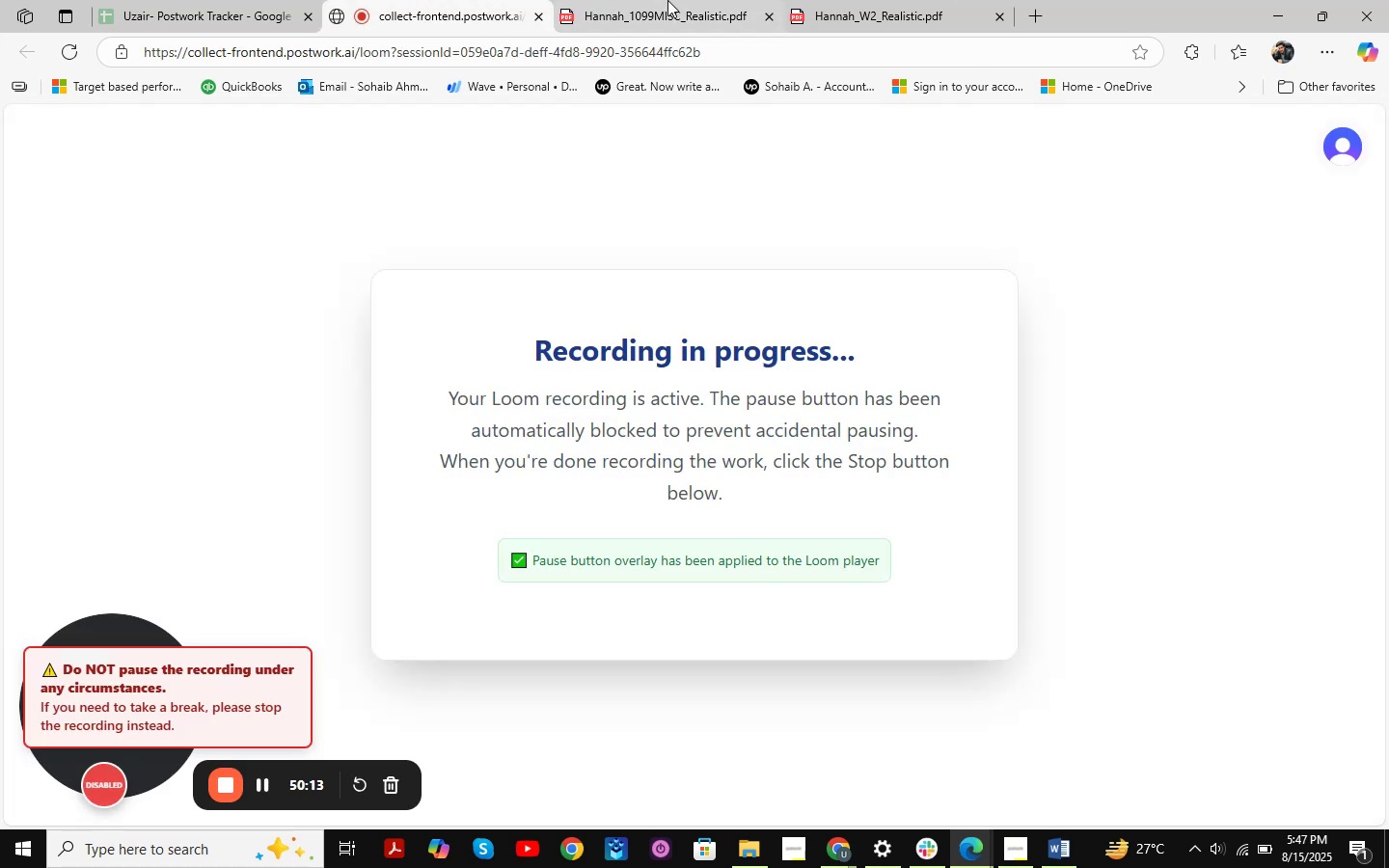 
left_click([667, 0])
 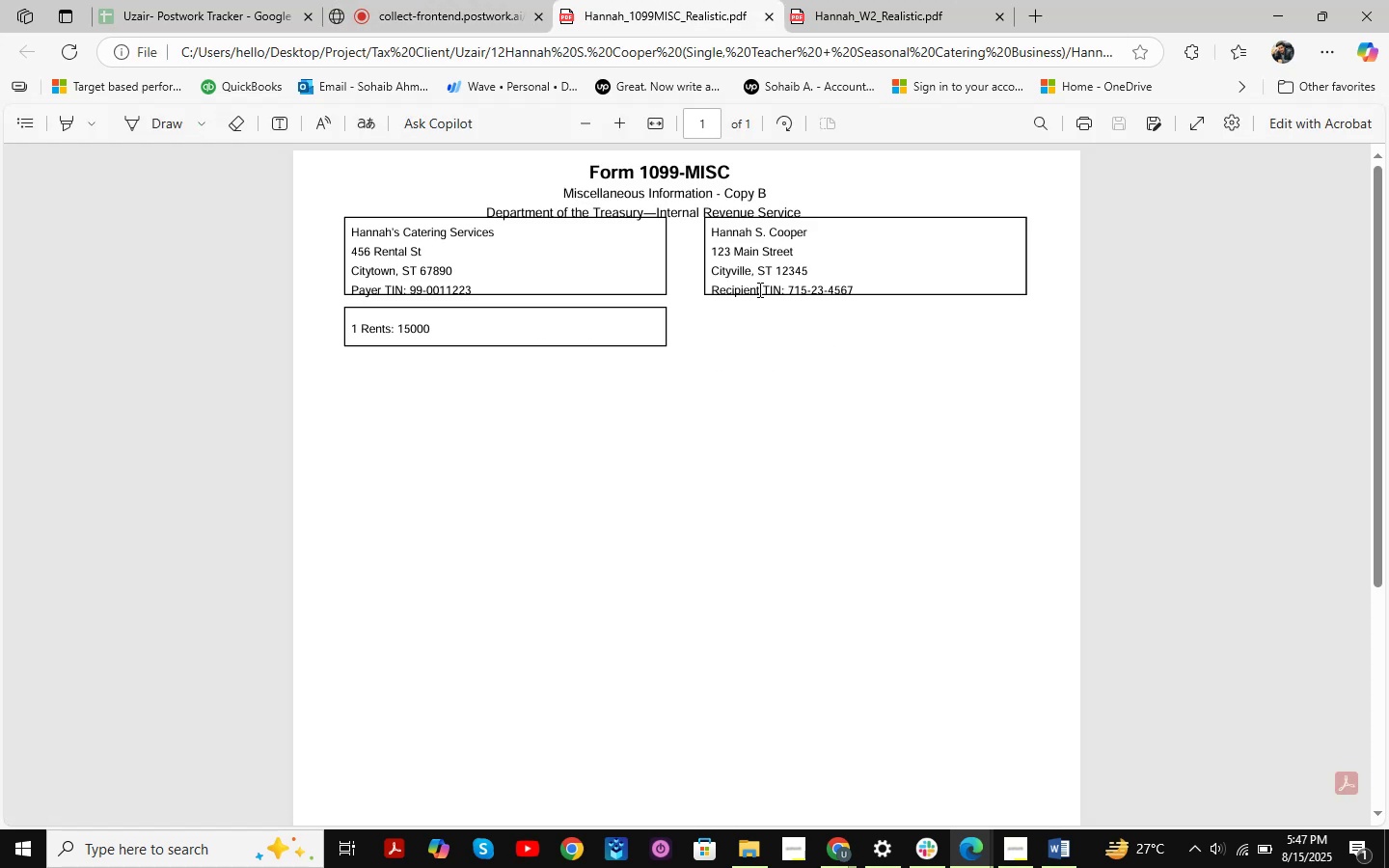 
left_click([900, 3])
 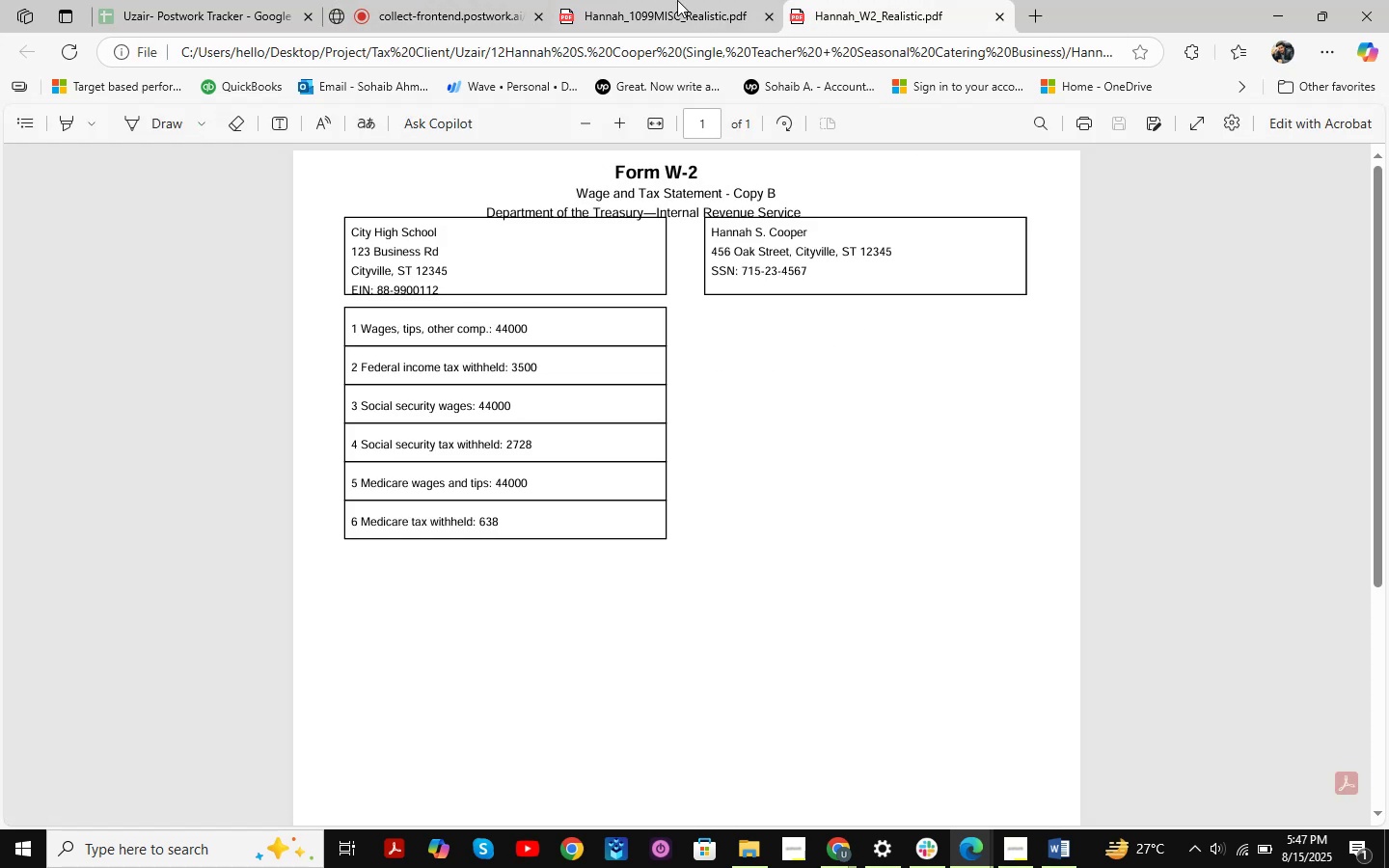 
left_click([675, 0])
 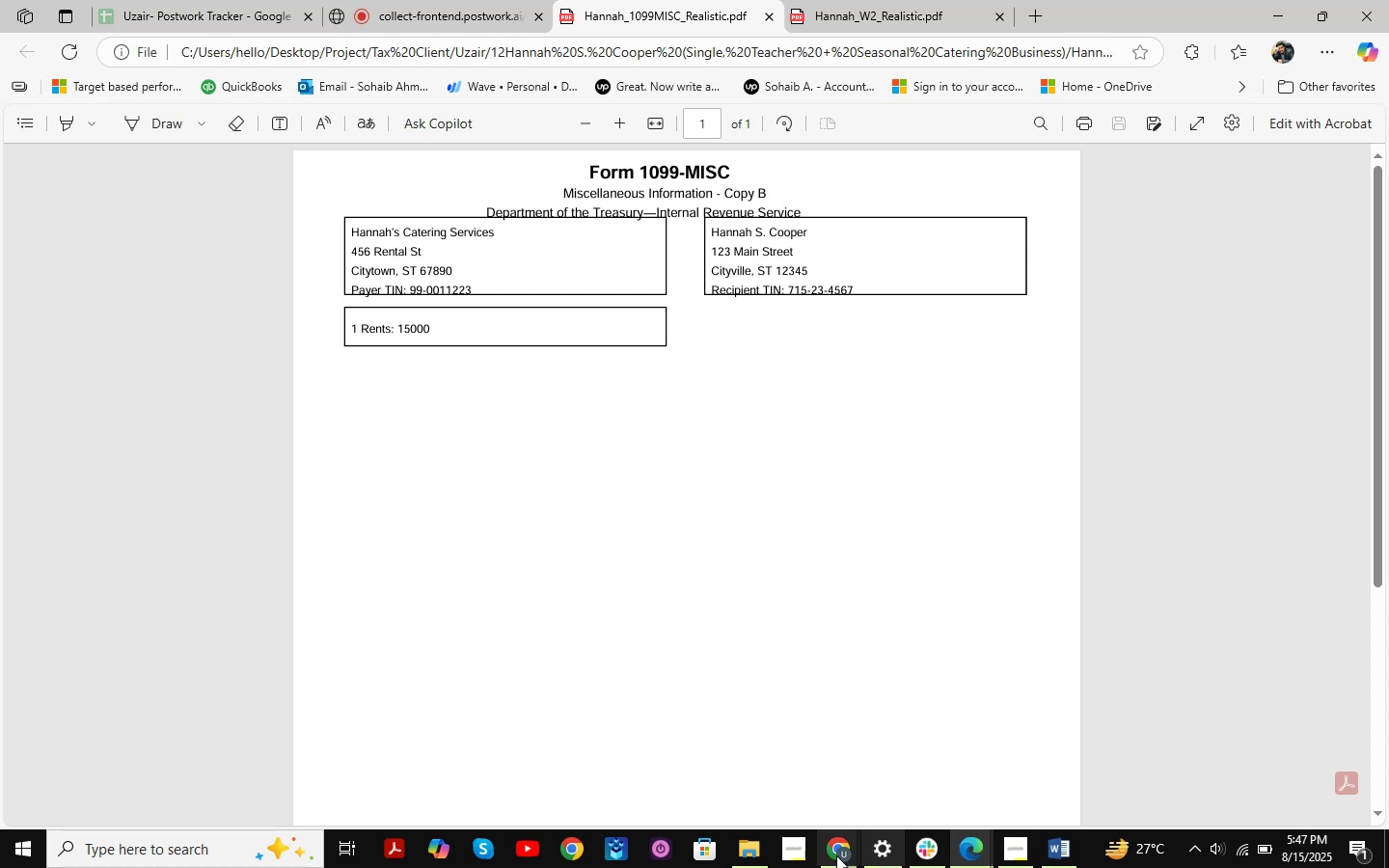 
left_click([824, 857])
 